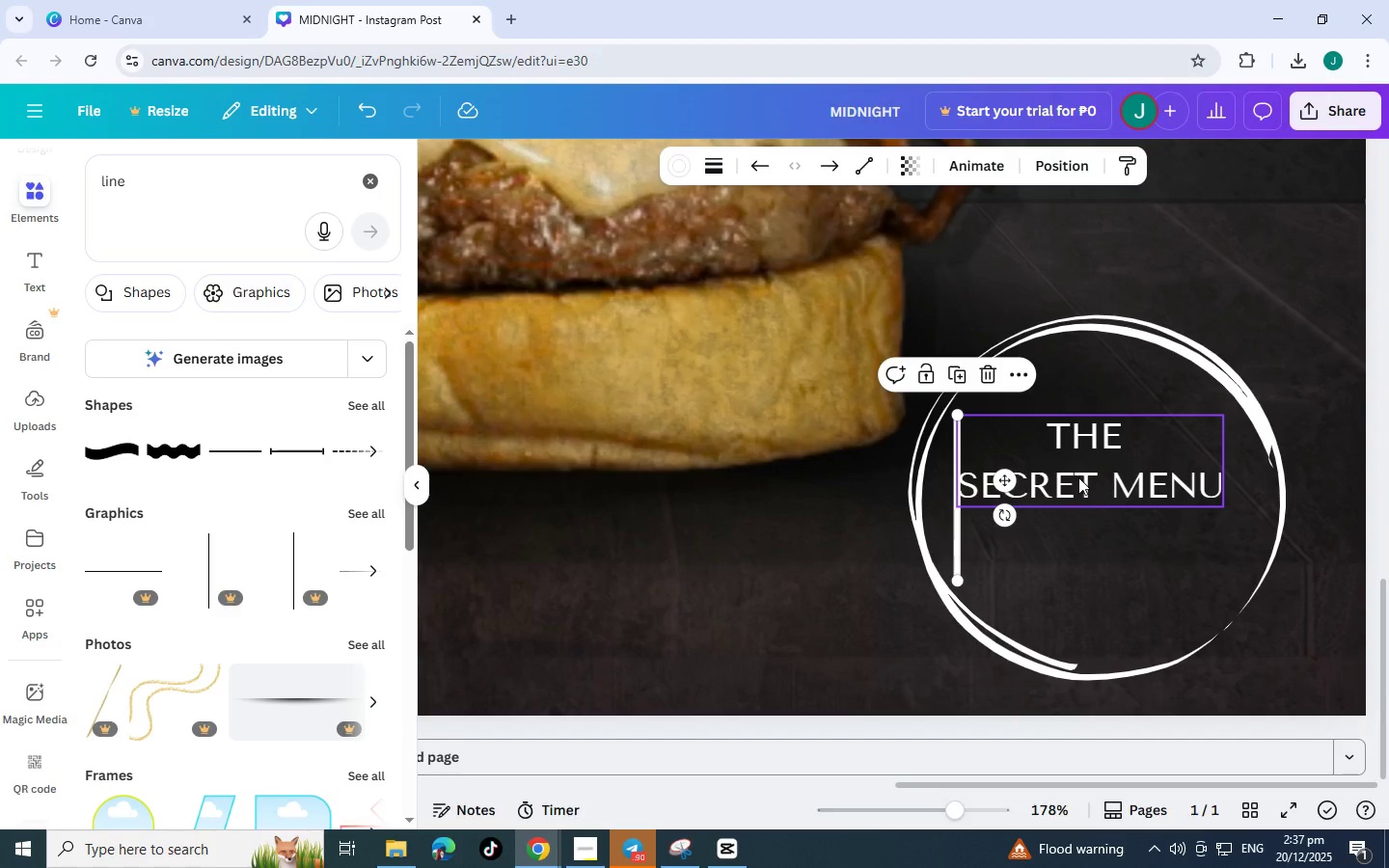 
left_click([1081, 477])
 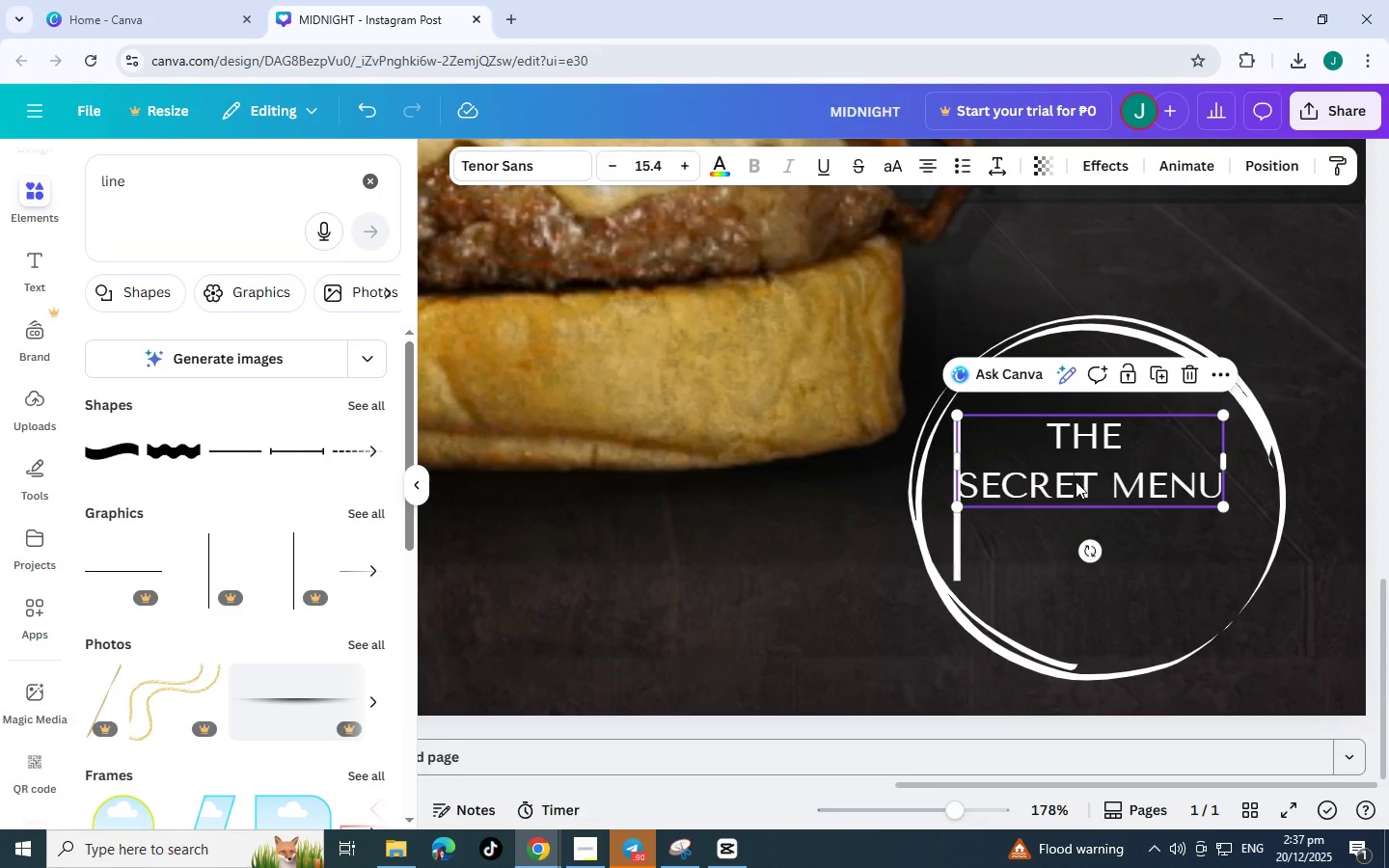 
left_click_drag(start_coordinate=[1076, 481], to_coordinate=[1071, 482])
 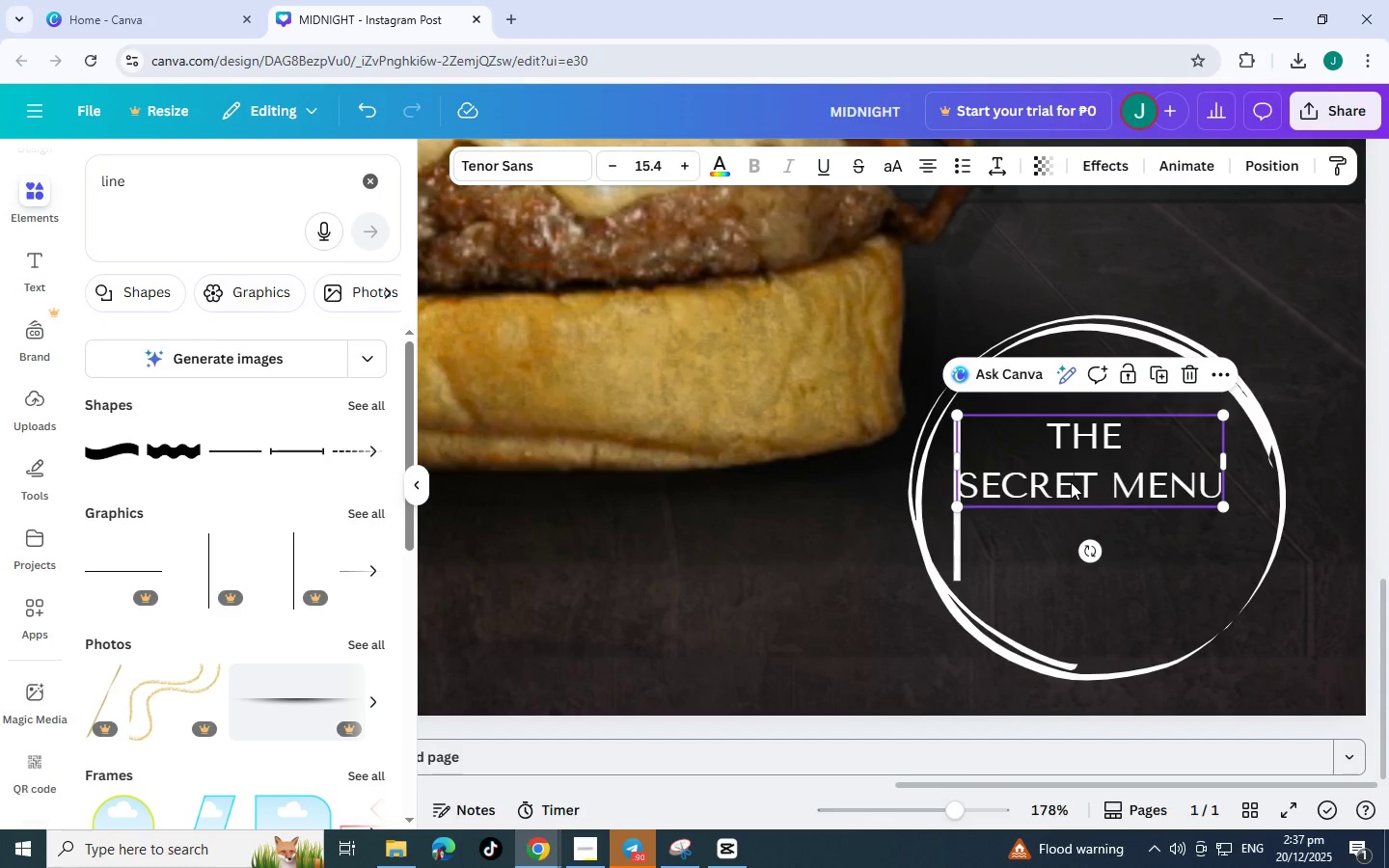 
key(Control+Z)
 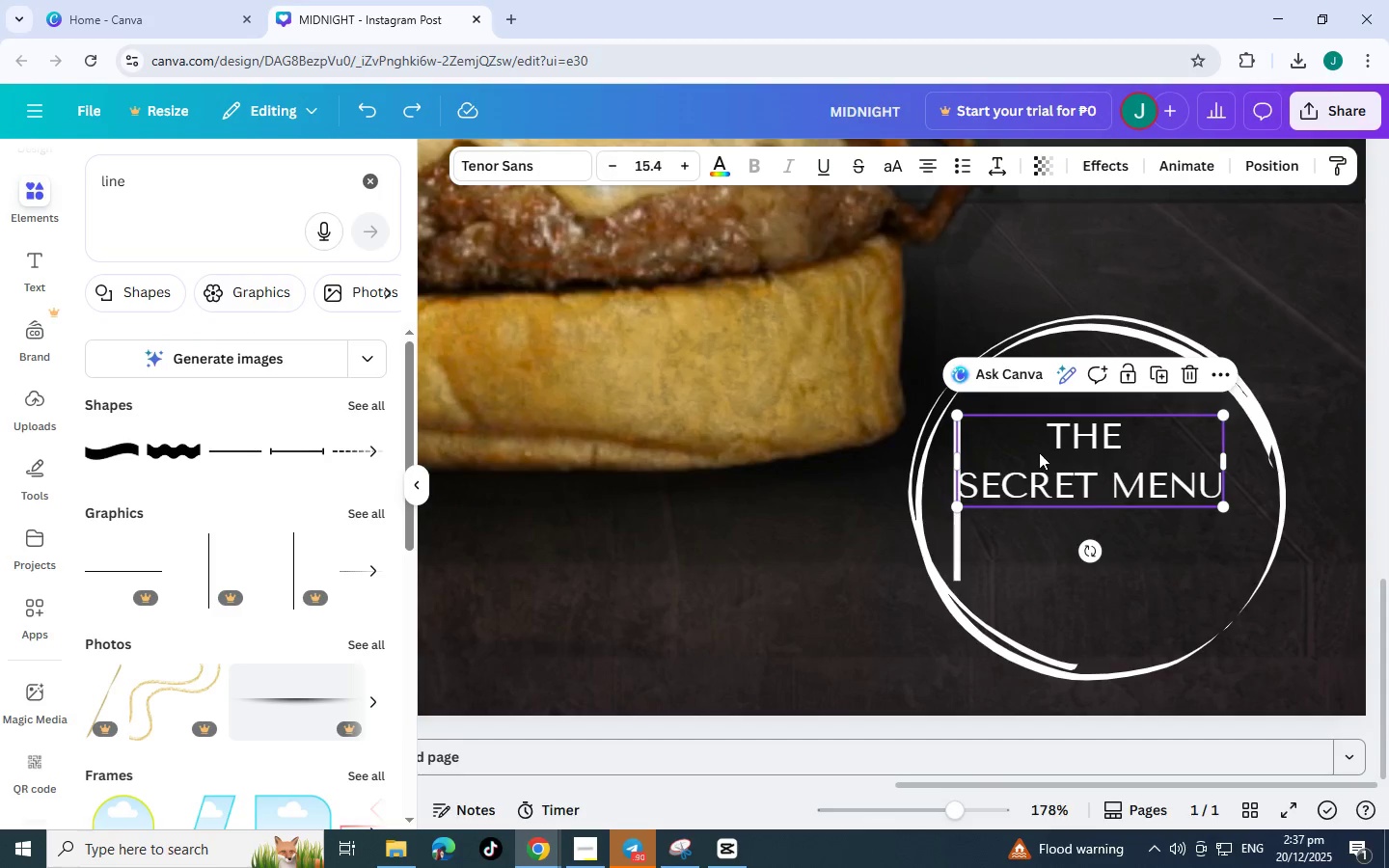 
left_click([1060, 452])
 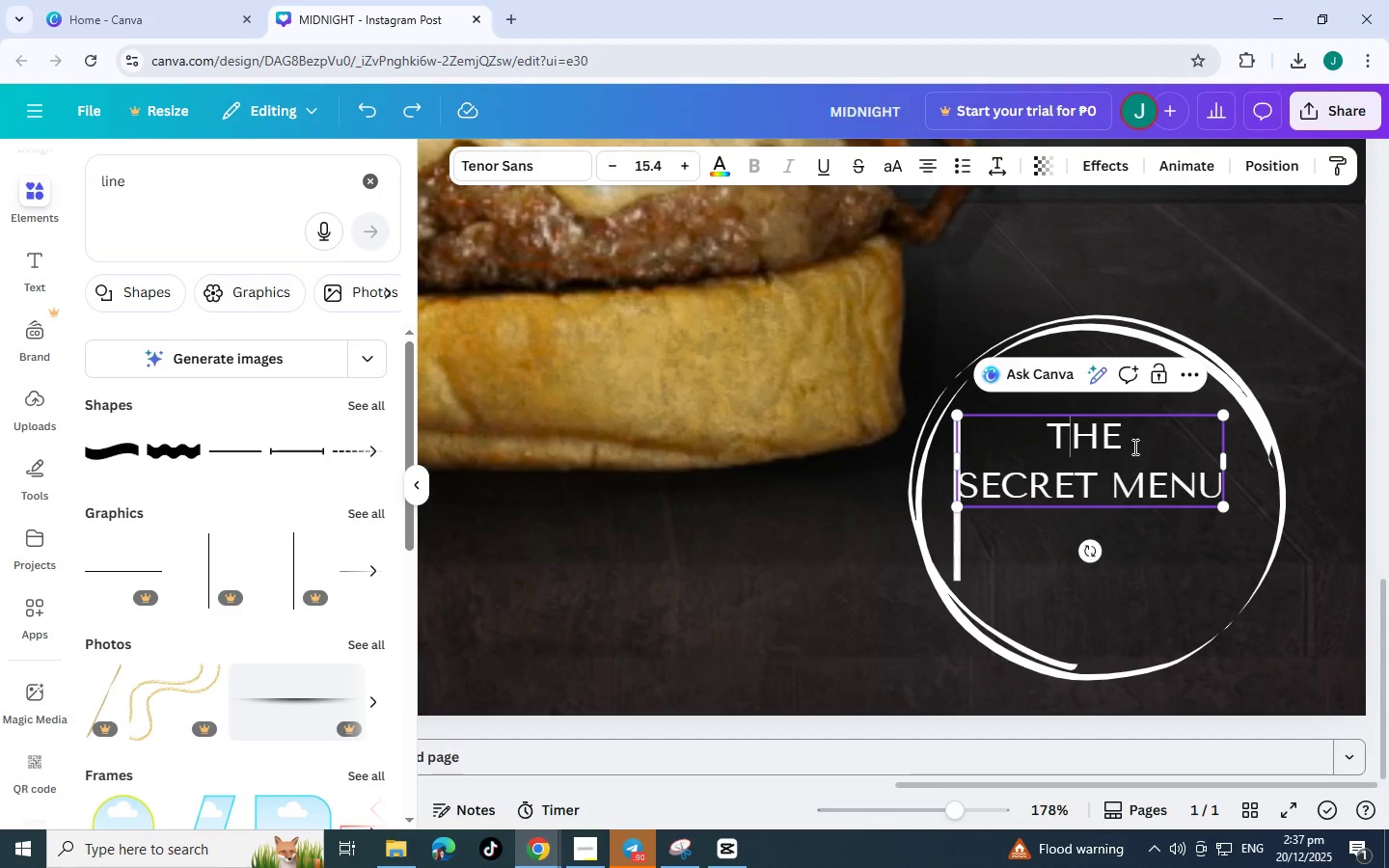 
double_click([1134, 448])
 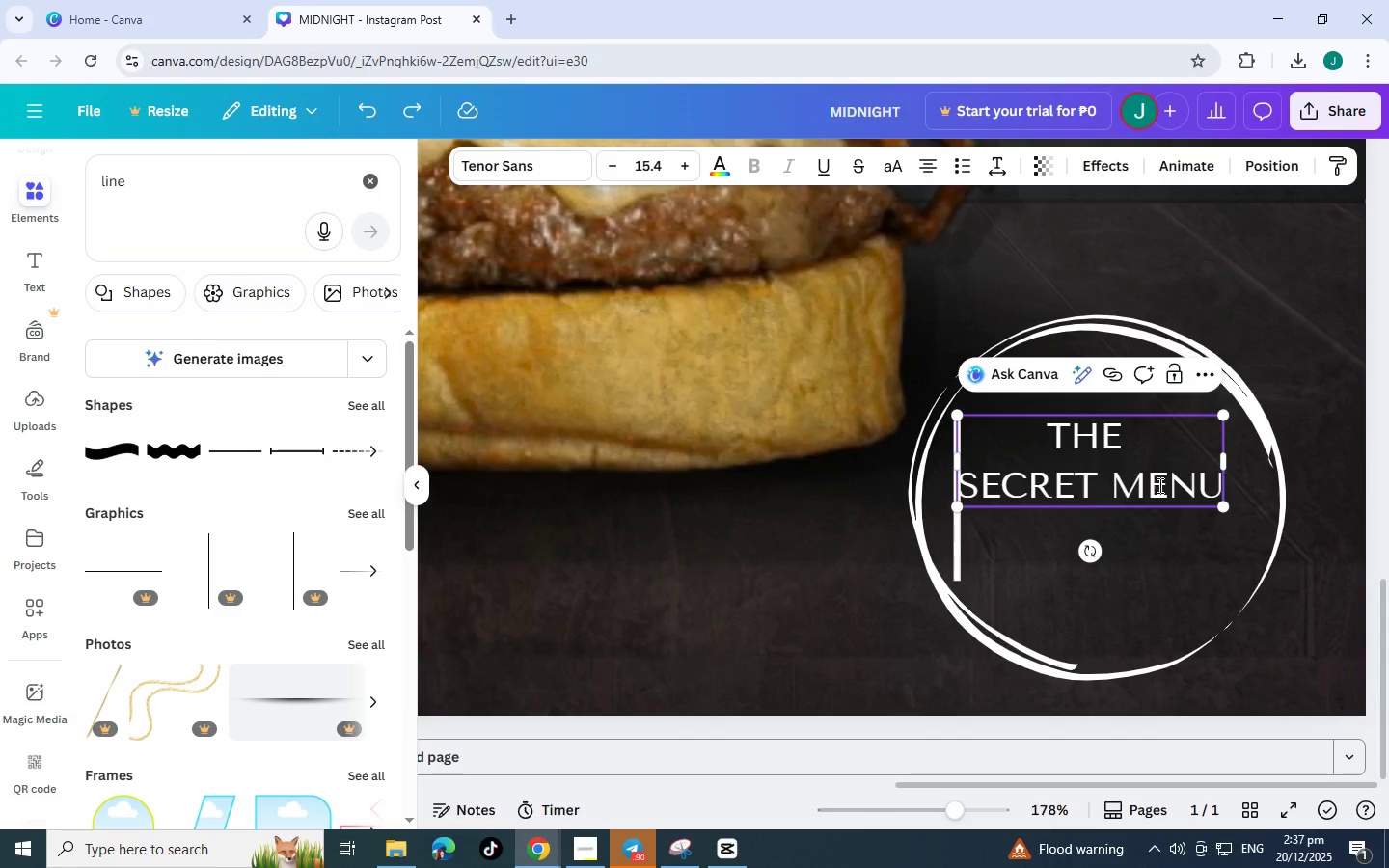 
triple_click([1158, 485])
 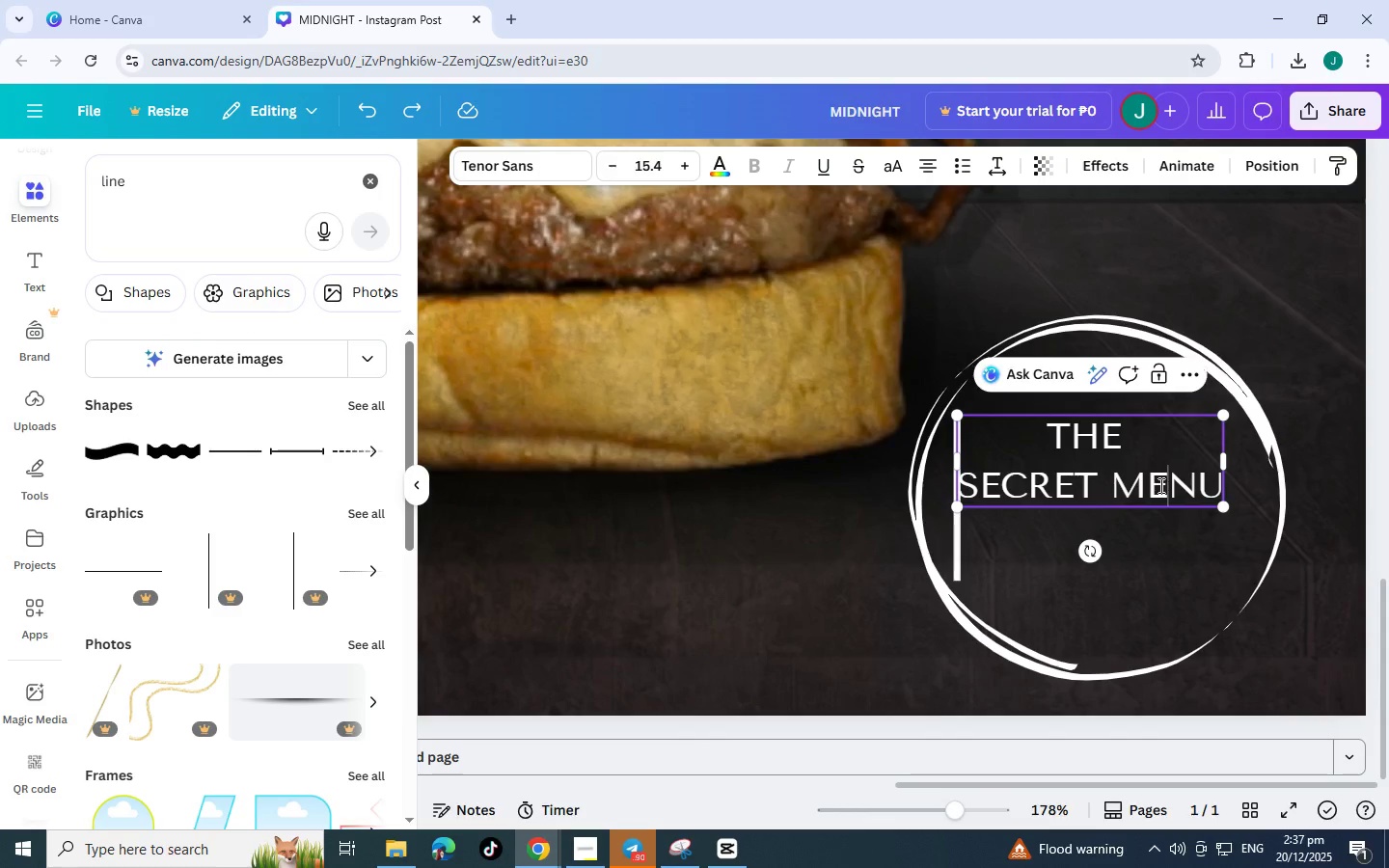 
triple_click([1159, 485])
 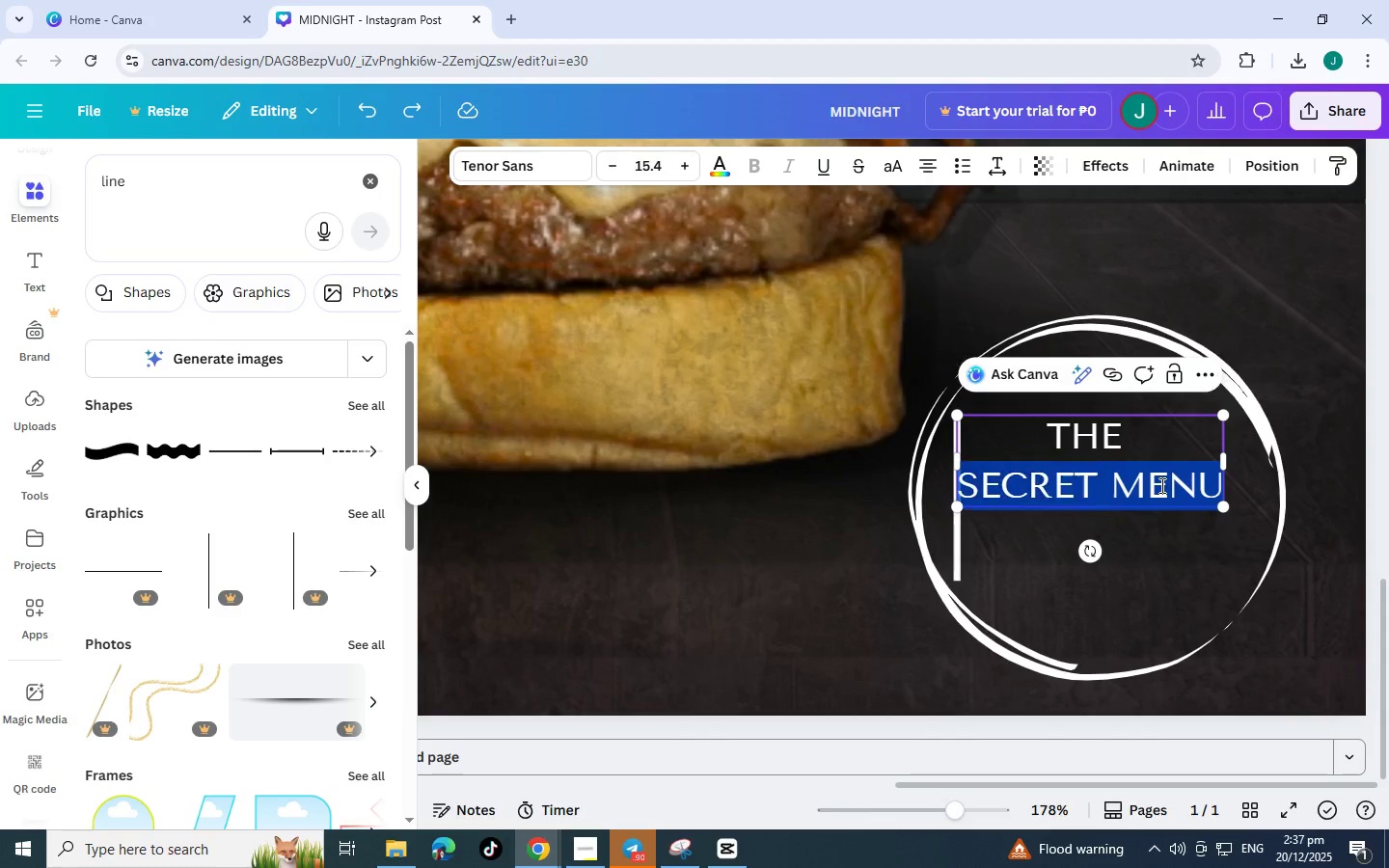 
triple_click([1160, 485])
 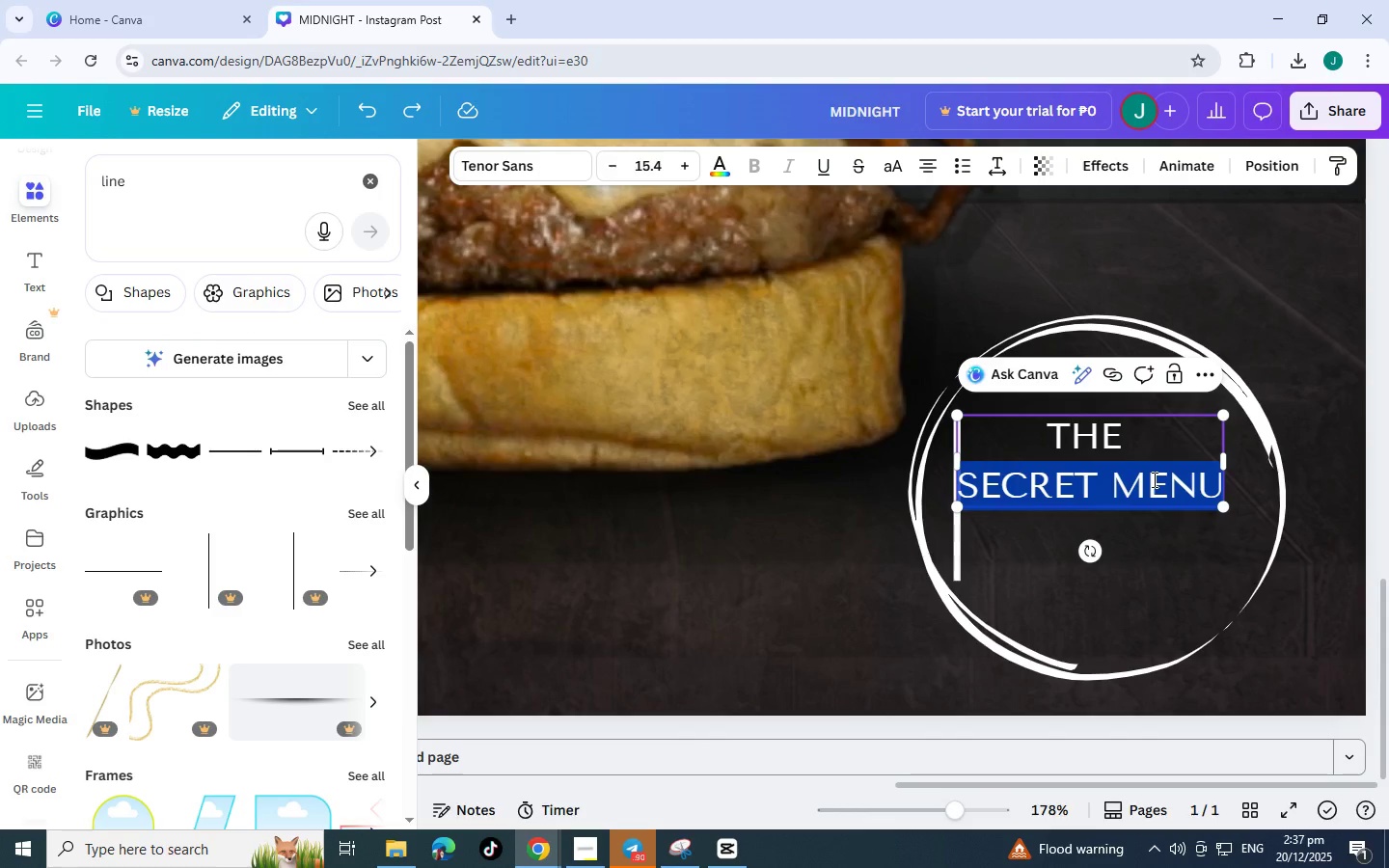 
left_click_drag(start_coordinate=[1153, 479], to_coordinate=[1122, 463])
 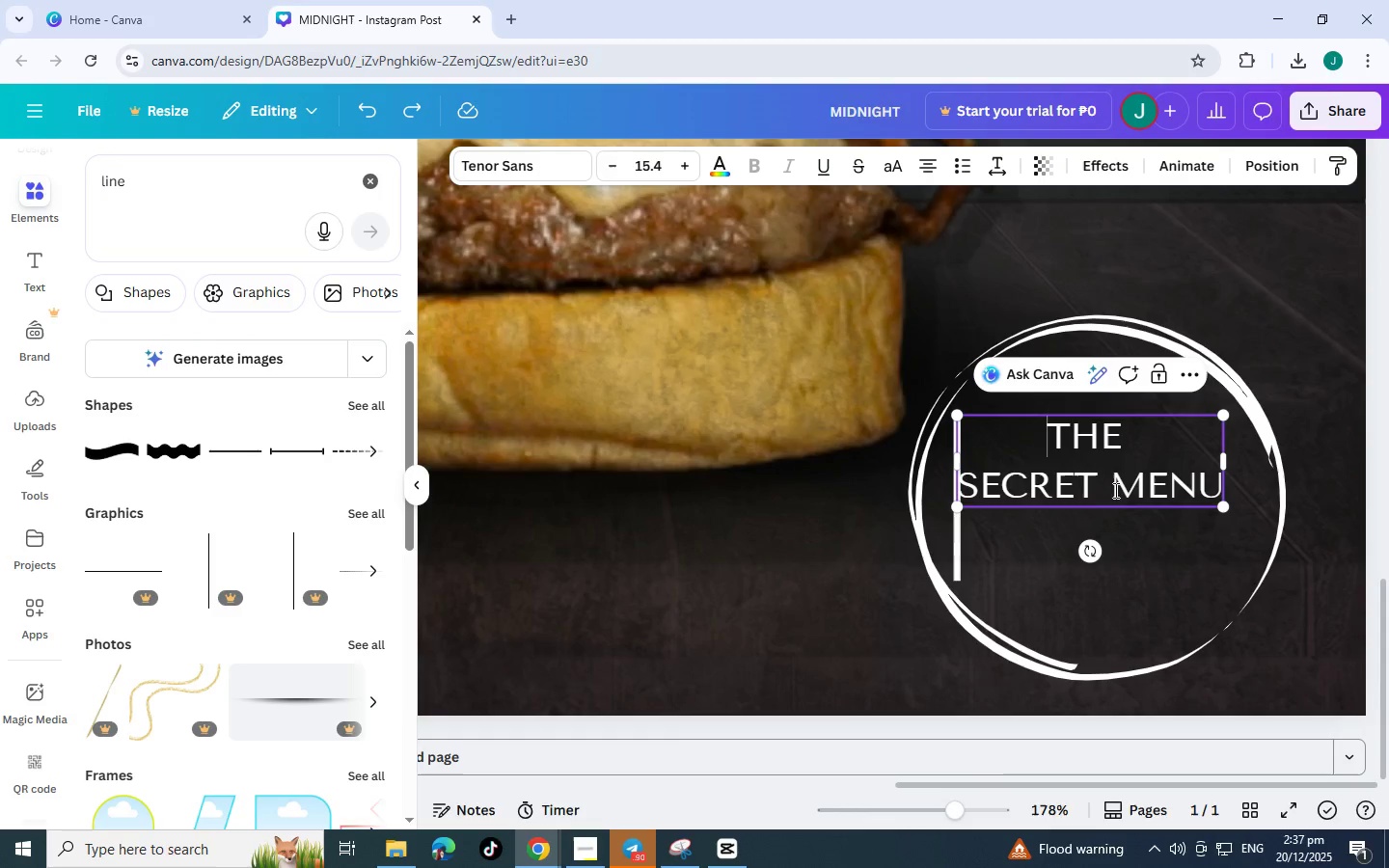 
double_click([1168, 522])
 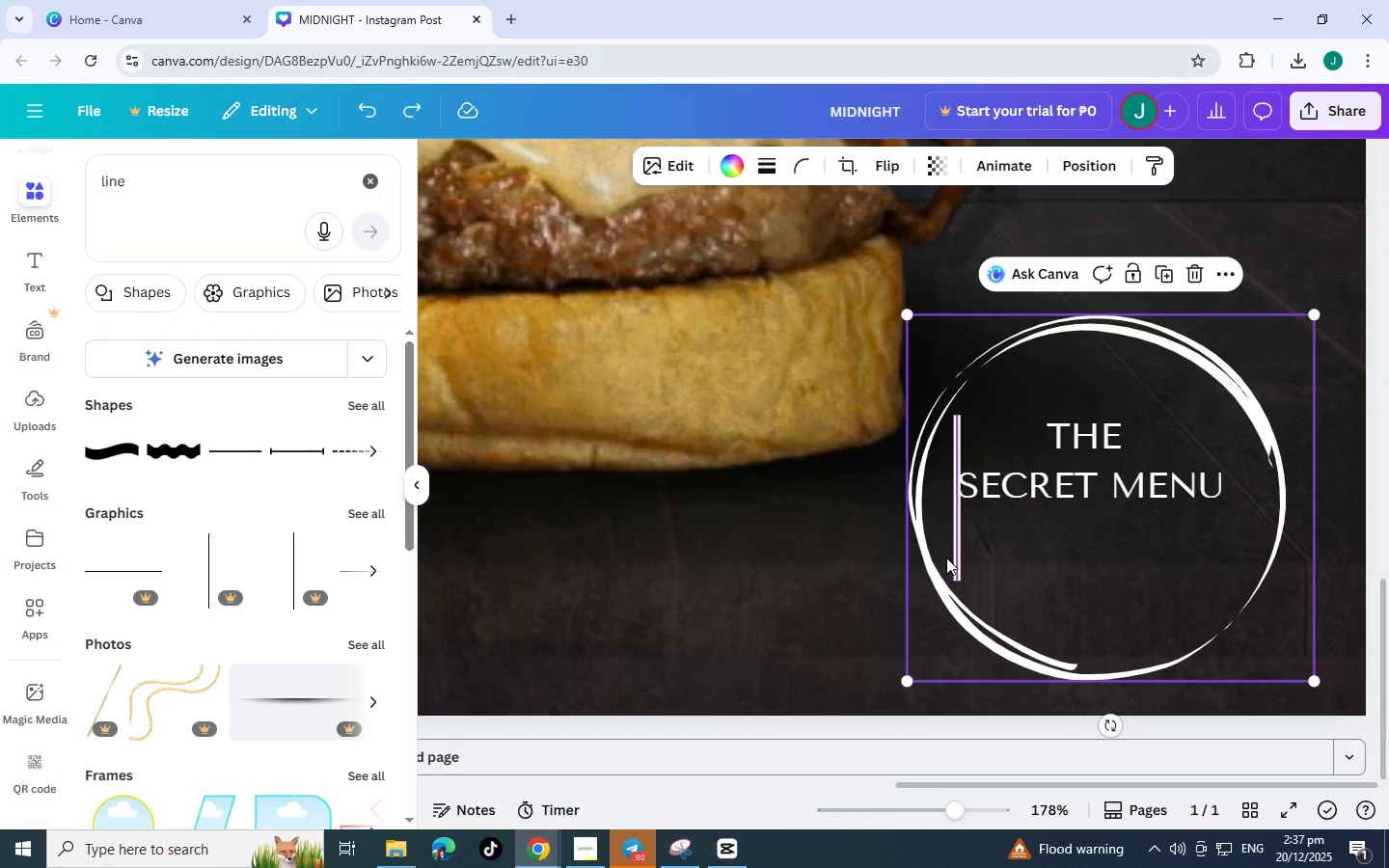 
left_click([953, 557])
 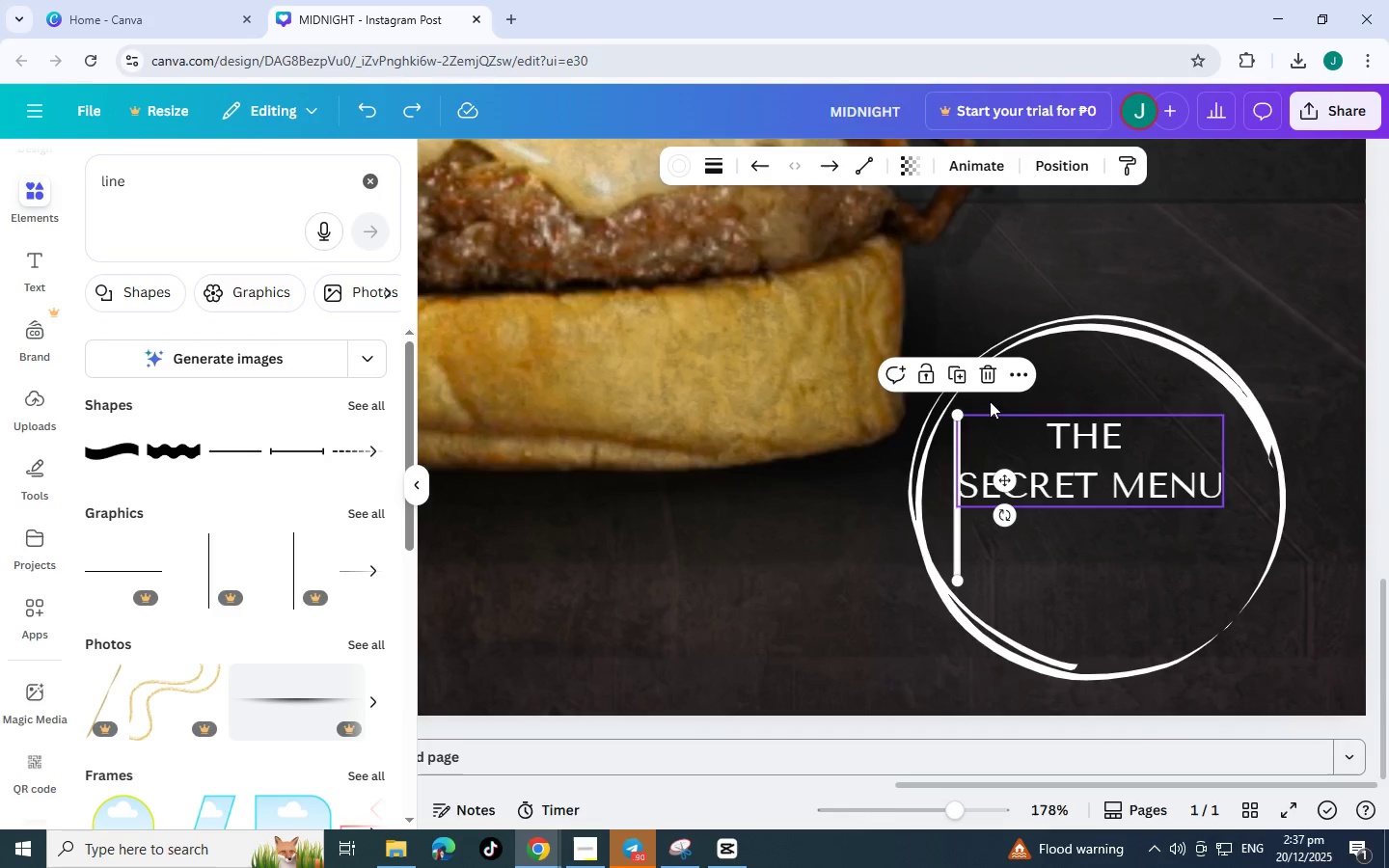 
left_click([990, 388])
 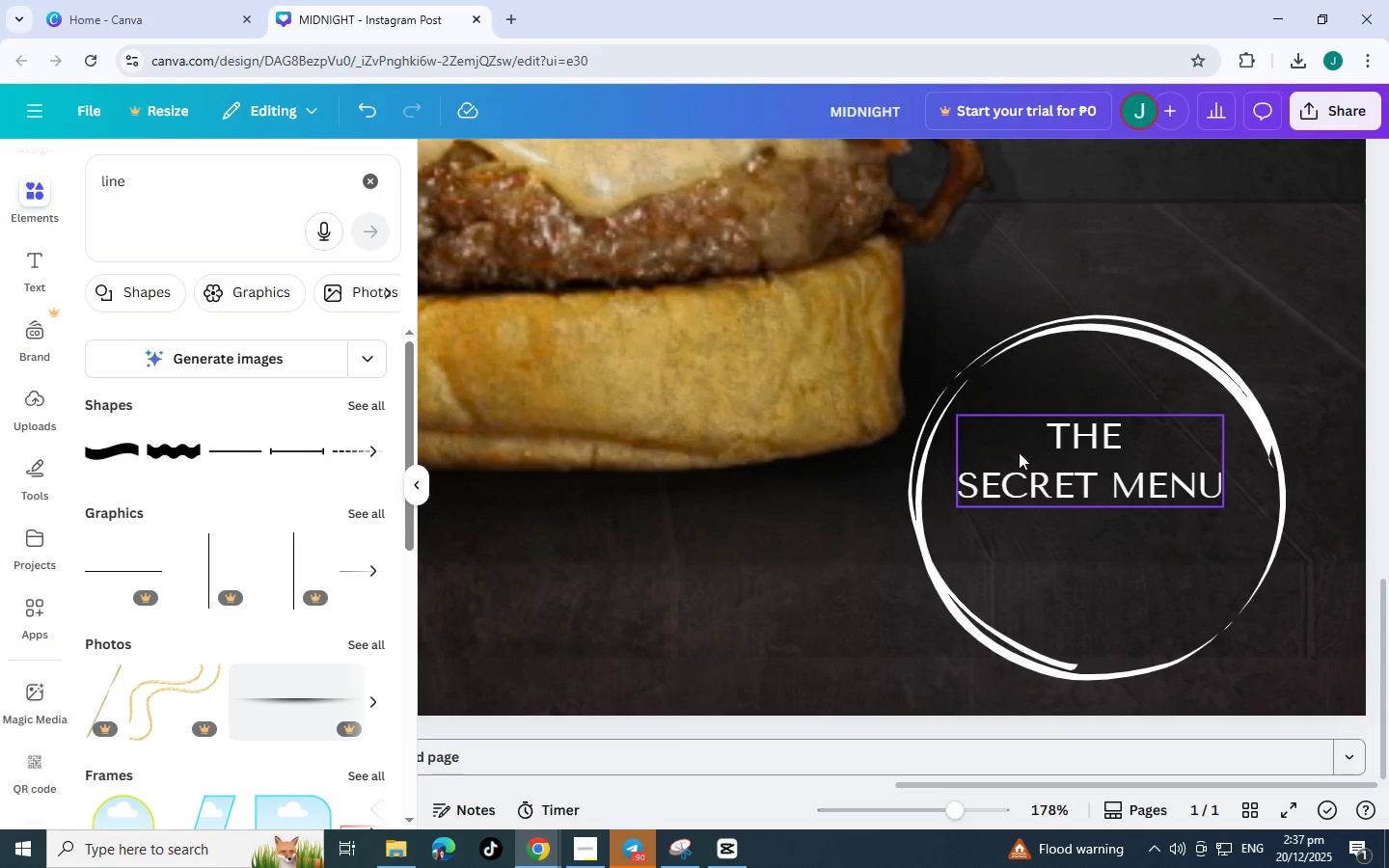 
key(Control+V)
 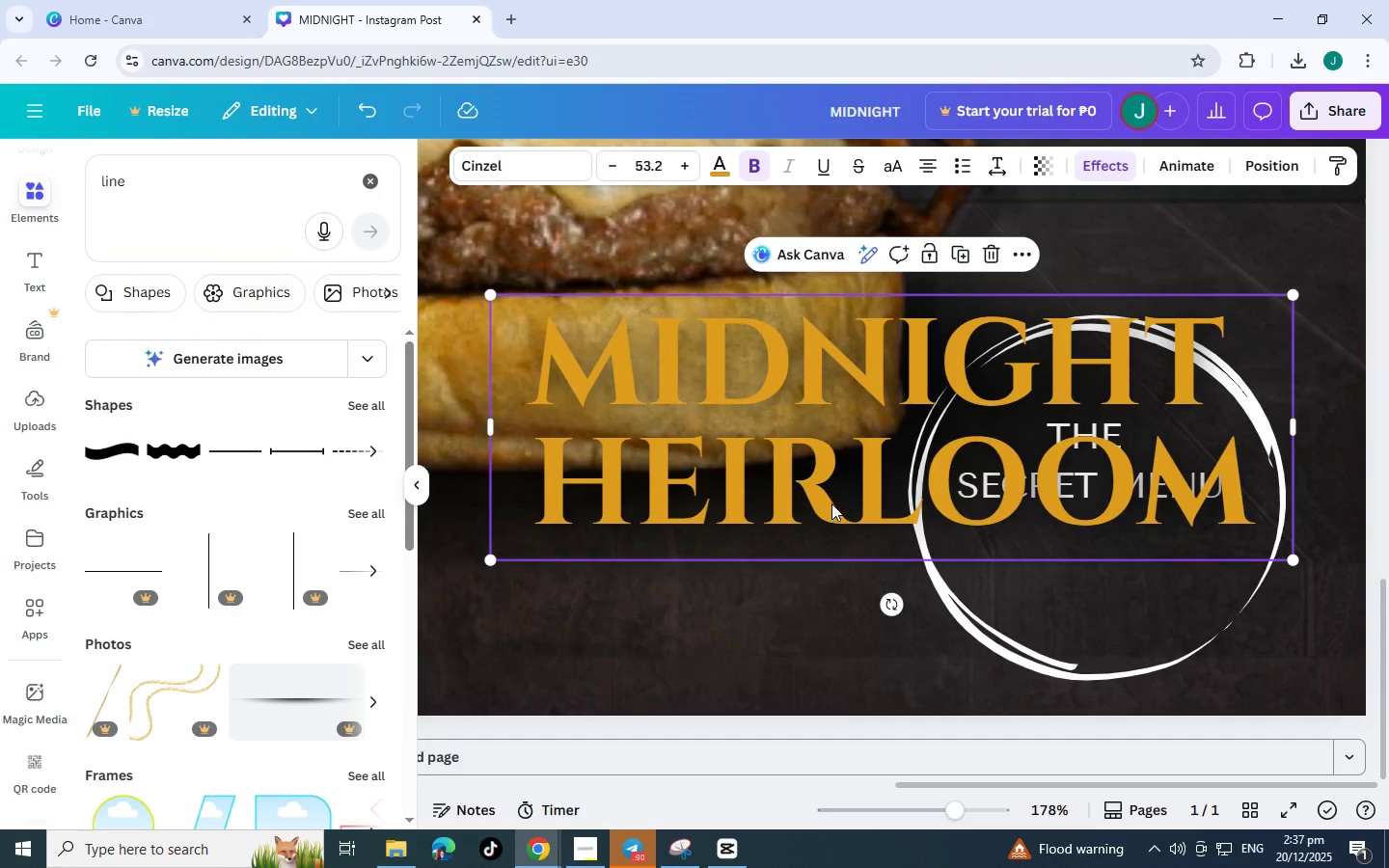 
key(Control+Z)
 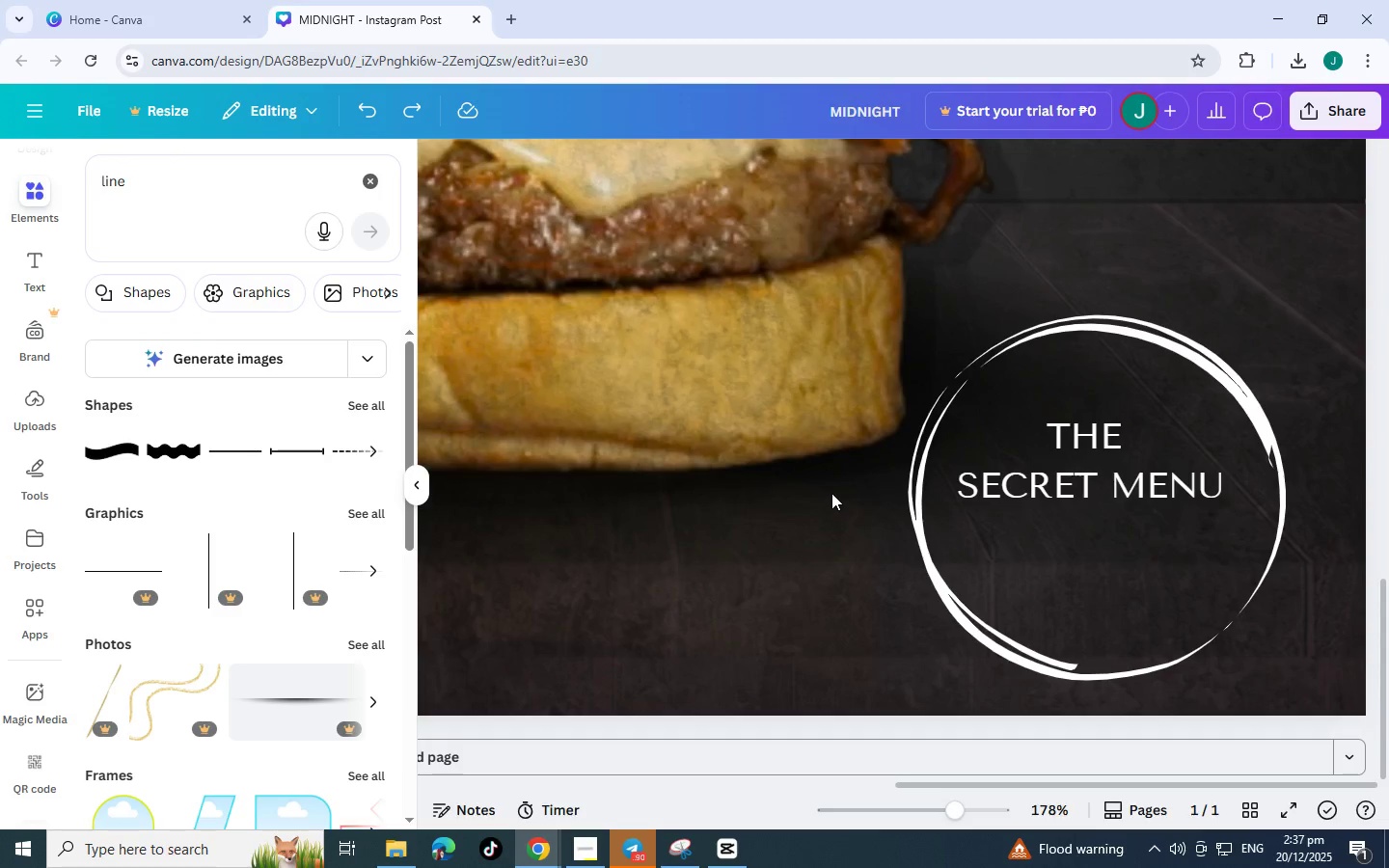 
hold_key(key=ControlLeft, duration=0.52)
 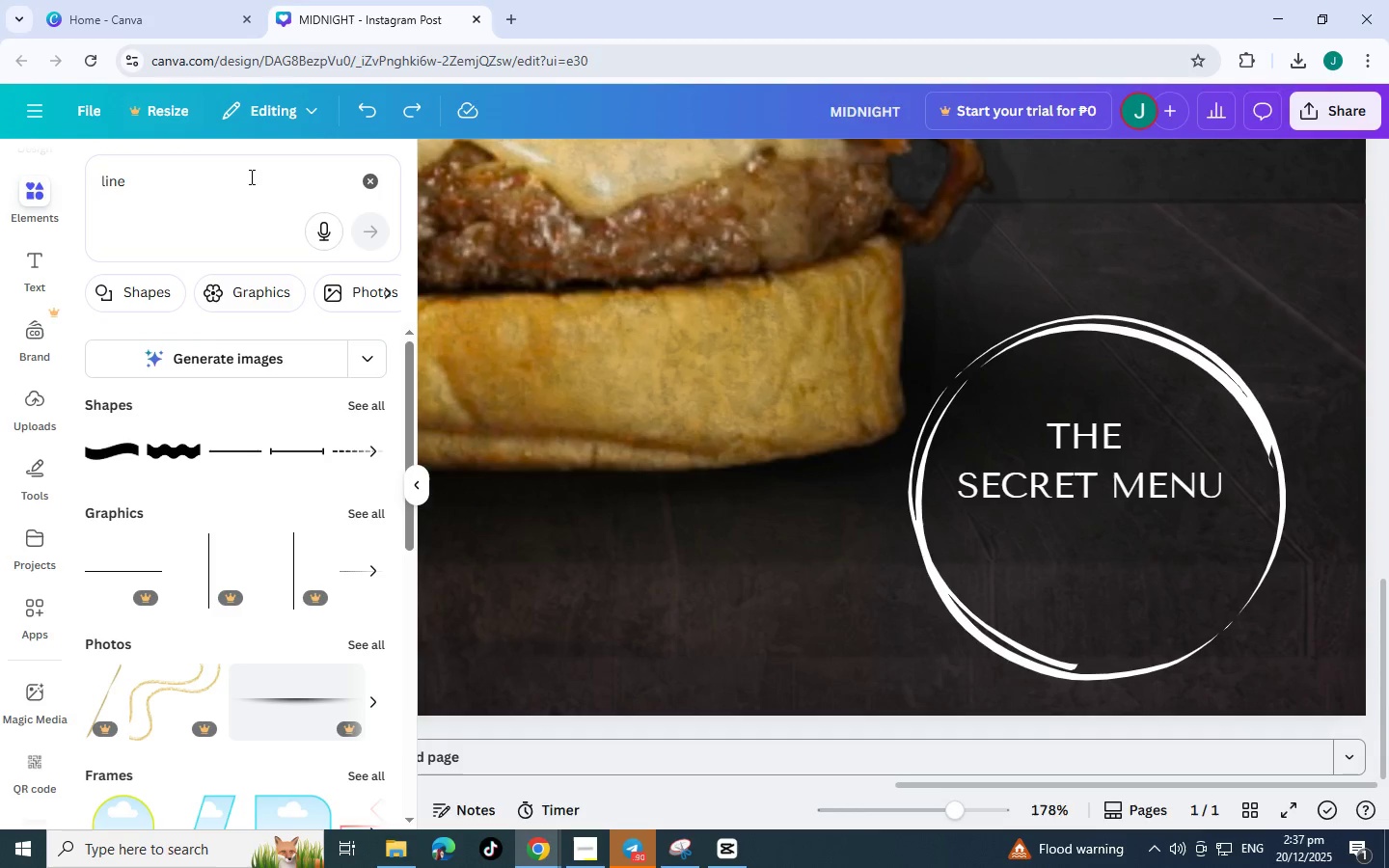 
left_click([240, 440])
 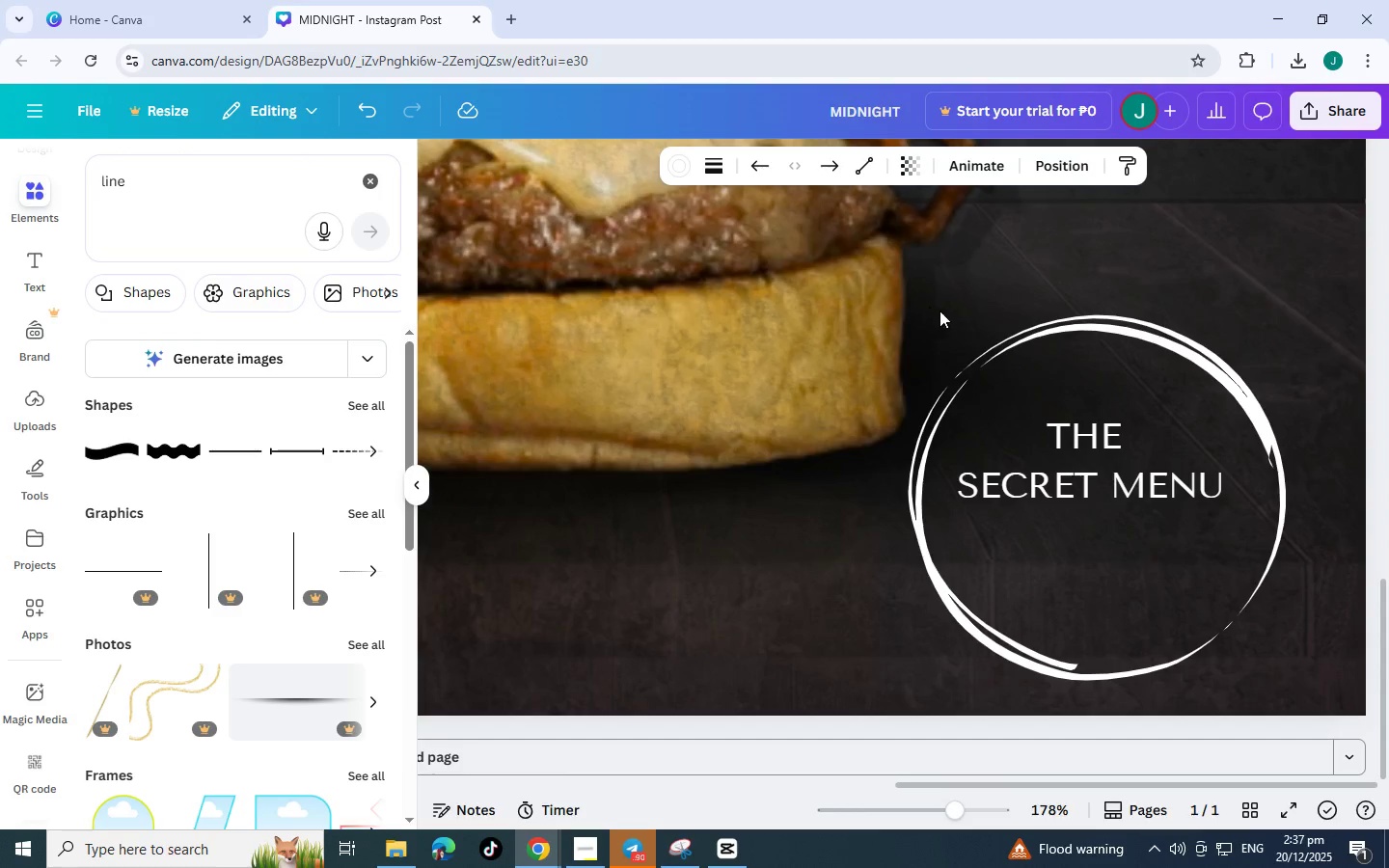 
scroll: coordinate [936, 415], scroll_direction: down, amount: 4.0
 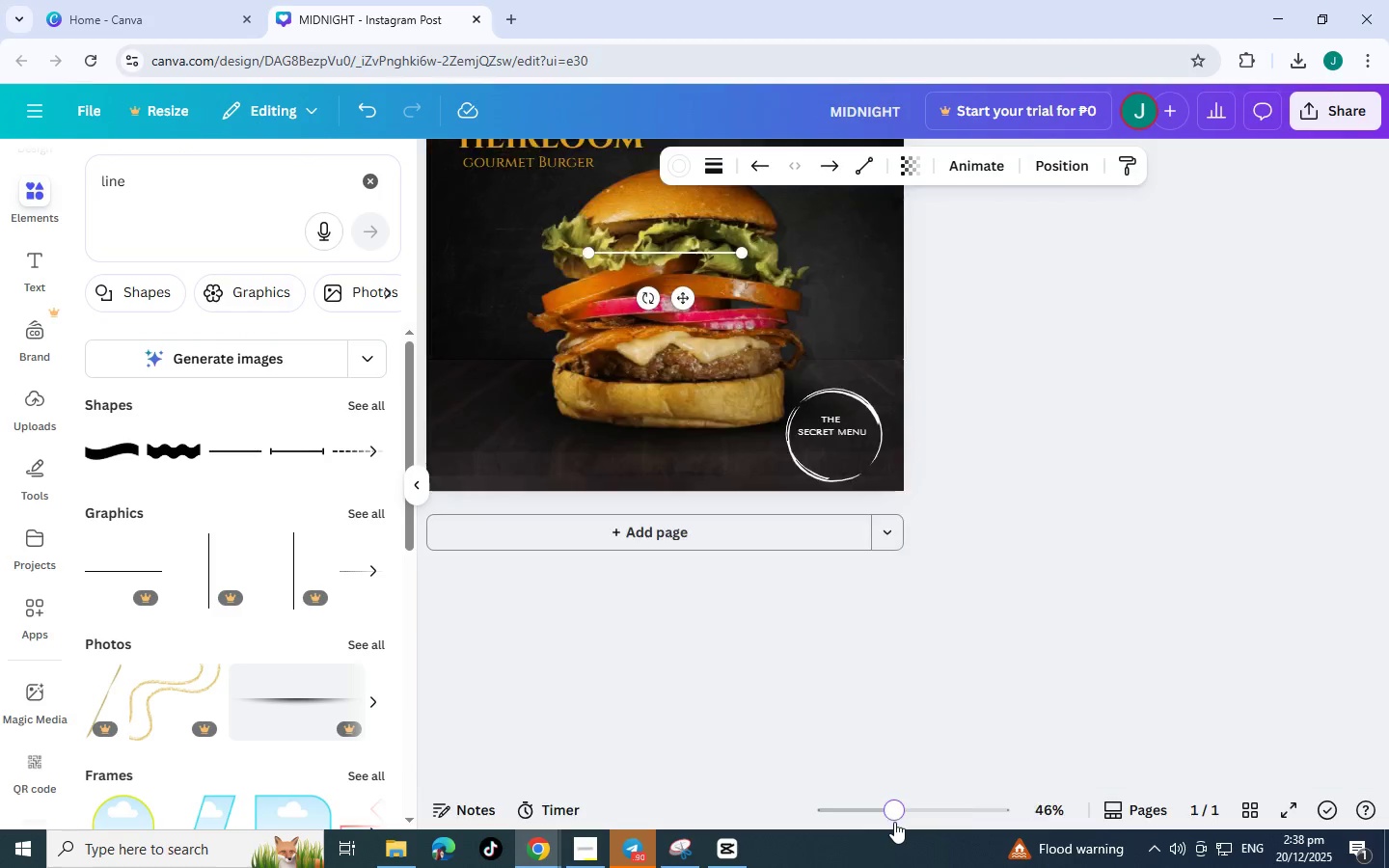 
double_click([894, 818])
 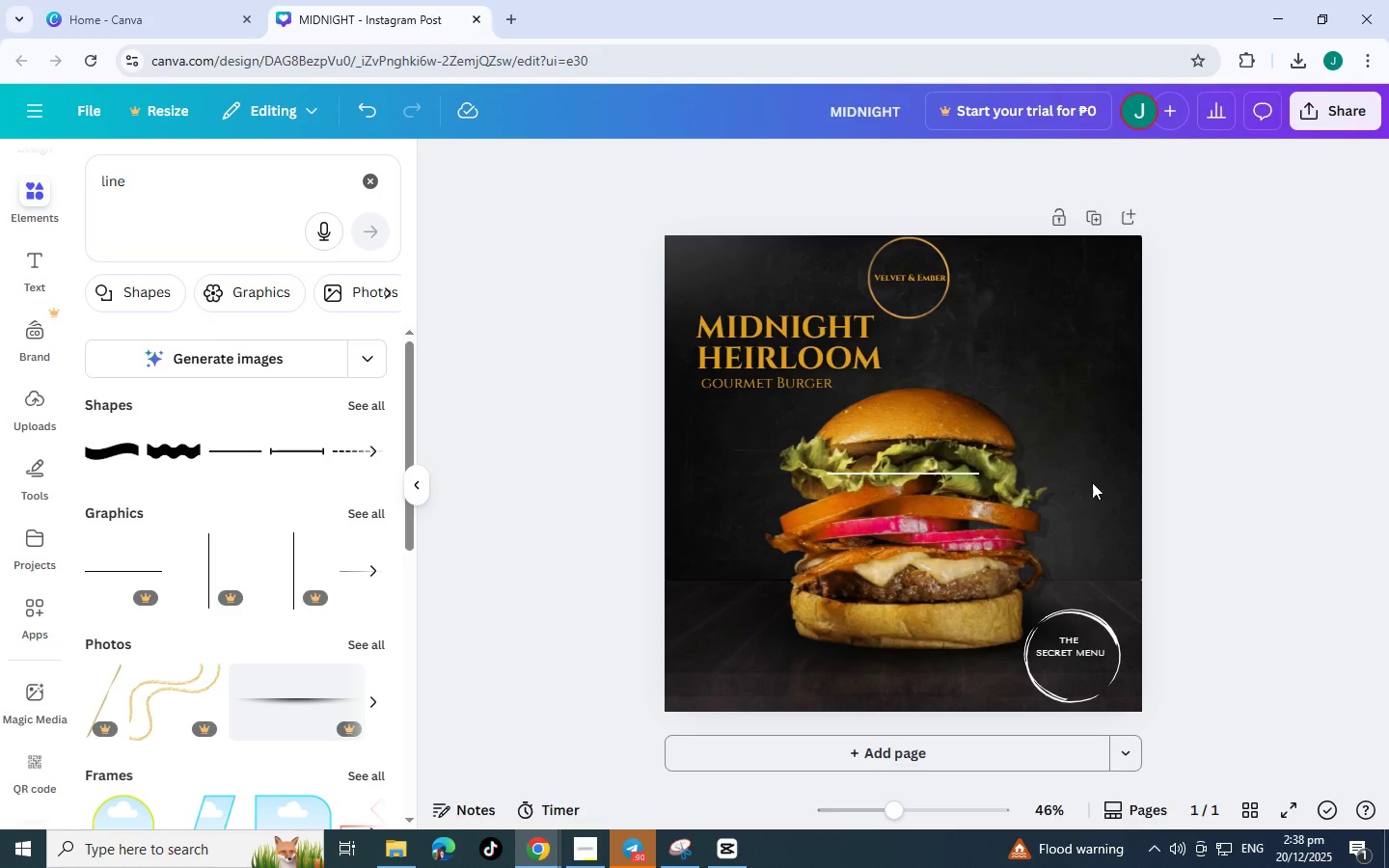 
left_click_drag(start_coordinate=[940, 476], to_coordinate=[1040, 684])
 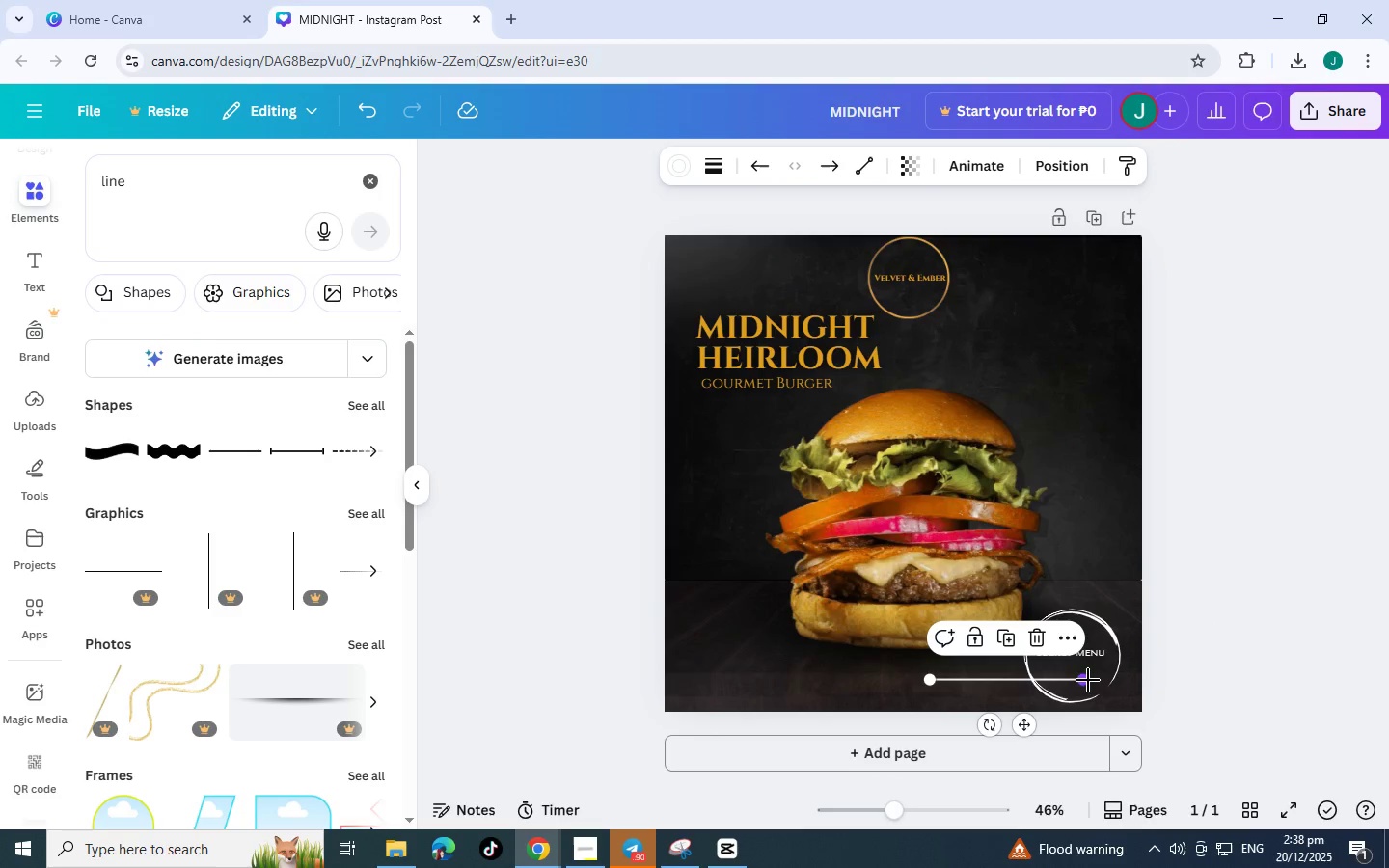 
left_click_drag(start_coordinate=[1088, 680], to_coordinate=[943, 627])
 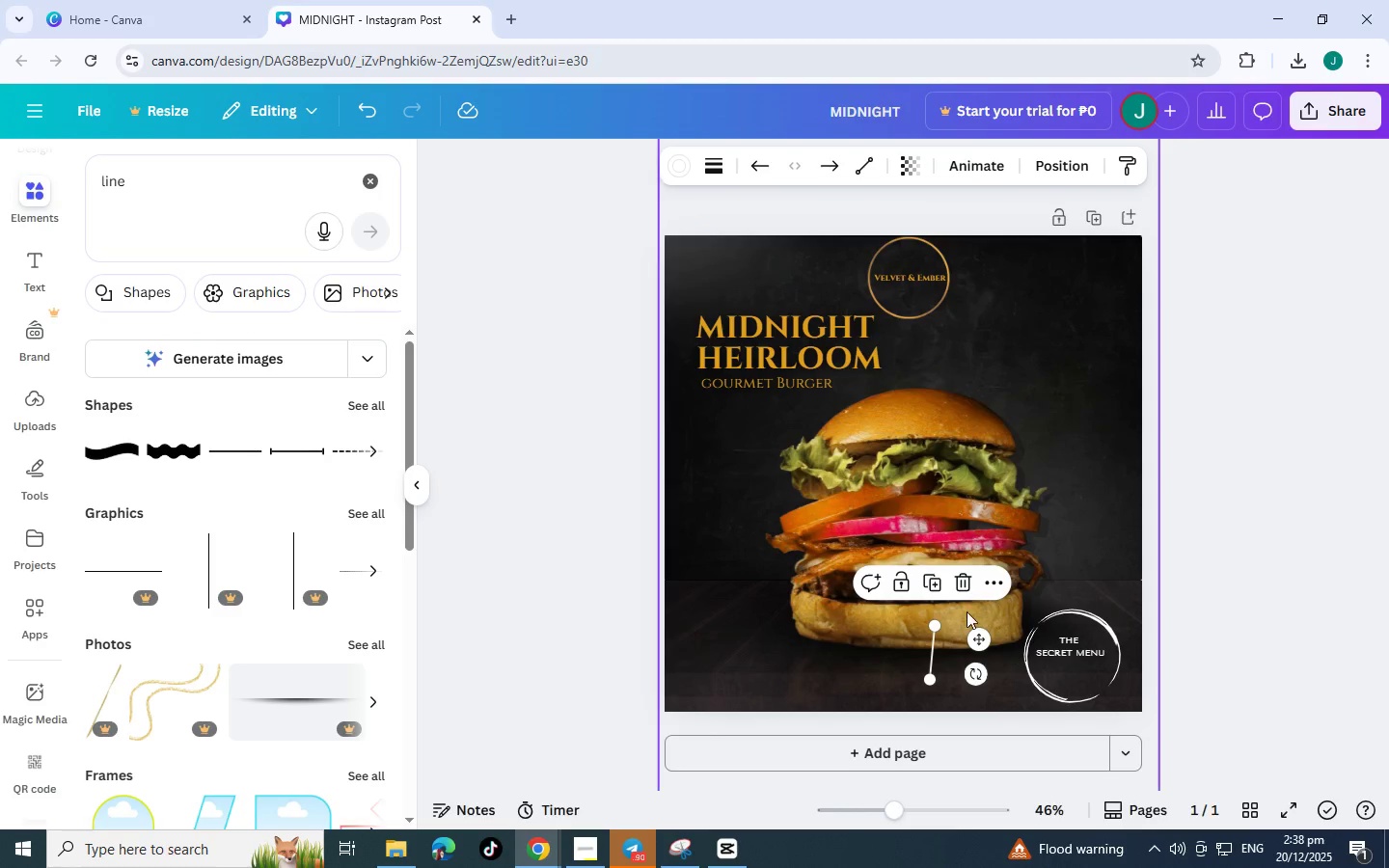 
scroll: coordinate [971, 637], scroll_direction: down, amount: 3.0
 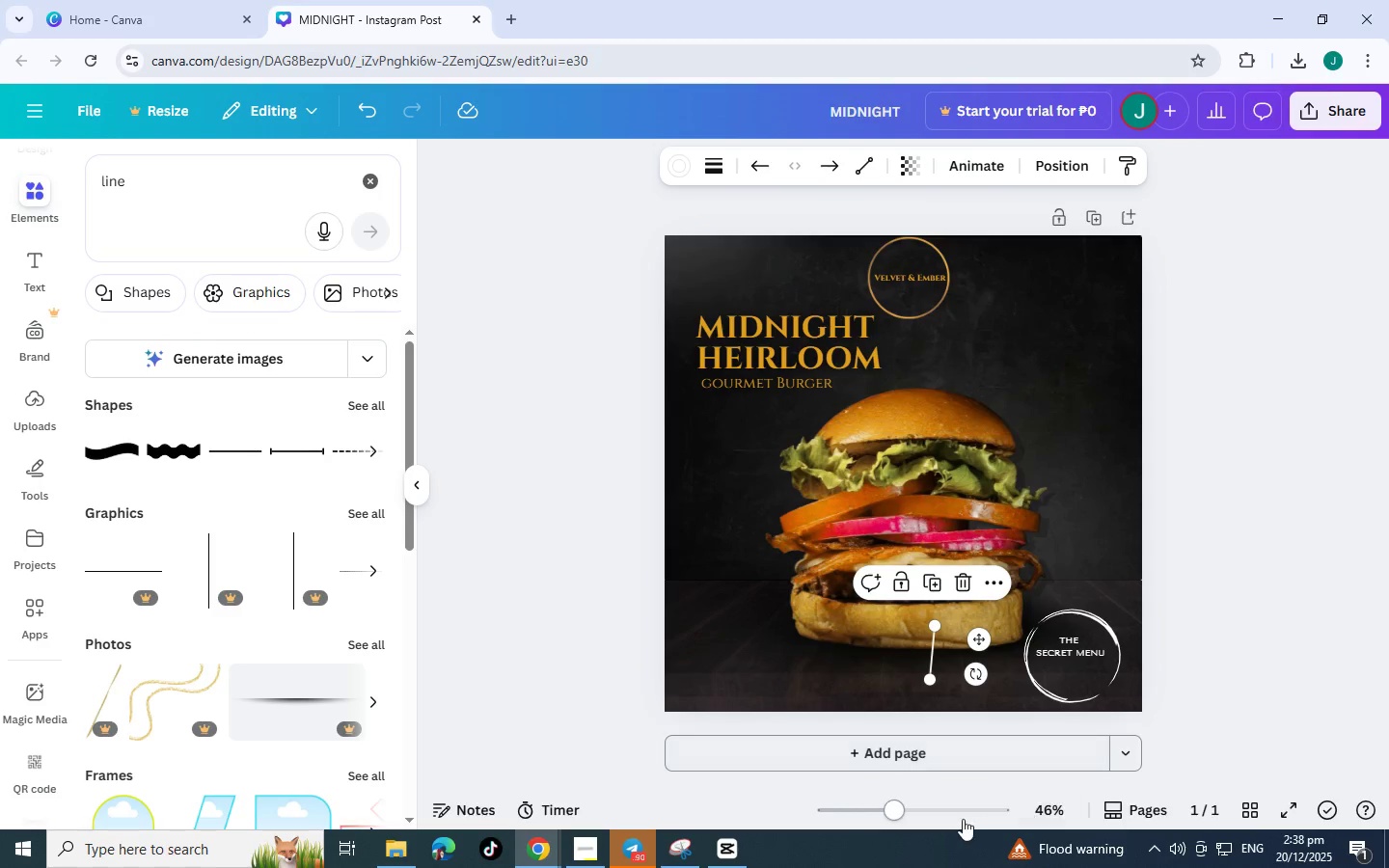 
left_click([960, 813])
 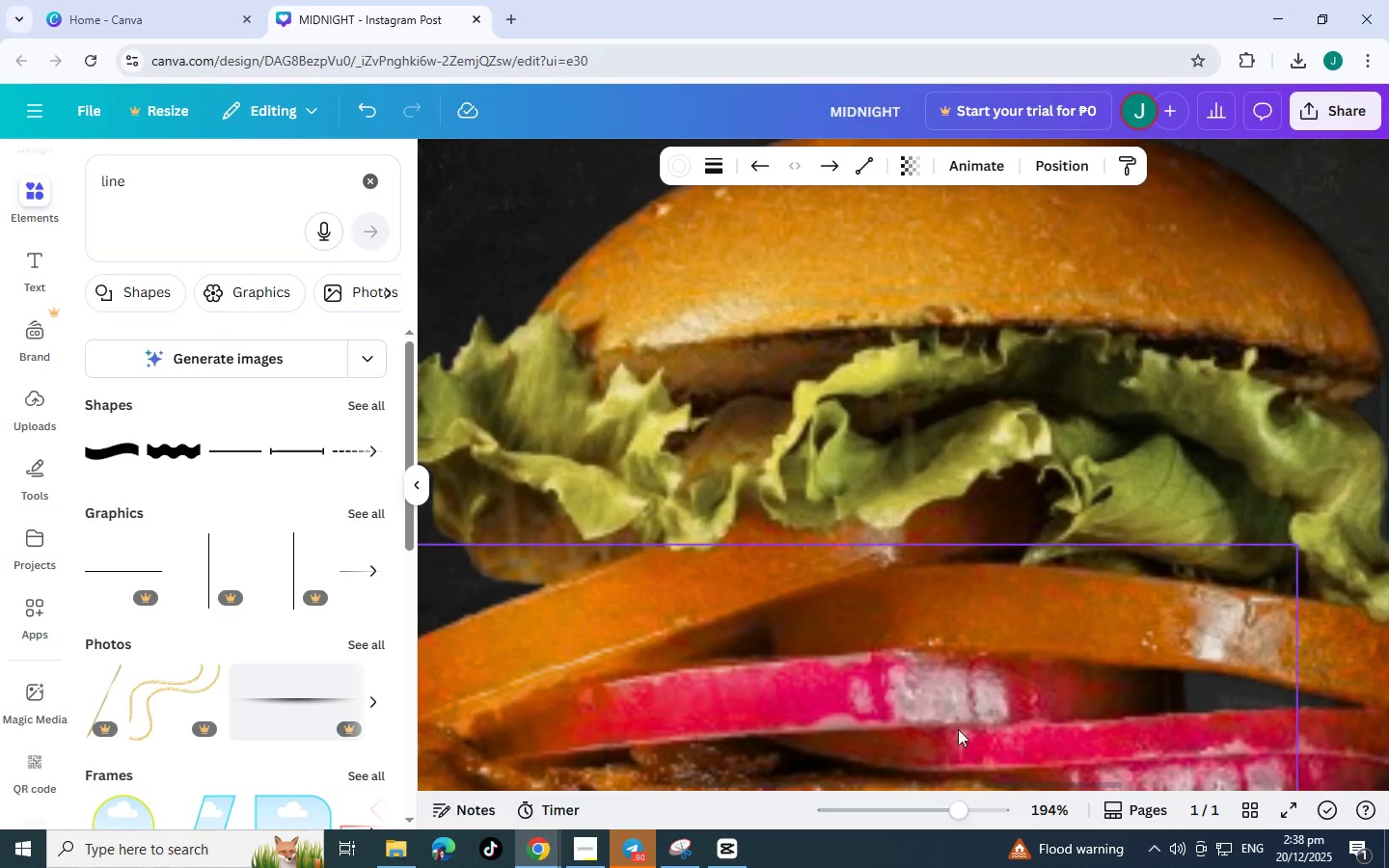 
scroll: coordinate [983, 713], scroll_direction: down, amount: 13.0
 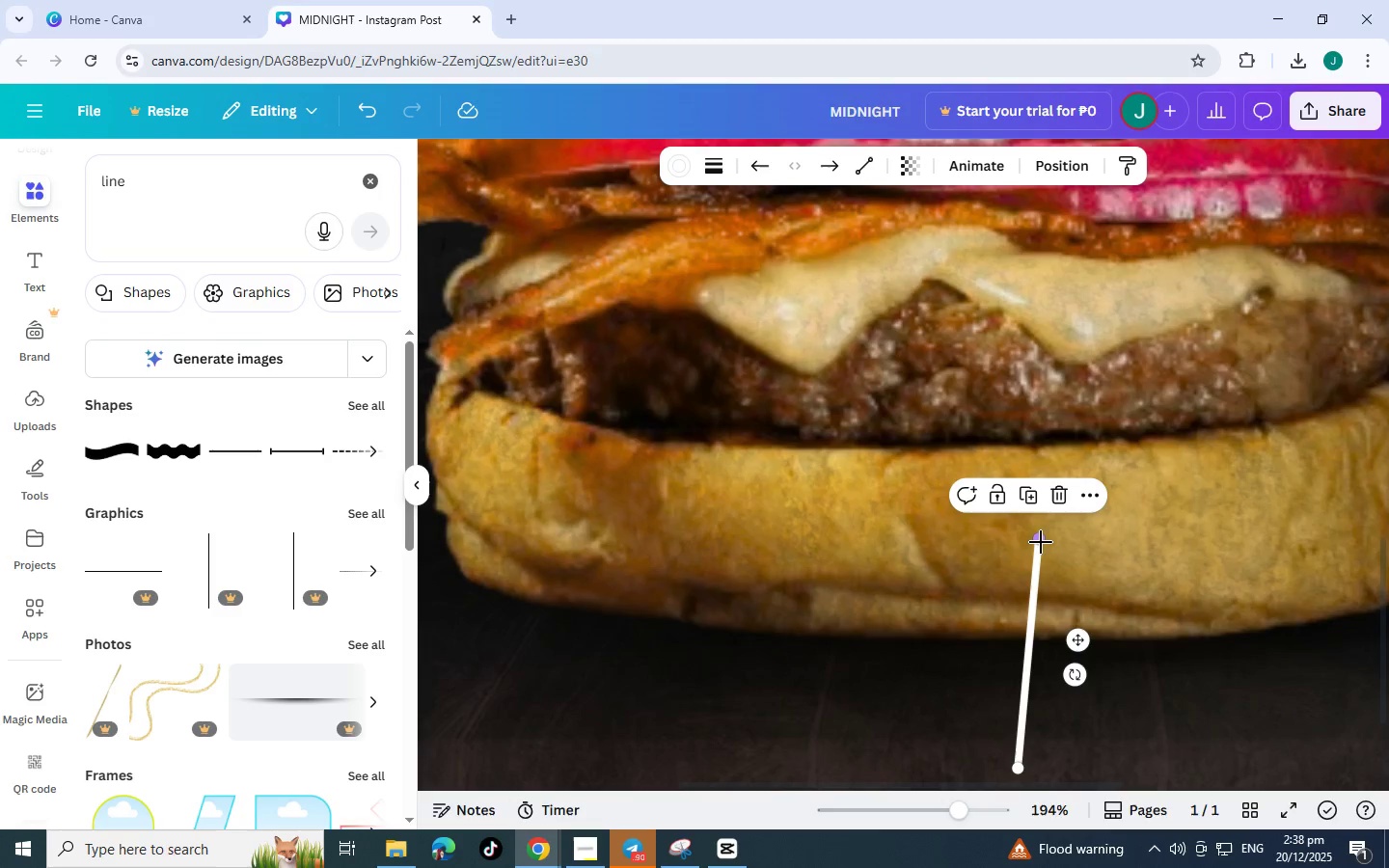 
left_click_drag(start_coordinate=[1039, 543], to_coordinate=[1014, 539])
 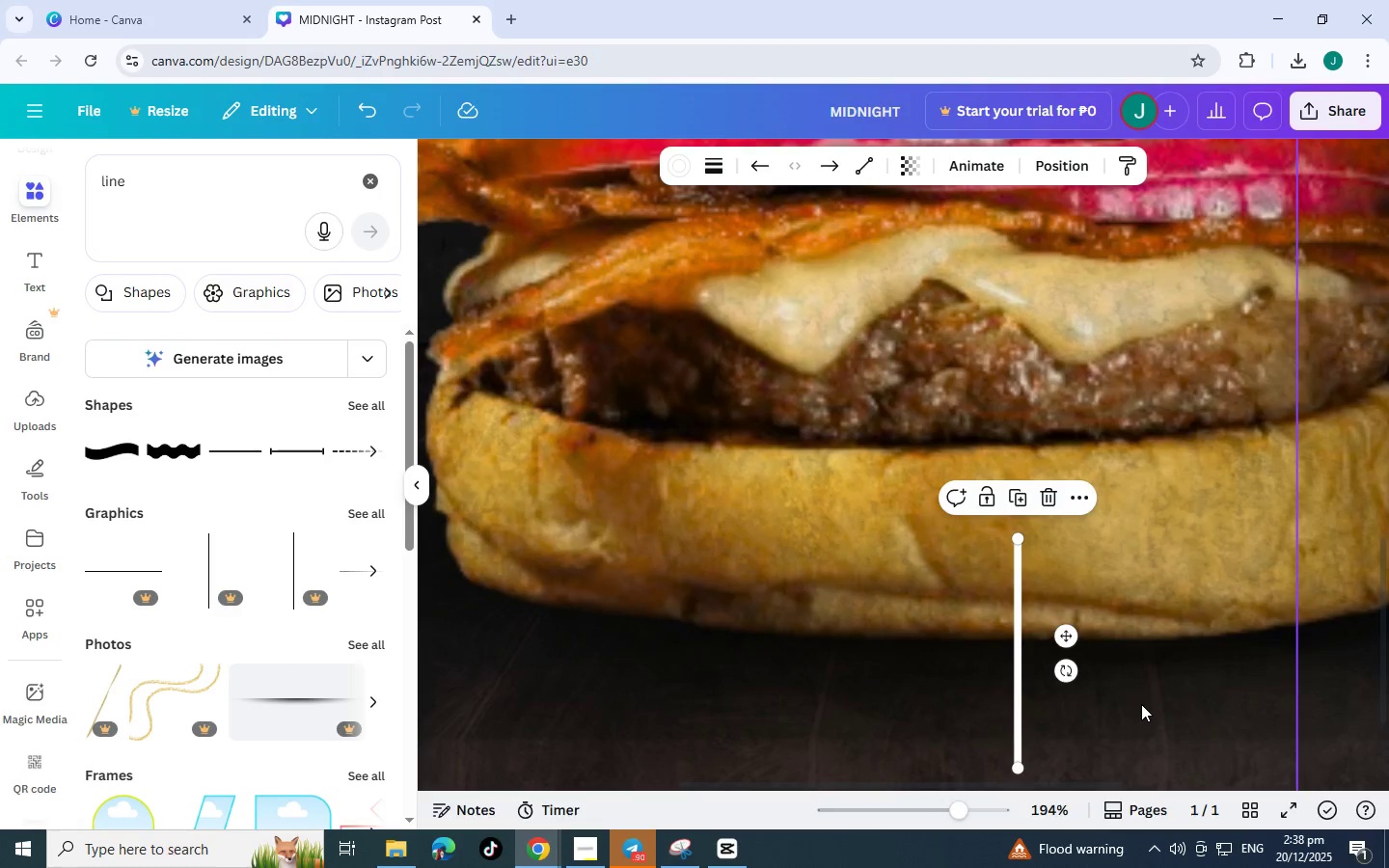 
left_click([1143, 704])
 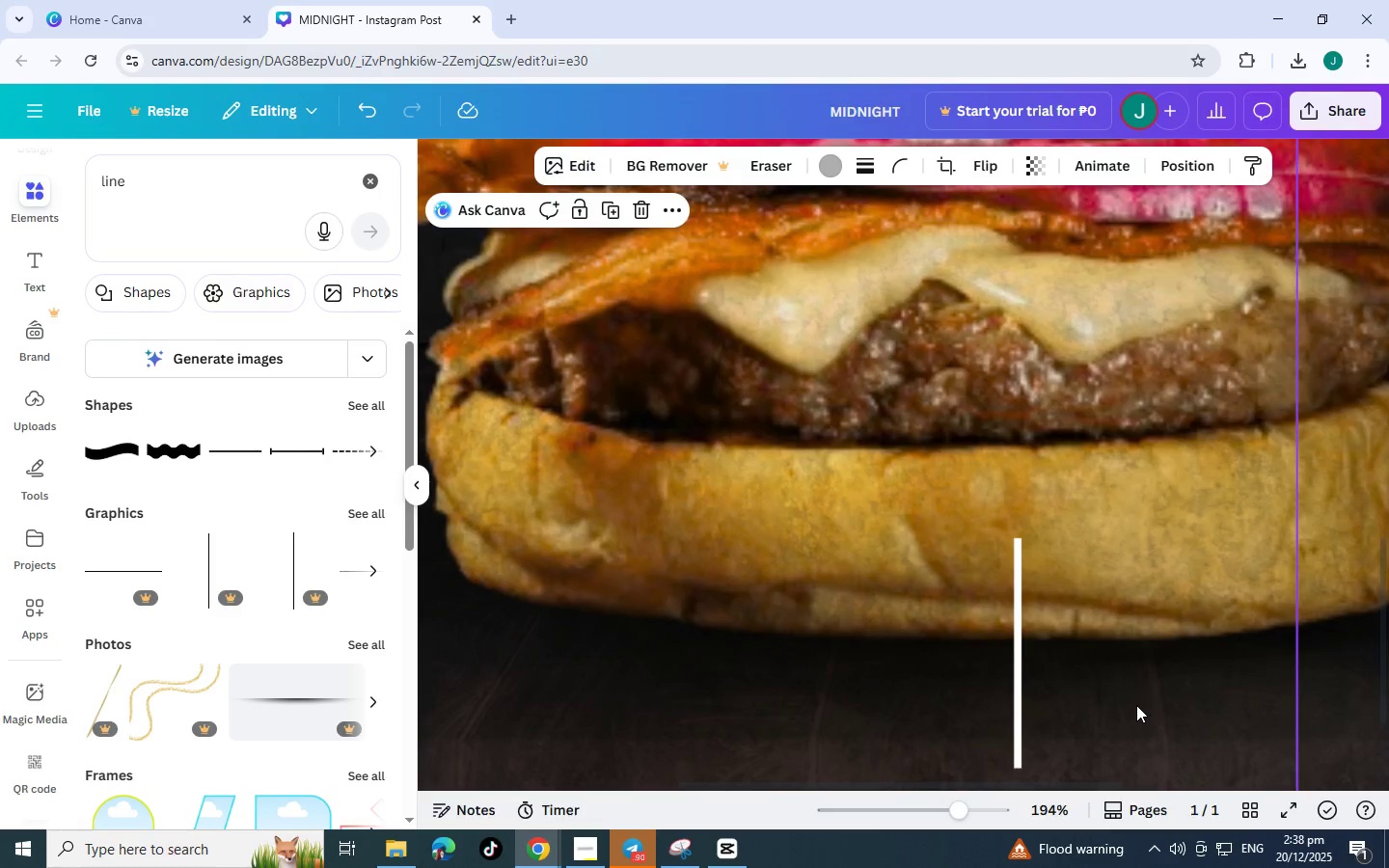 
scroll: coordinate [1137, 705], scroll_direction: down, amount: 3.0
 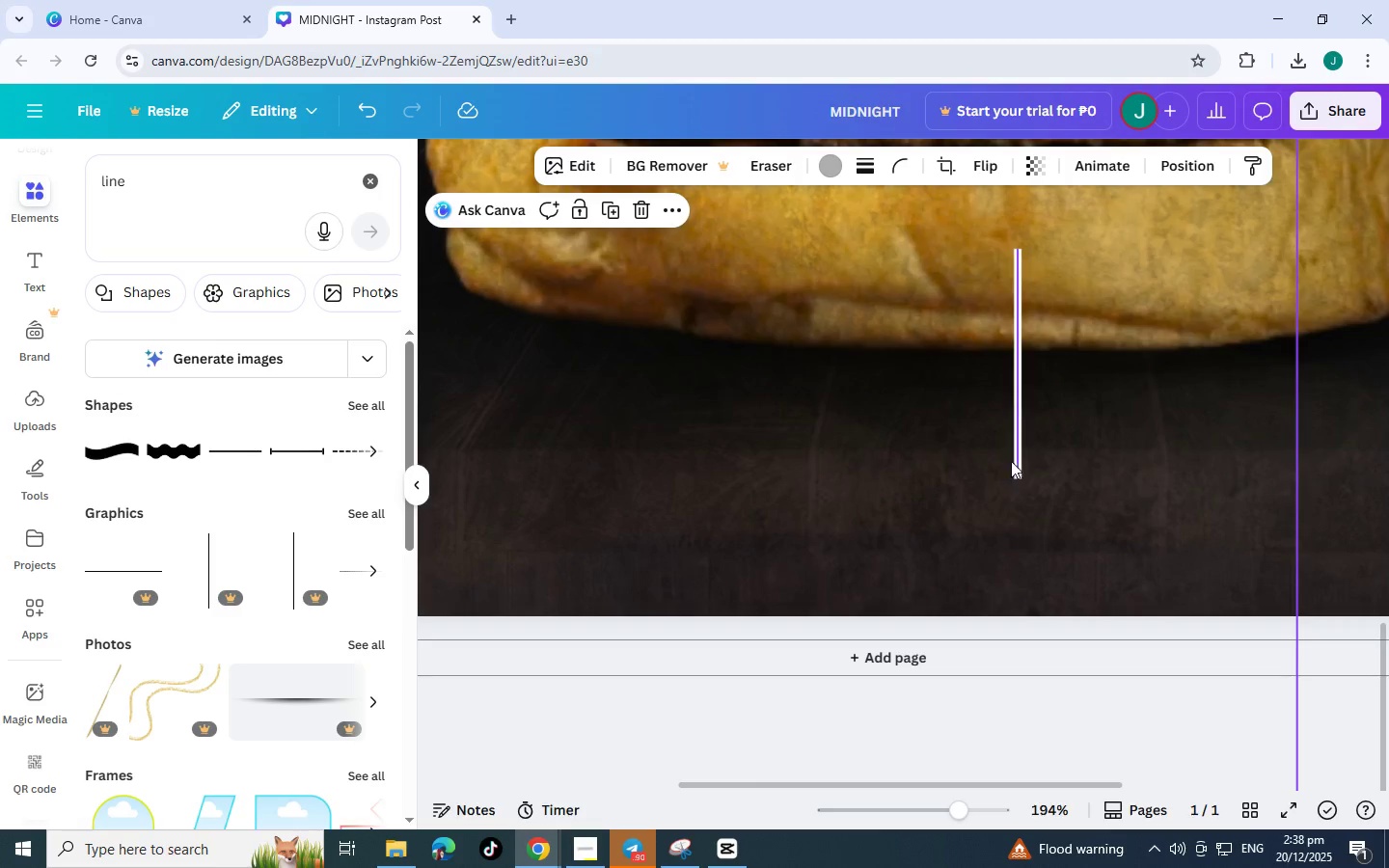 
left_click([1021, 459])
 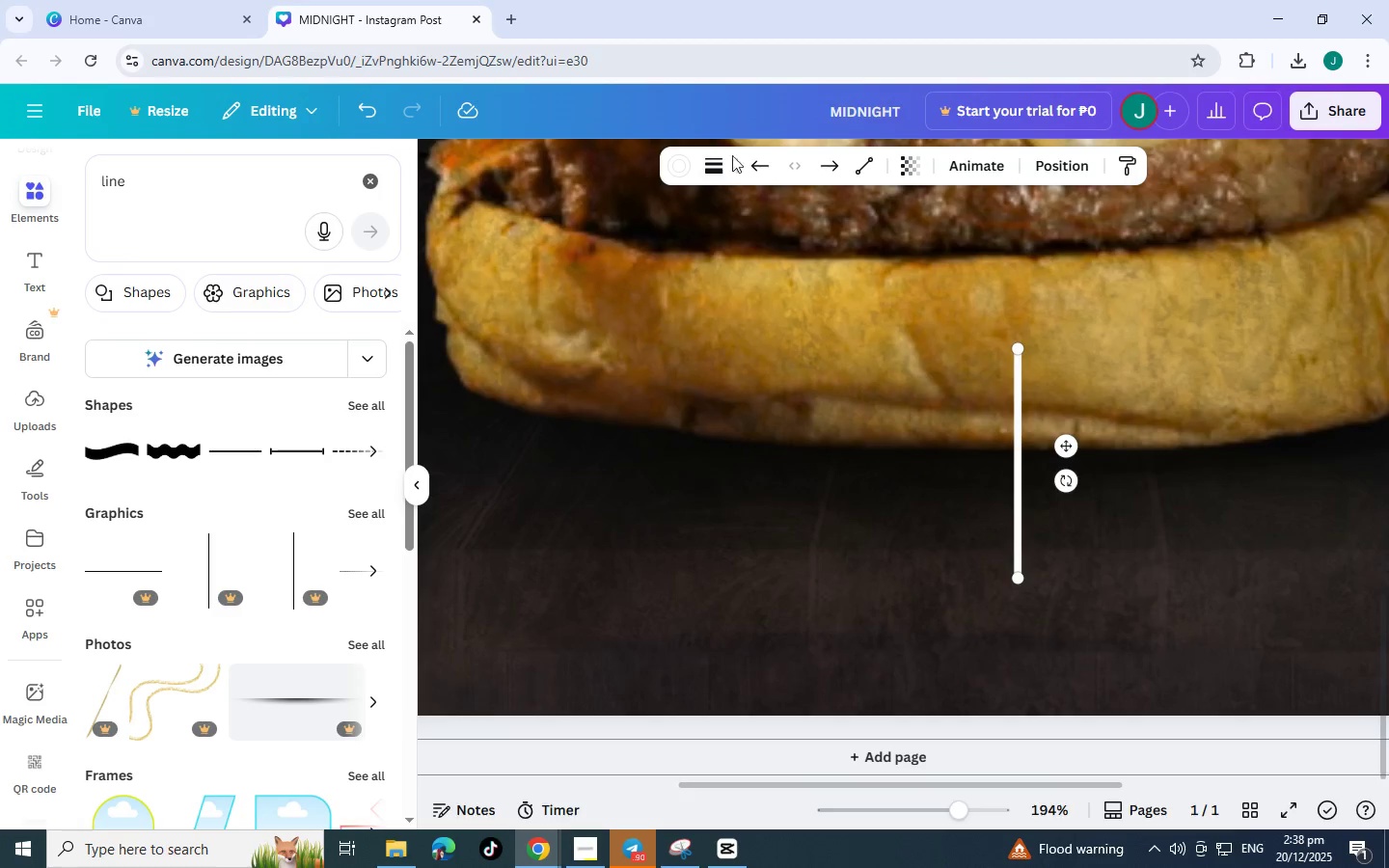 
left_click([716, 152])
 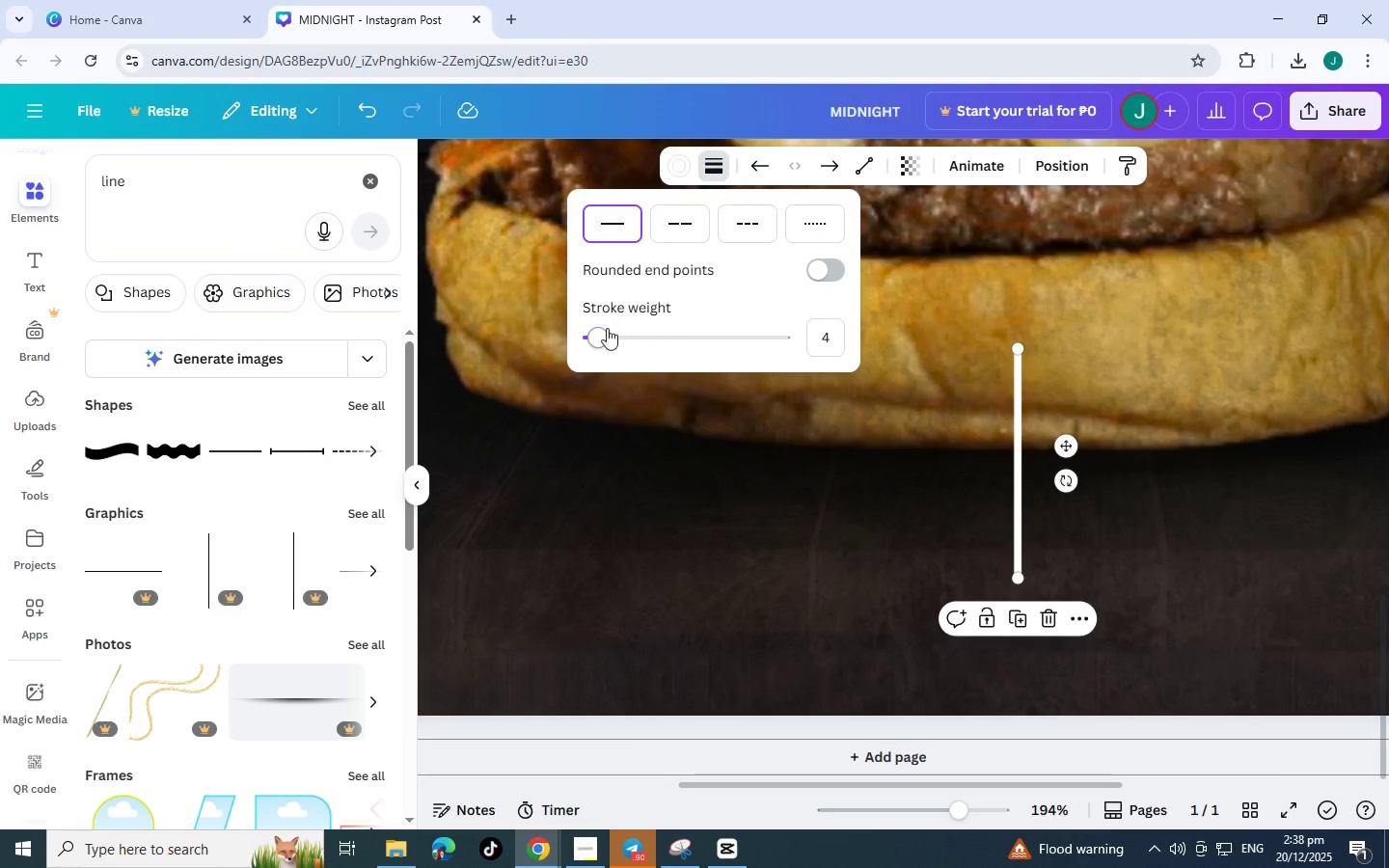 
left_click_drag(start_coordinate=[603, 331], to_coordinate=[587, 334])
 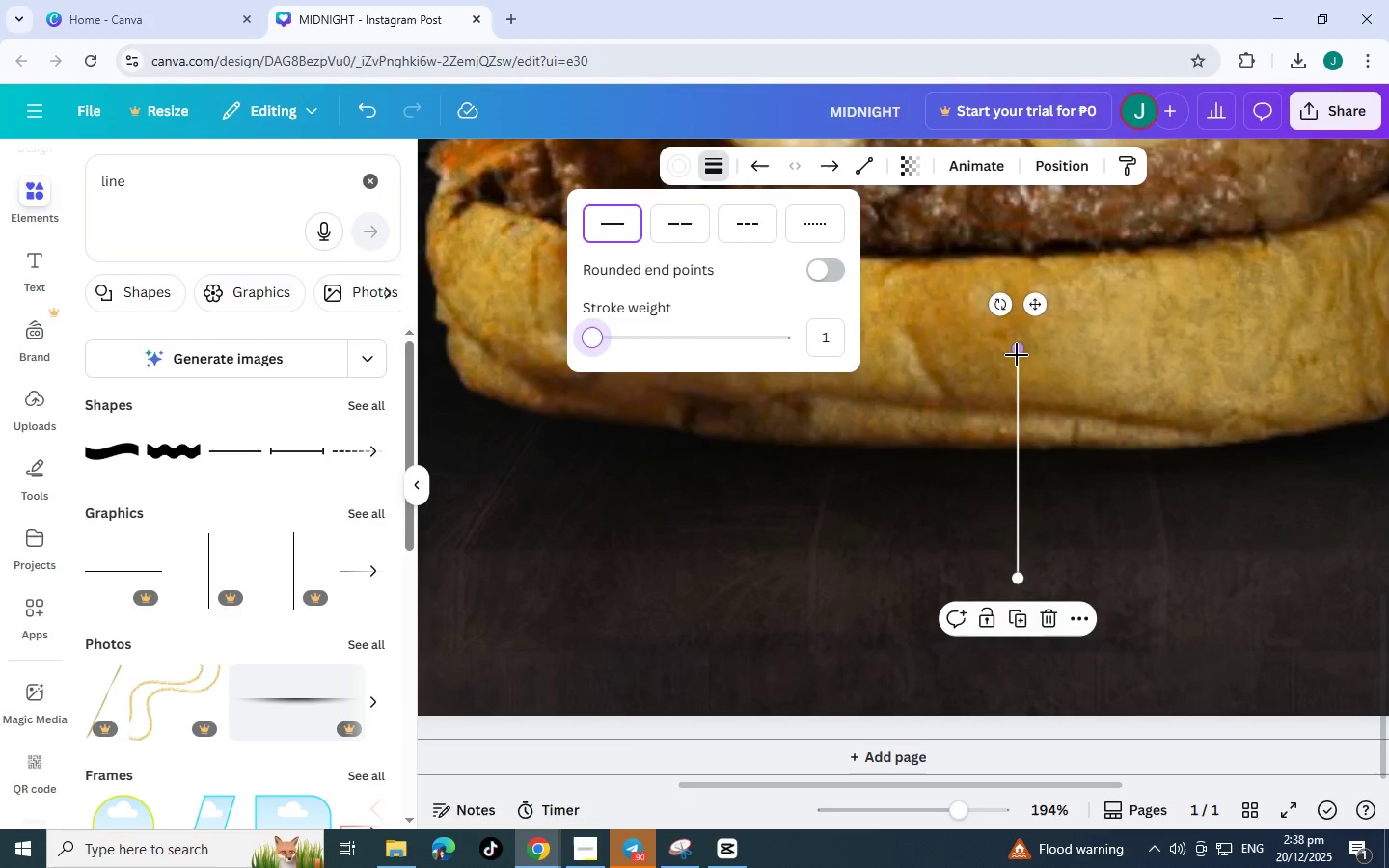 
left_click_drag(start_coordinate=[1017, 354], to_coordinate=[1012, 464])
 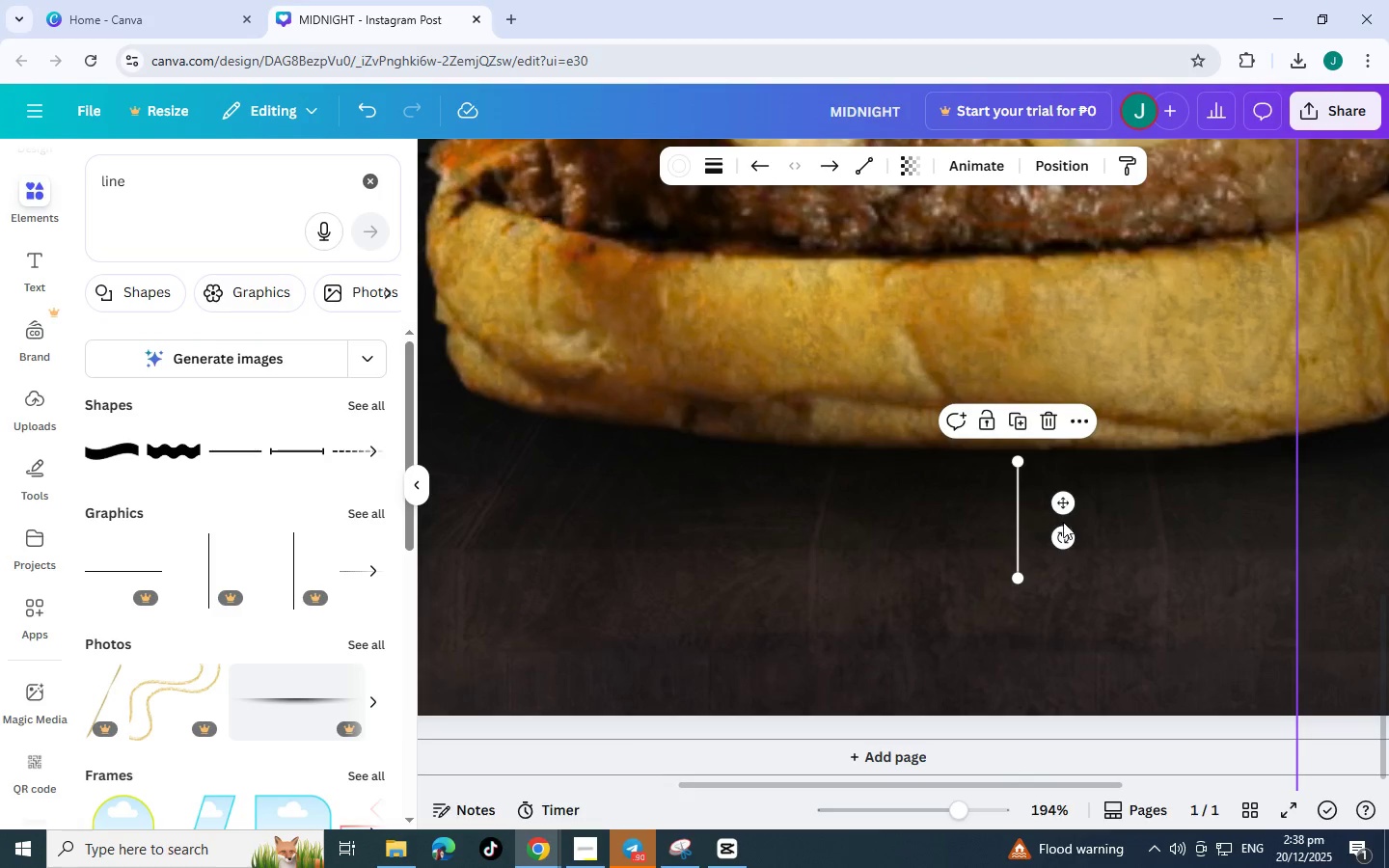 
key(Control+C)
 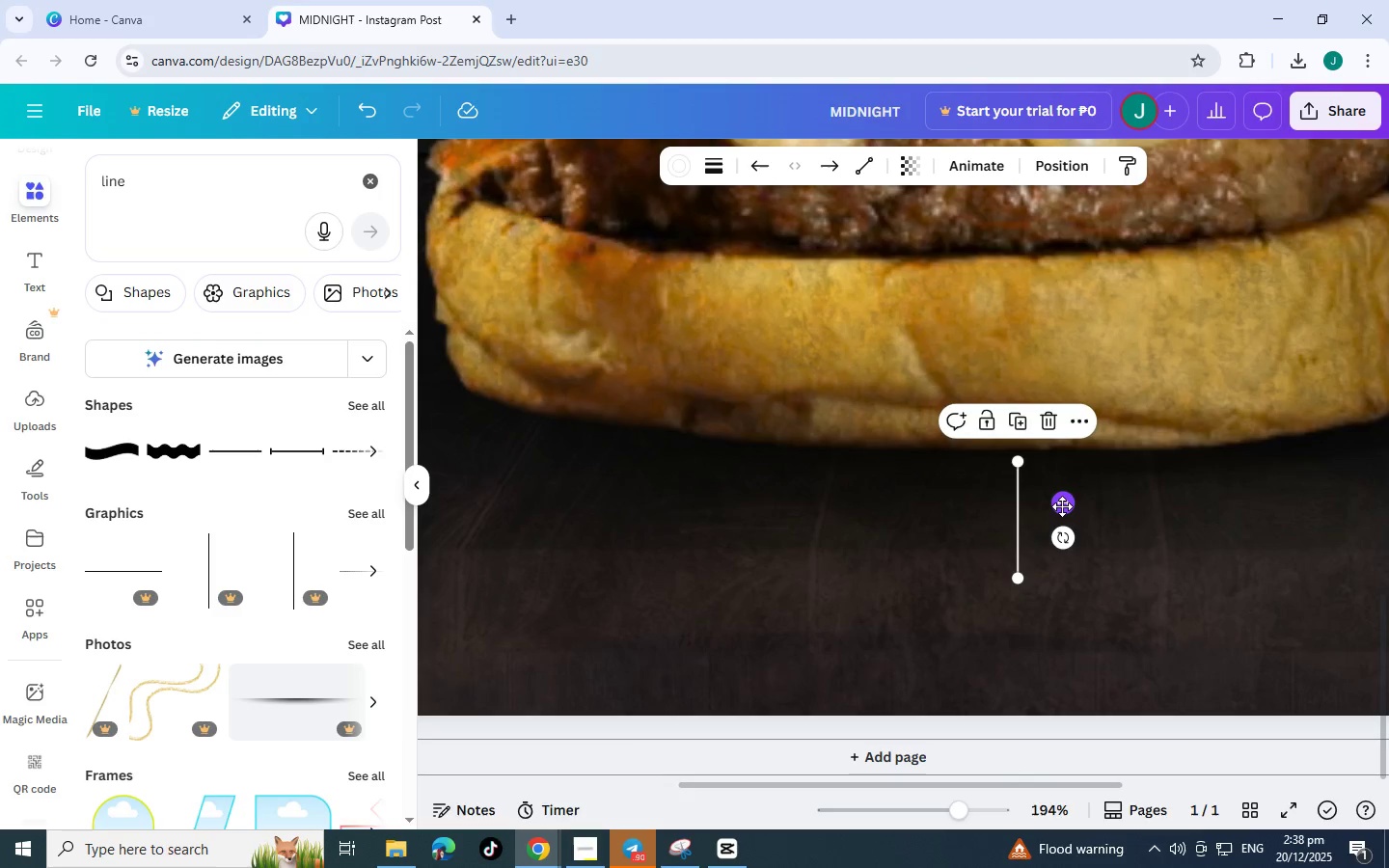 
left_click_drag(start_coordinate=[1062, 506], to_coordinate=[1133, 498])
 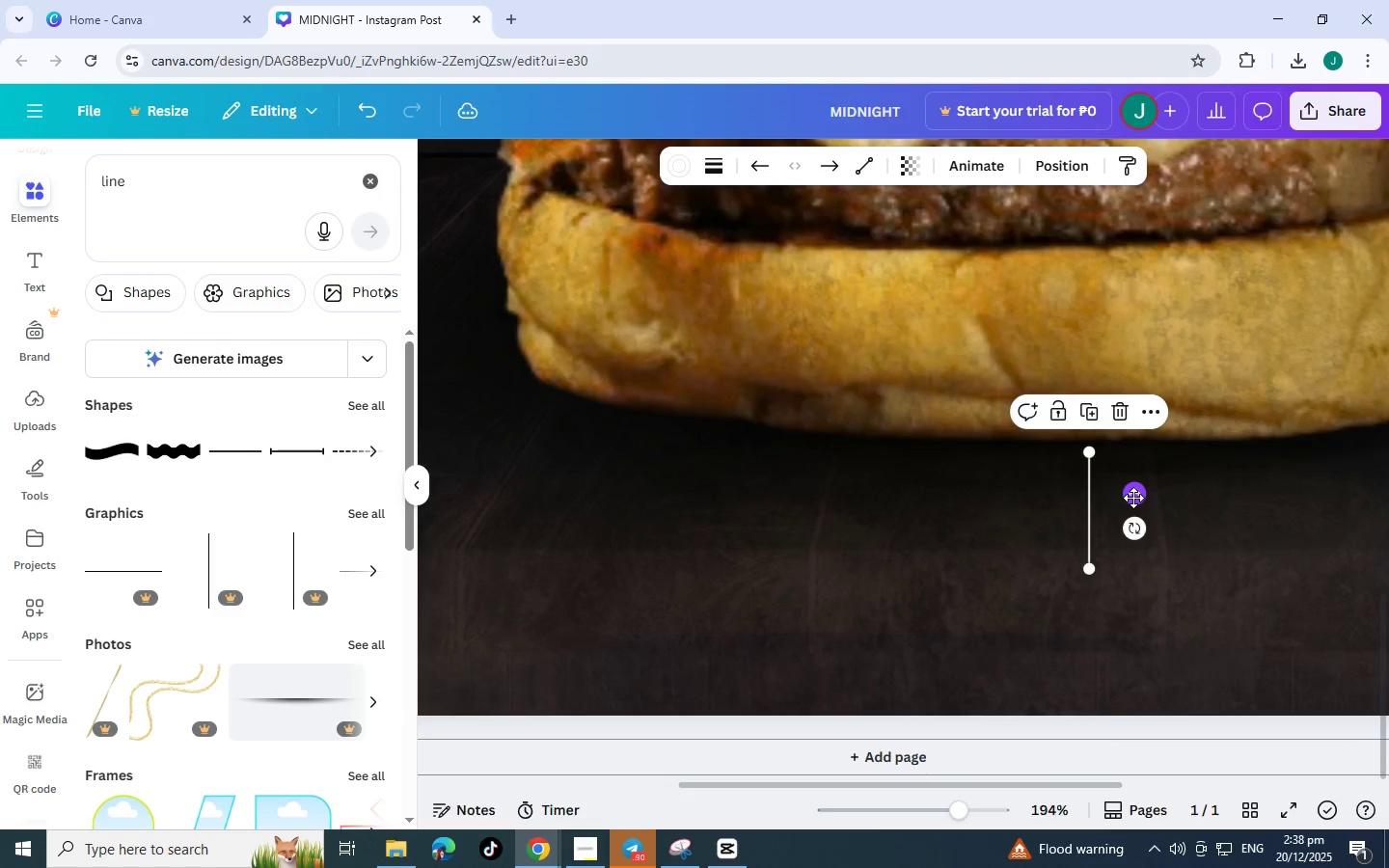 
key(Control+Z)
 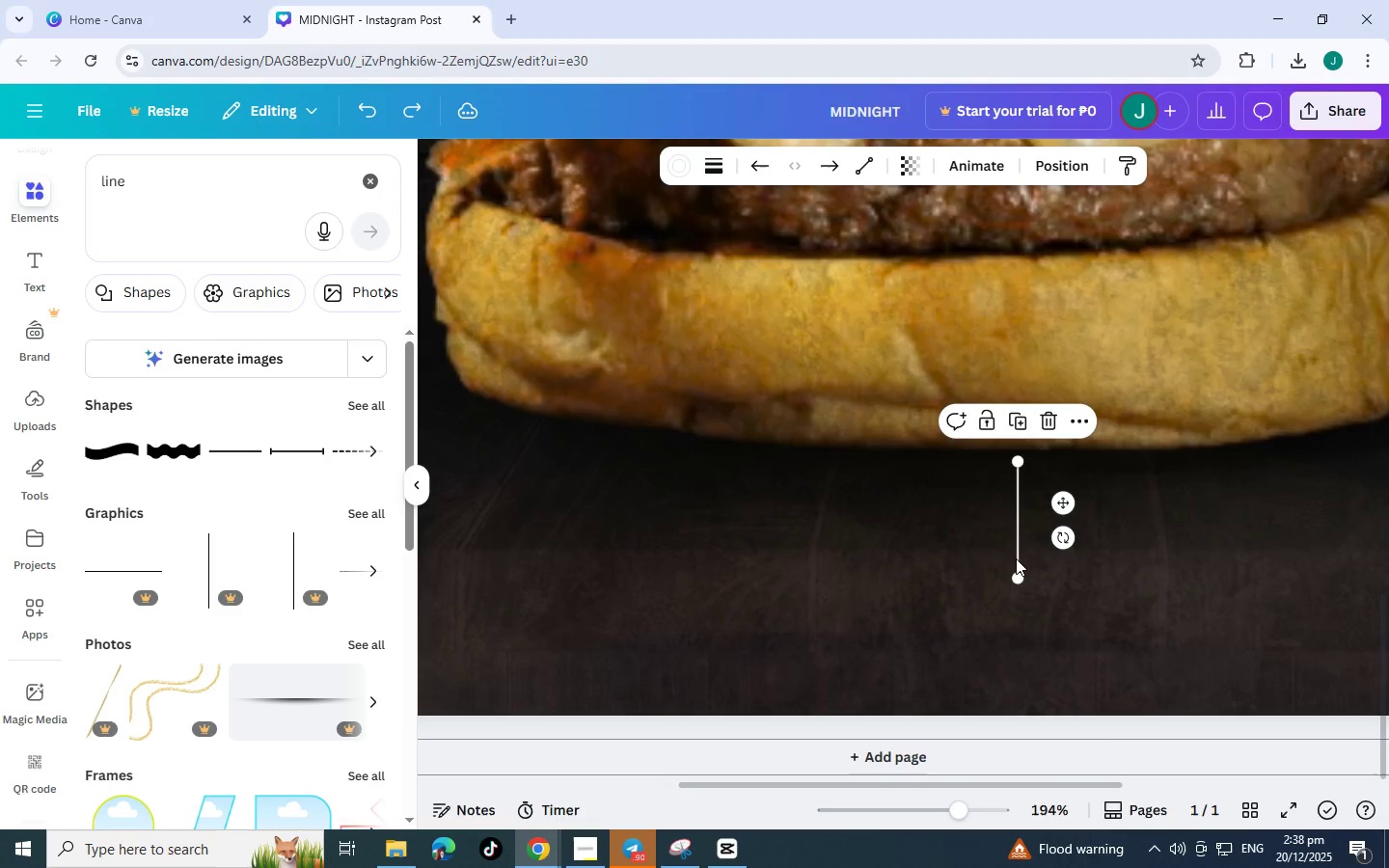 
left_click([1015, 558])
 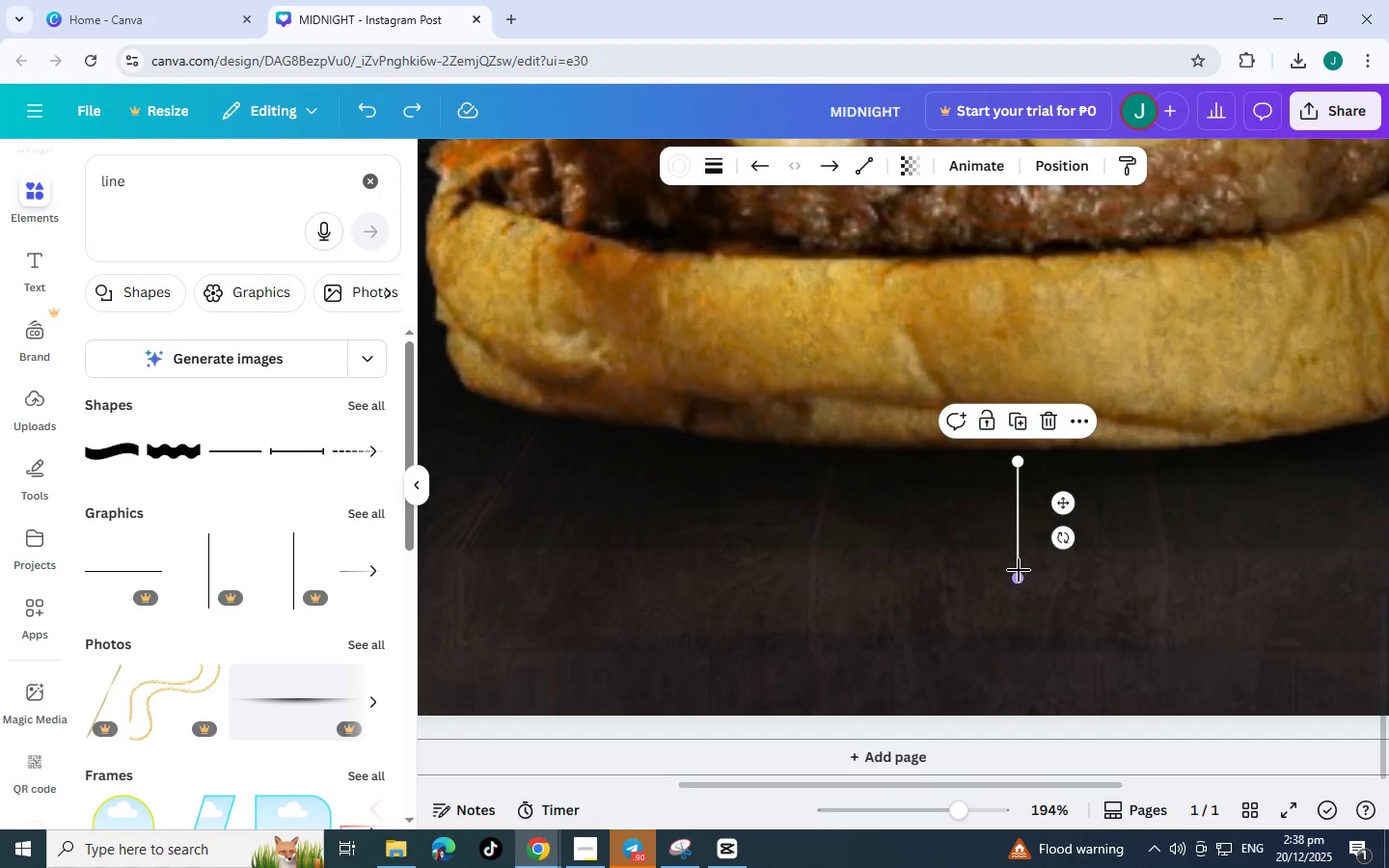 
left_click([1019, 570])
 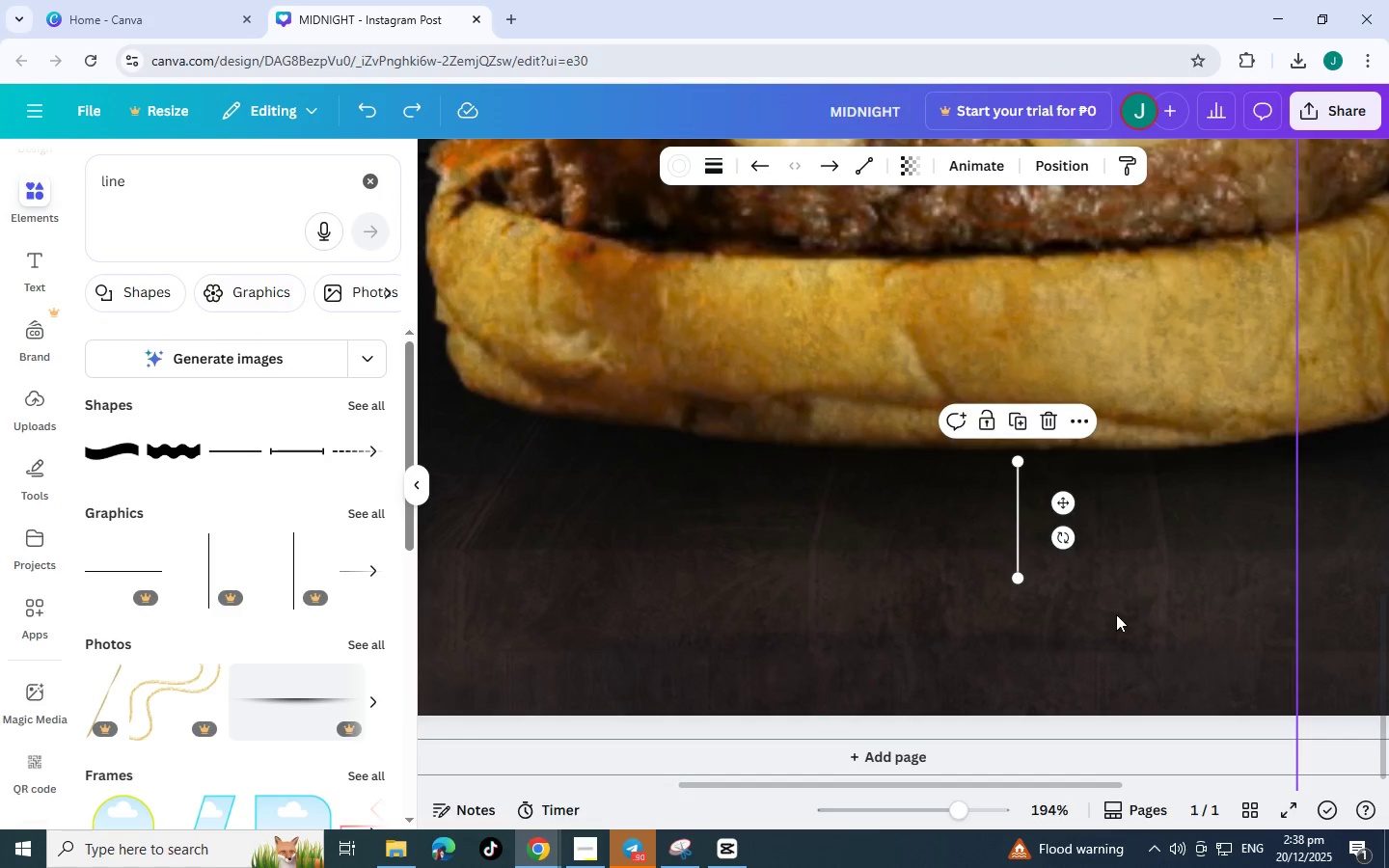 
left_click([1119, 622])
 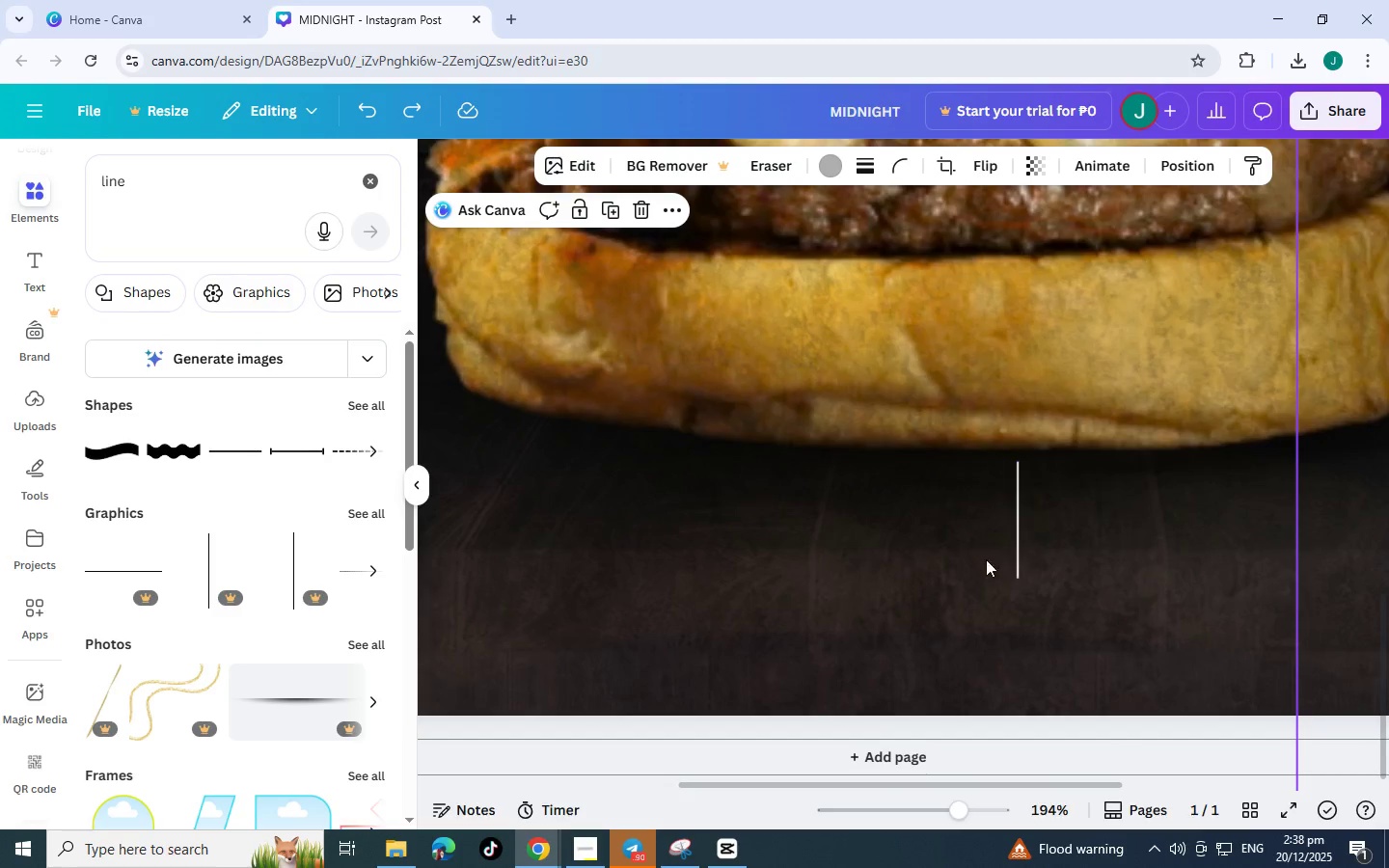 
left_click([1015, 557])
 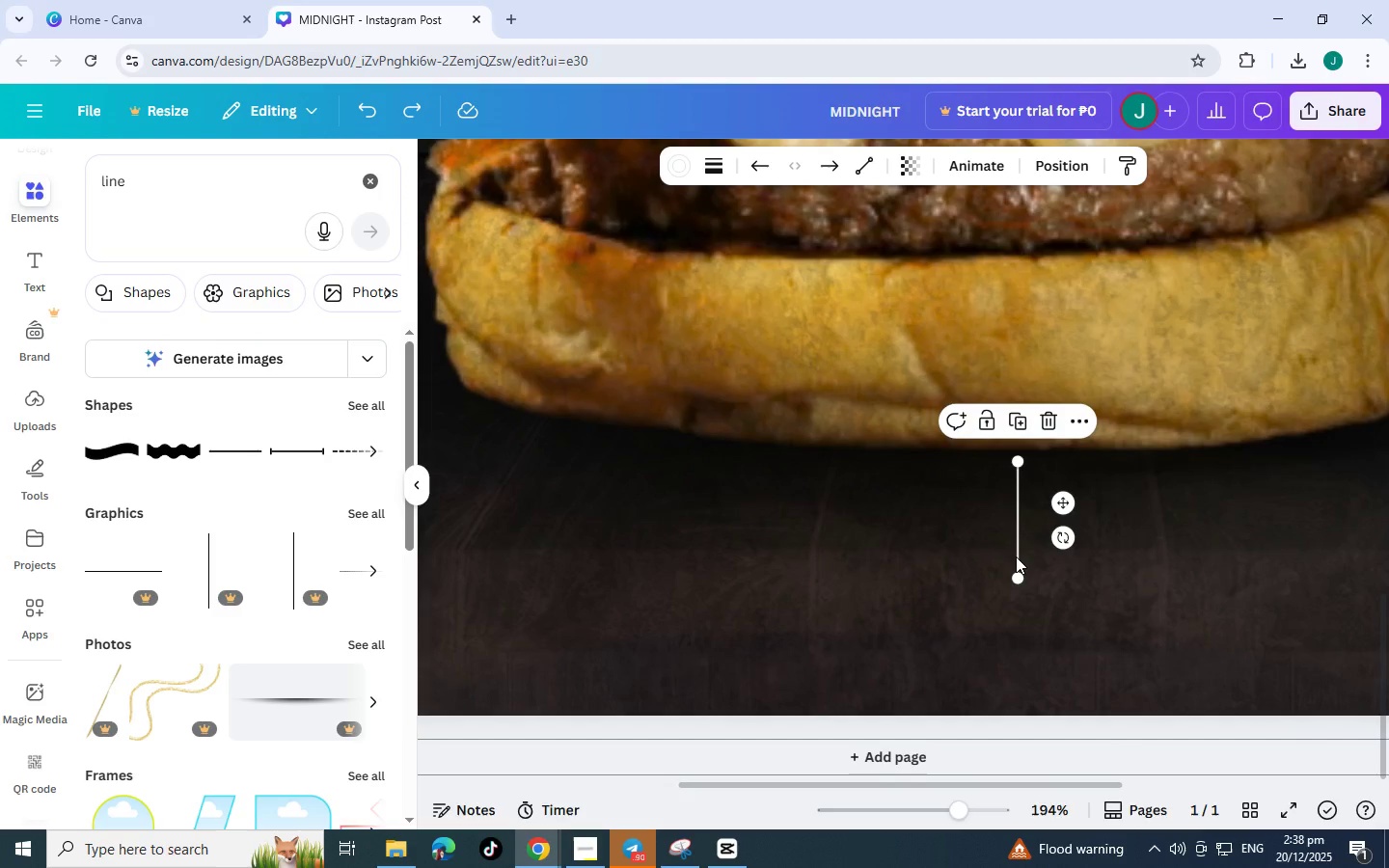 
left_click_drag(start_coordinate=[1016, 556], to_coordinate=[1007, 569])
 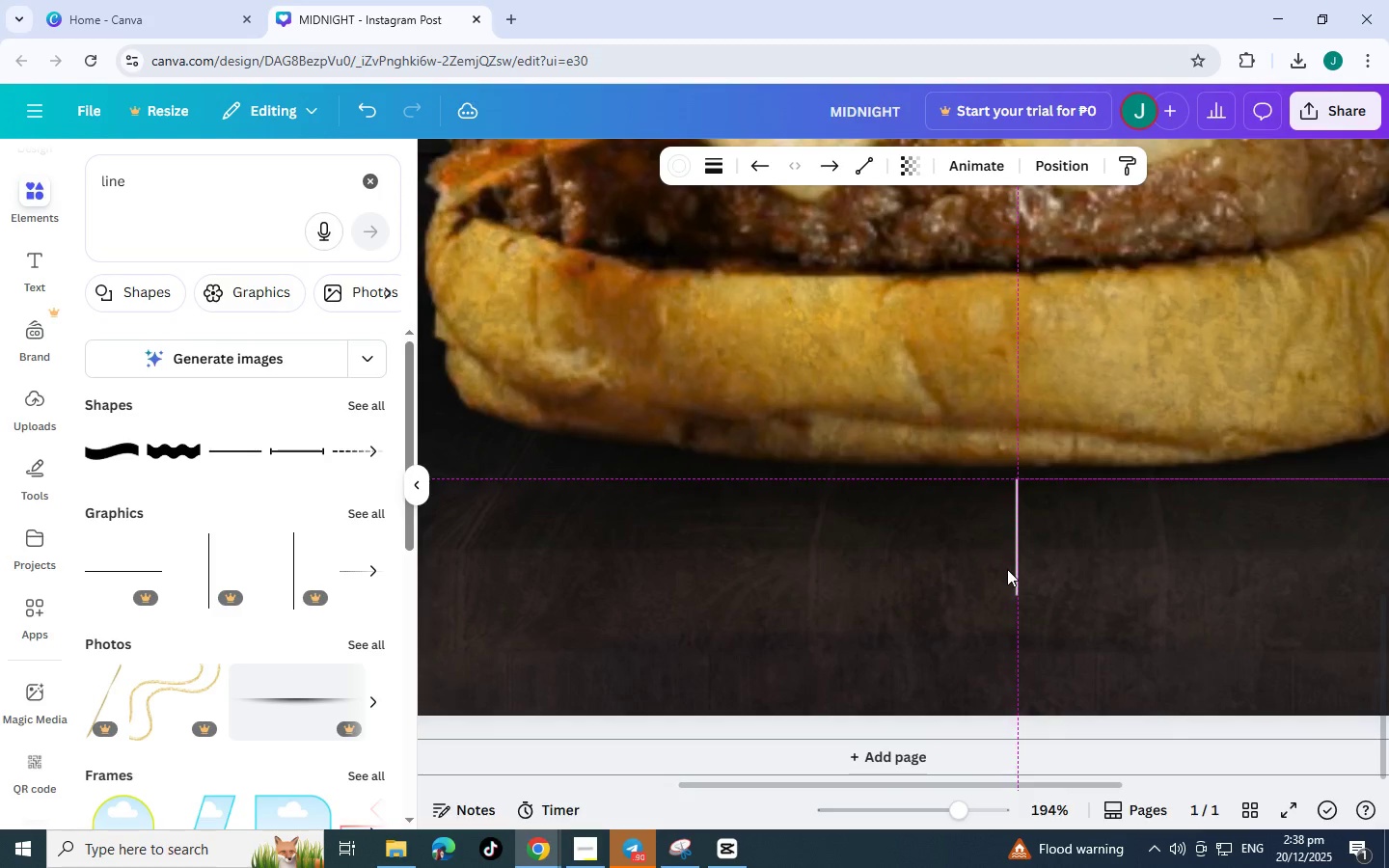 
key(Control+Z)
 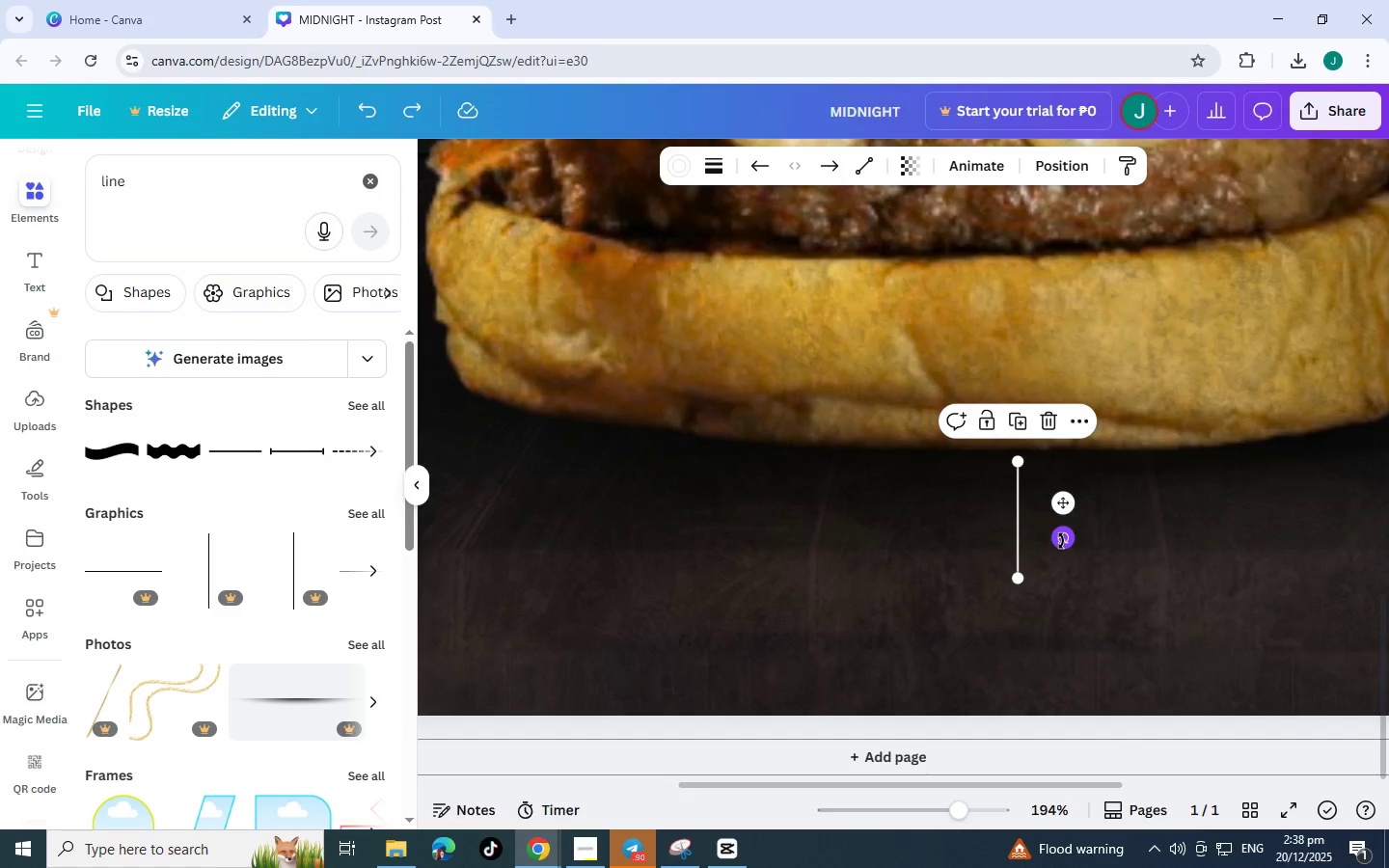 
left_click([1061, 541])
 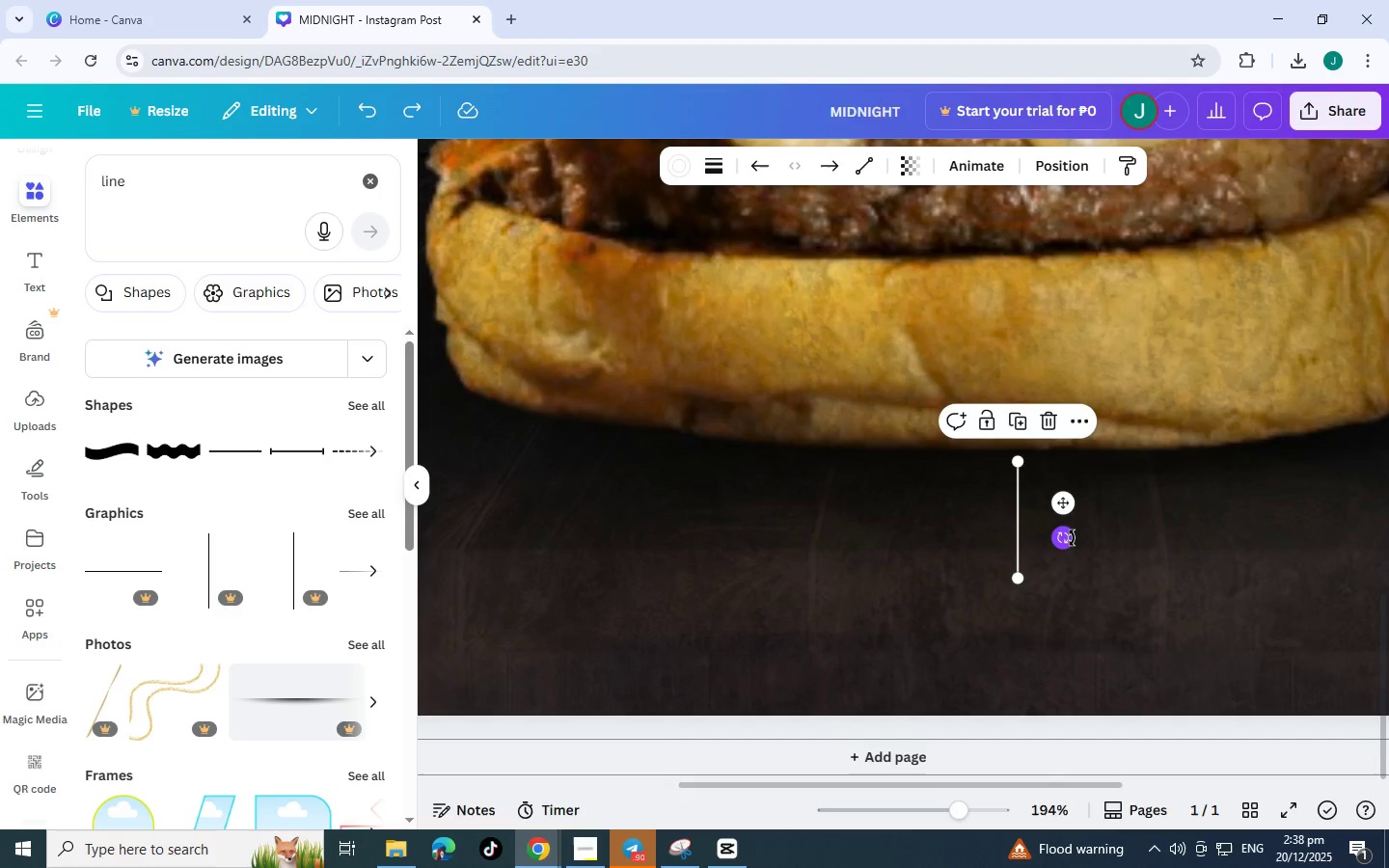 
left_click([1071, 538])
 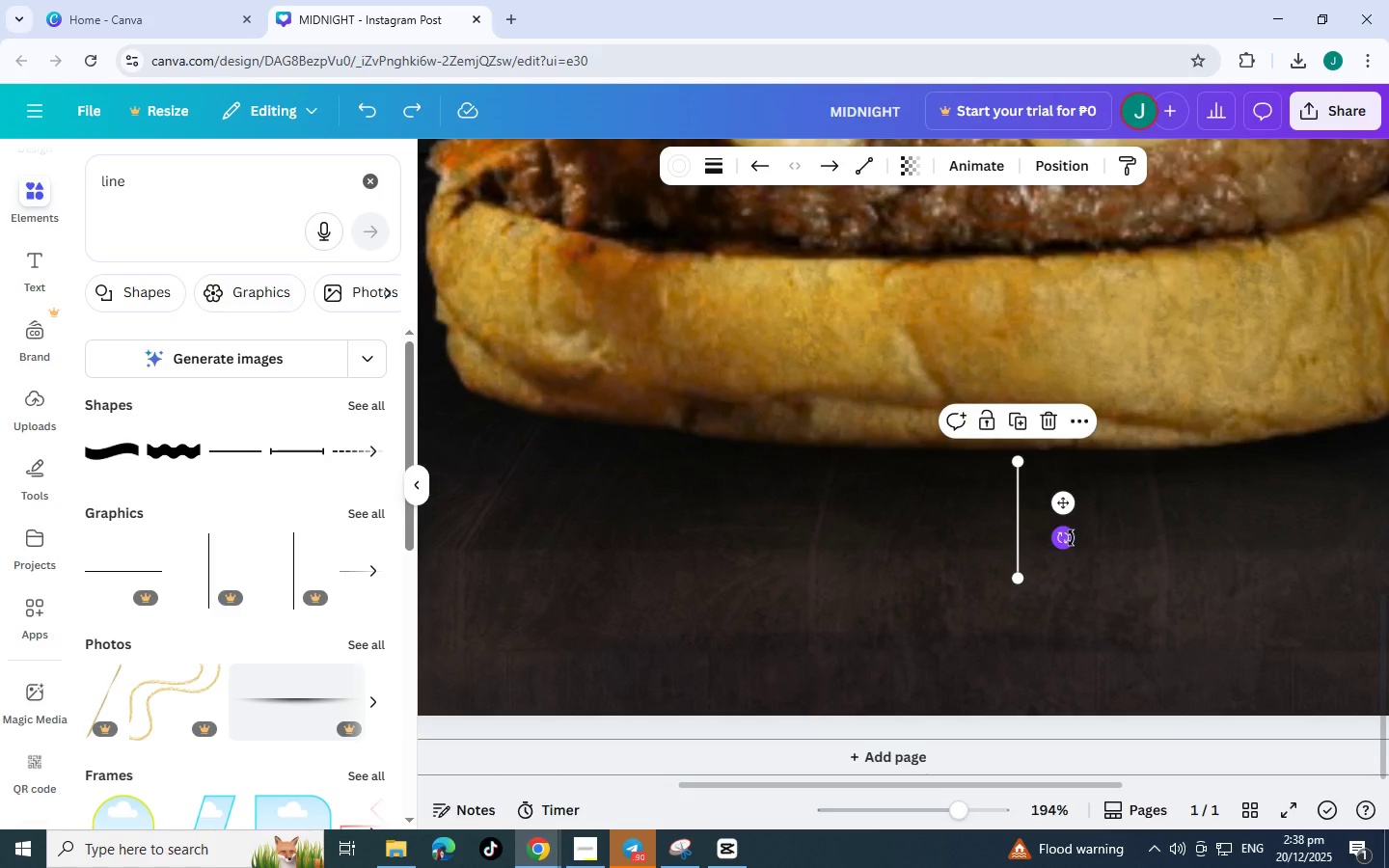 
left_click_drag(start_coordinate=[1071, 538], to_coordinate=[1109, 529])
 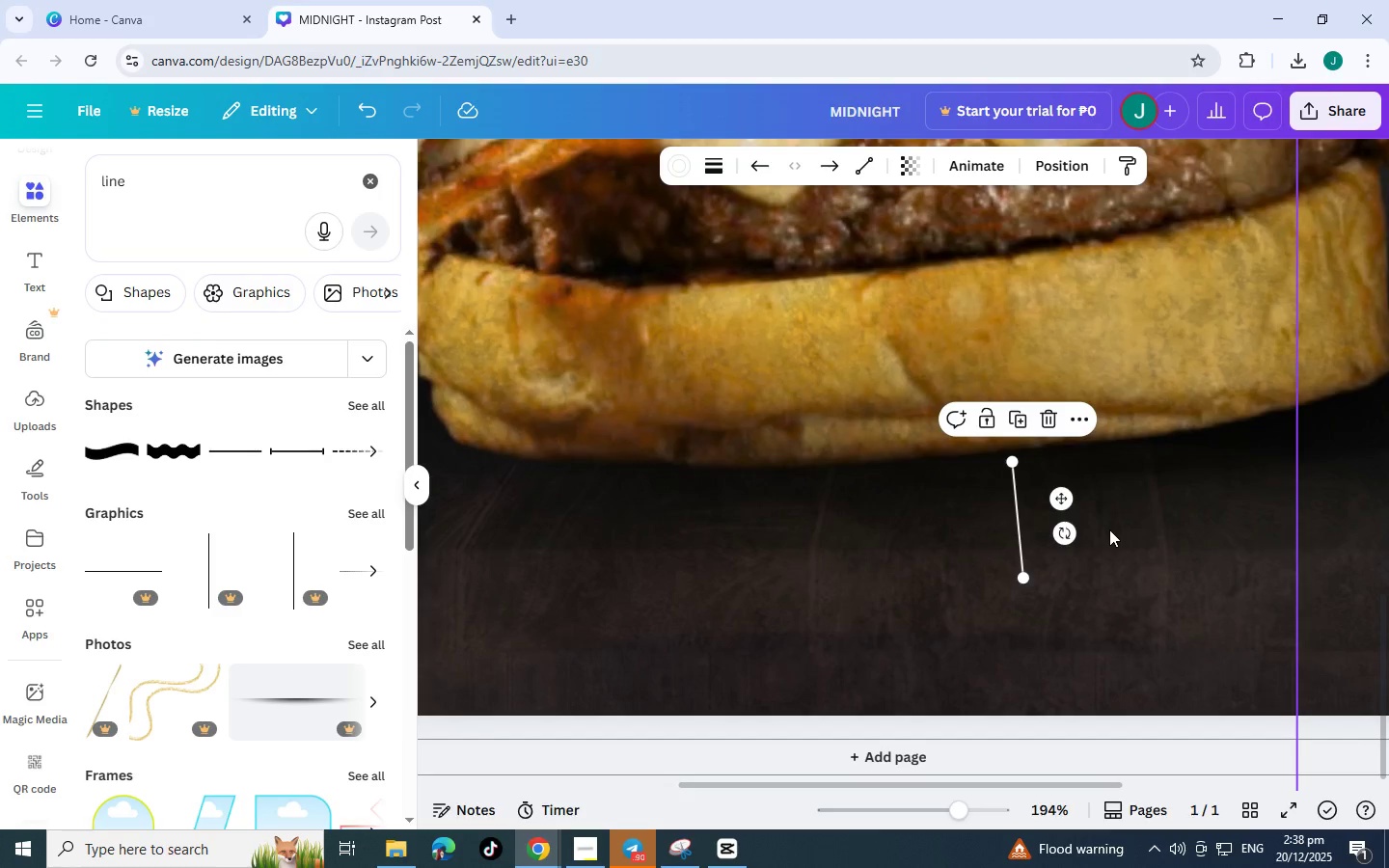 
key(Control+Z)
 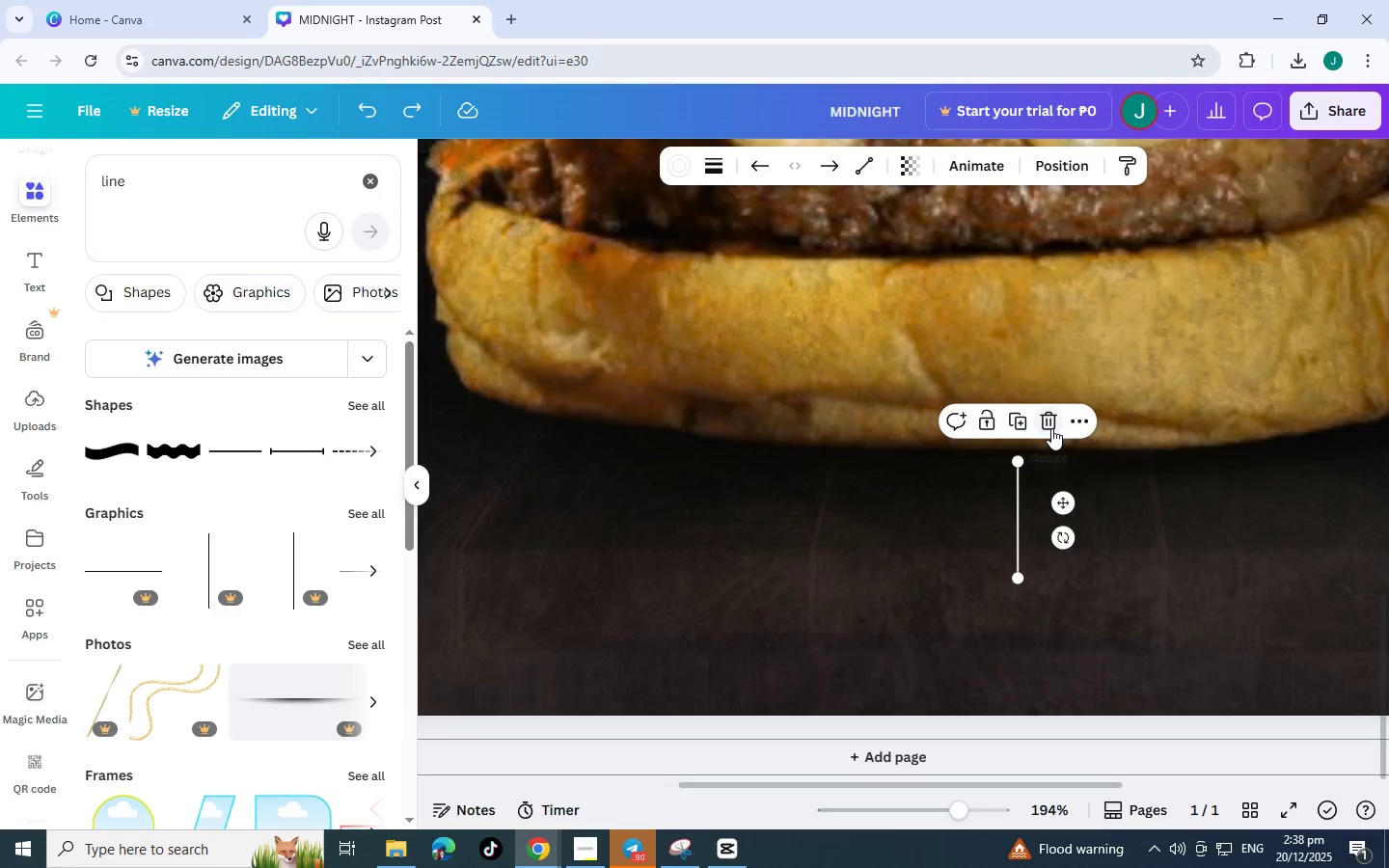 
left_click([1051, 428])
 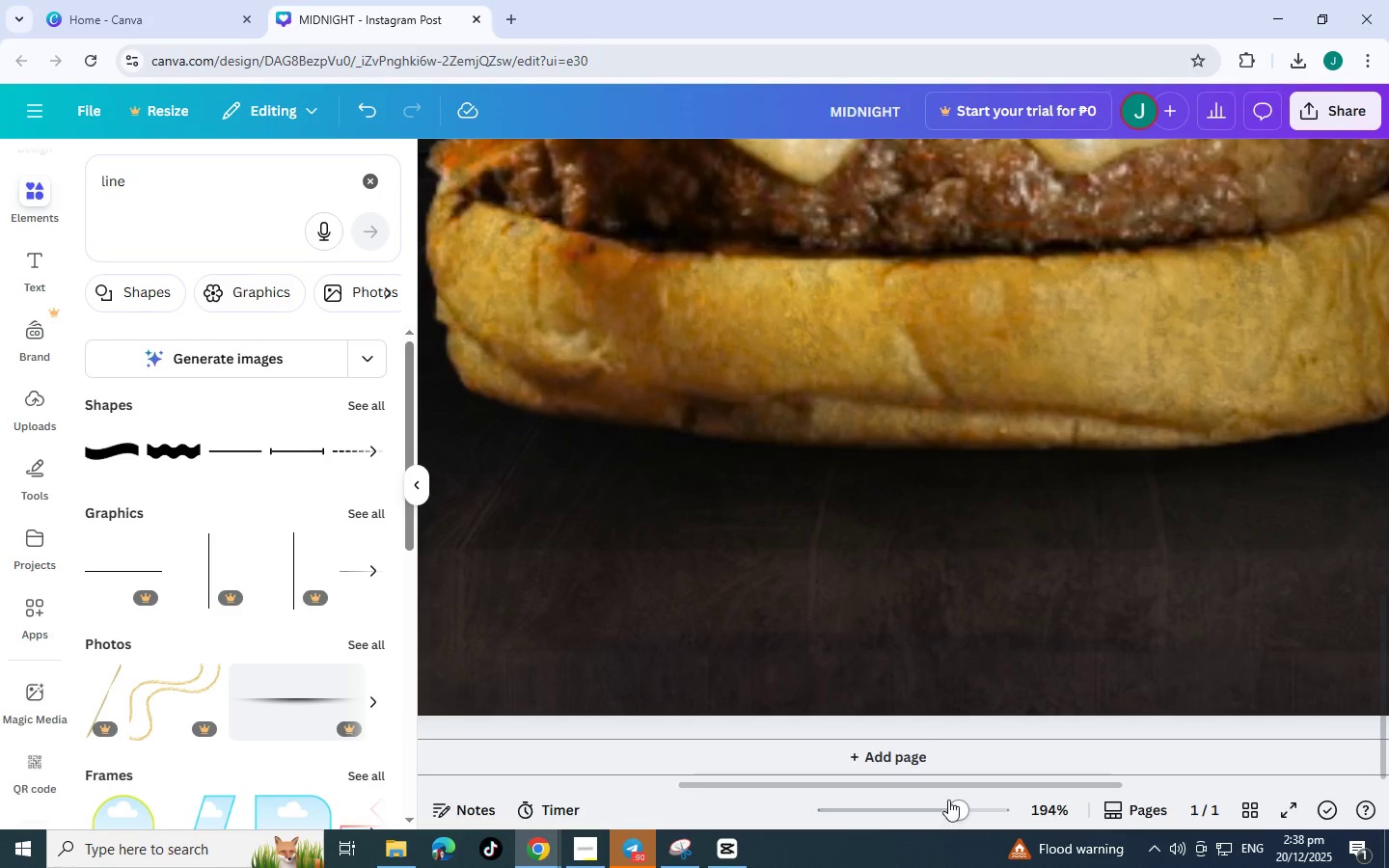 
left_click_drag(start_coordinate=[961, 803], to_coordinate=[900, 823])
 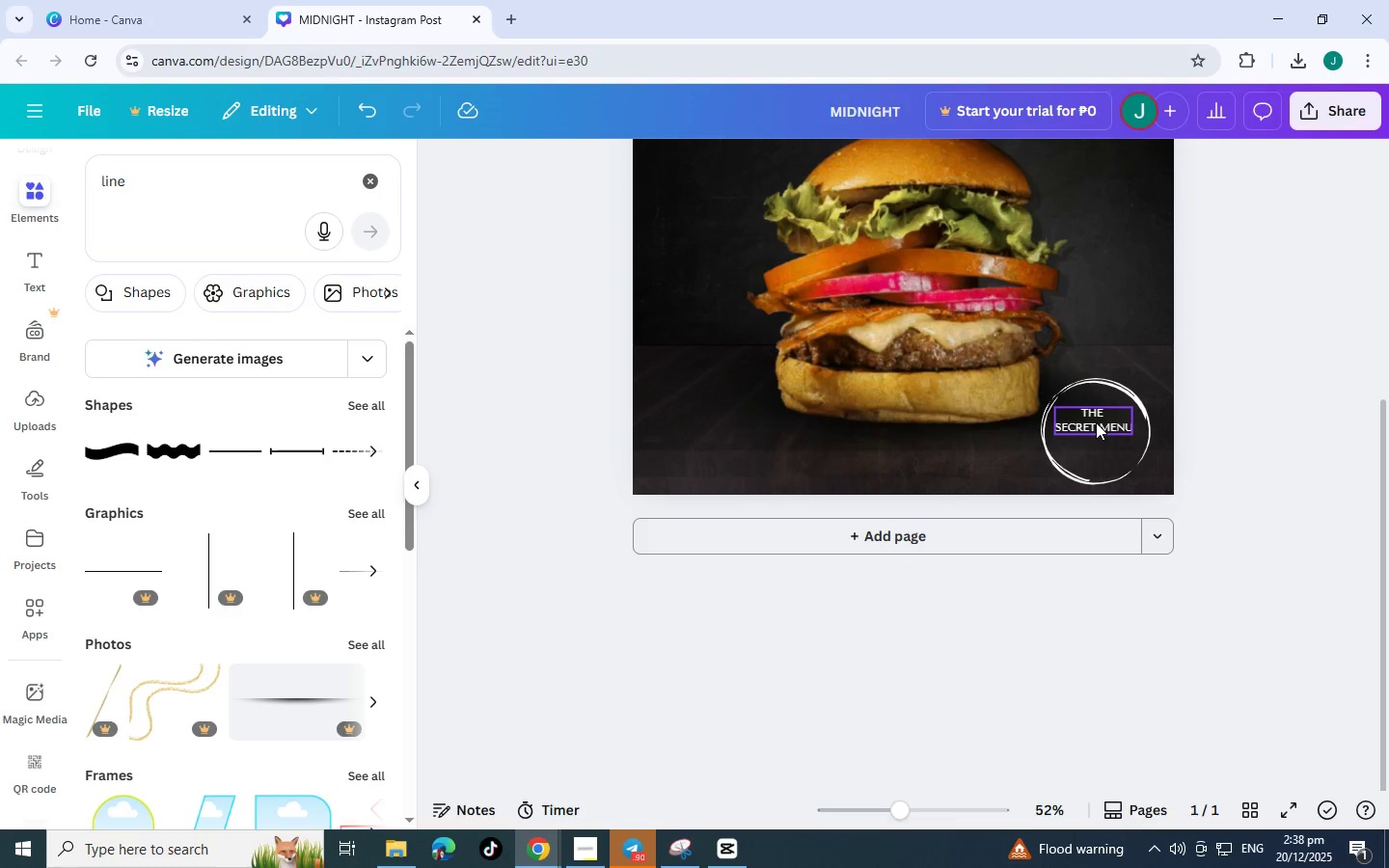 
left_click_drag(start_coordinate=[1096, 422], to_coordinate=[1102, 436])
 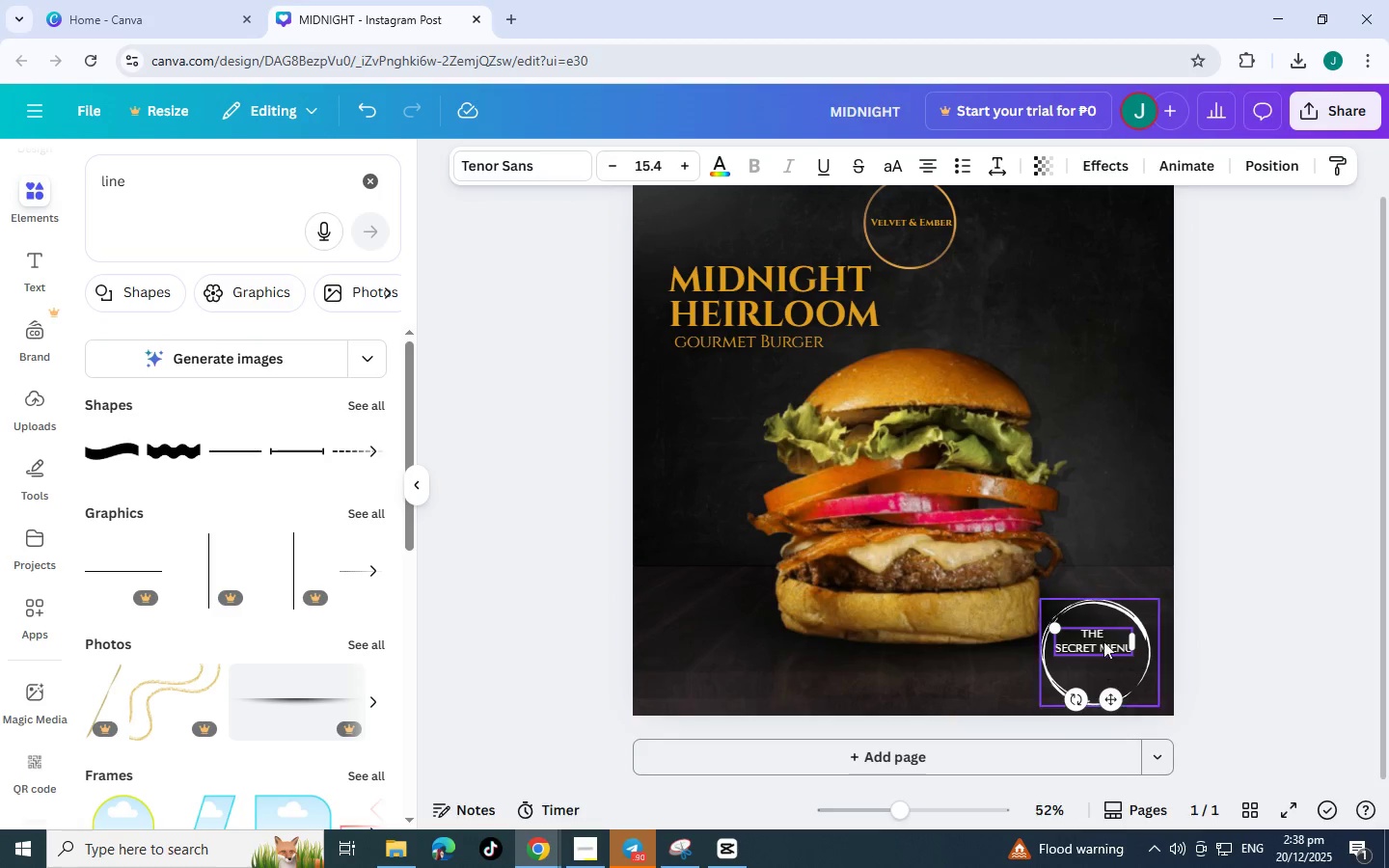 
left_click_drag(start_coordinate=[1104, 643], to_coordinate=[1106, 654])
 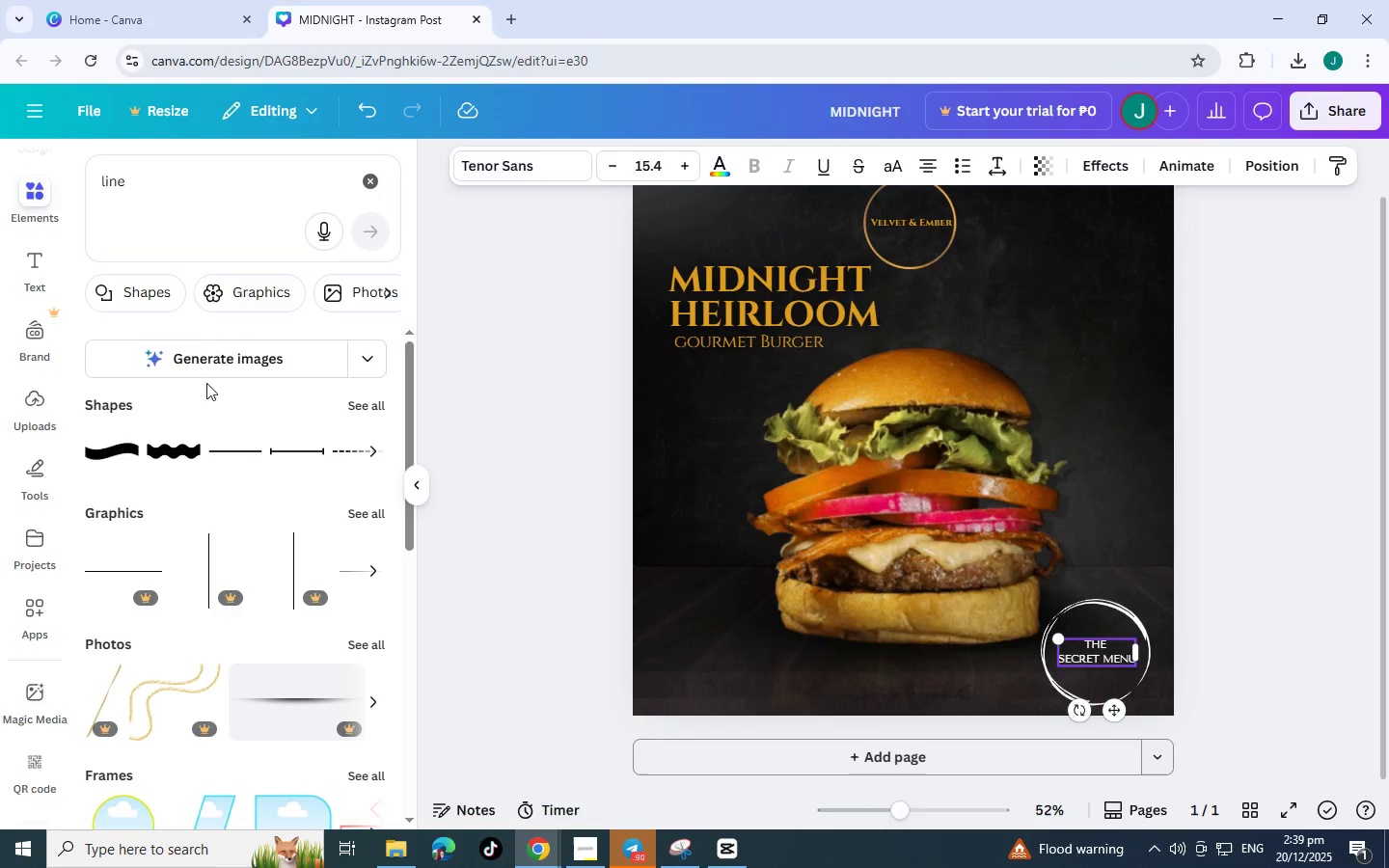 
left_click([219, 452])
 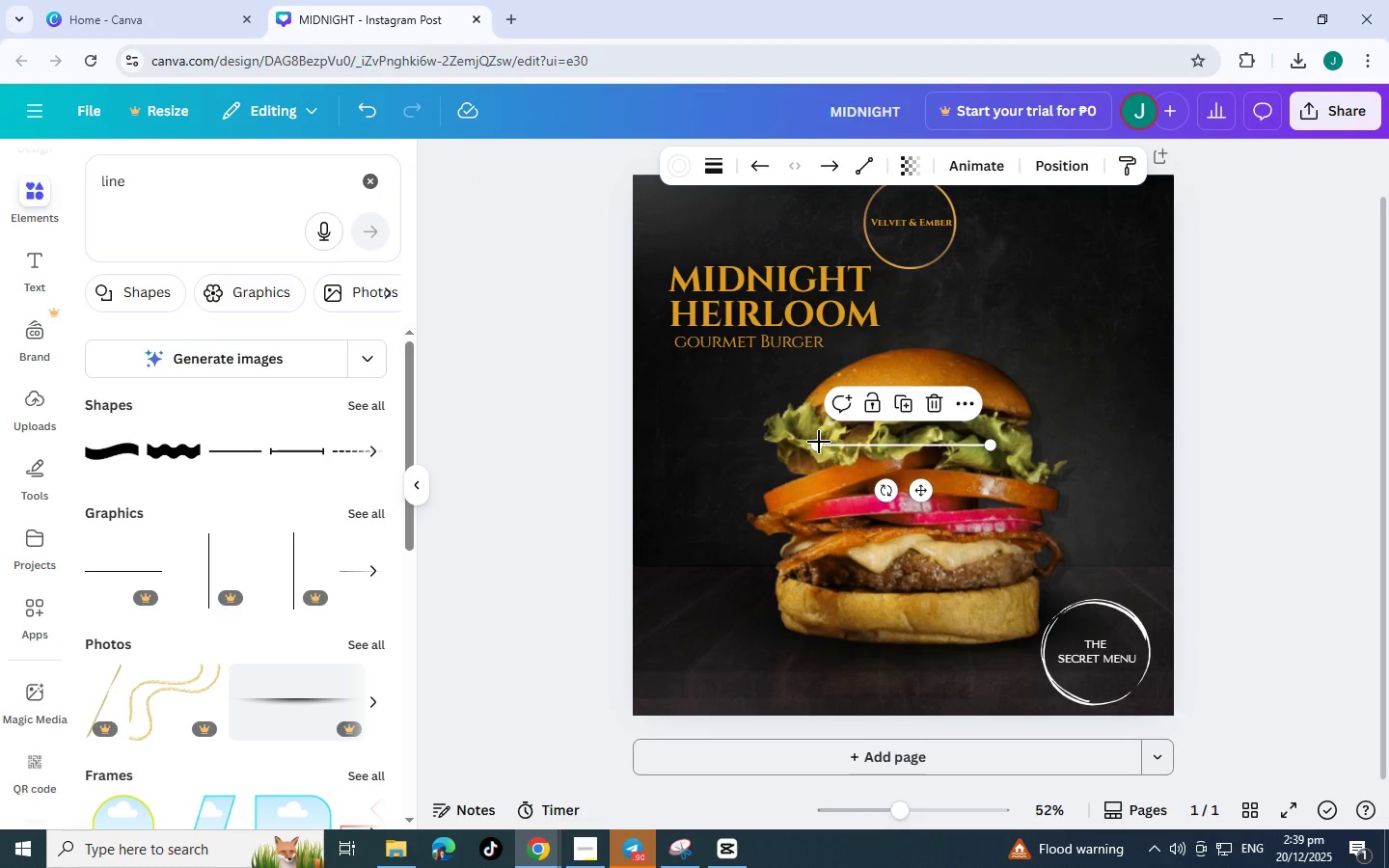 
left_click_drag(start_coordinate=[819, 442], to_coordinate=[1060, 641])
 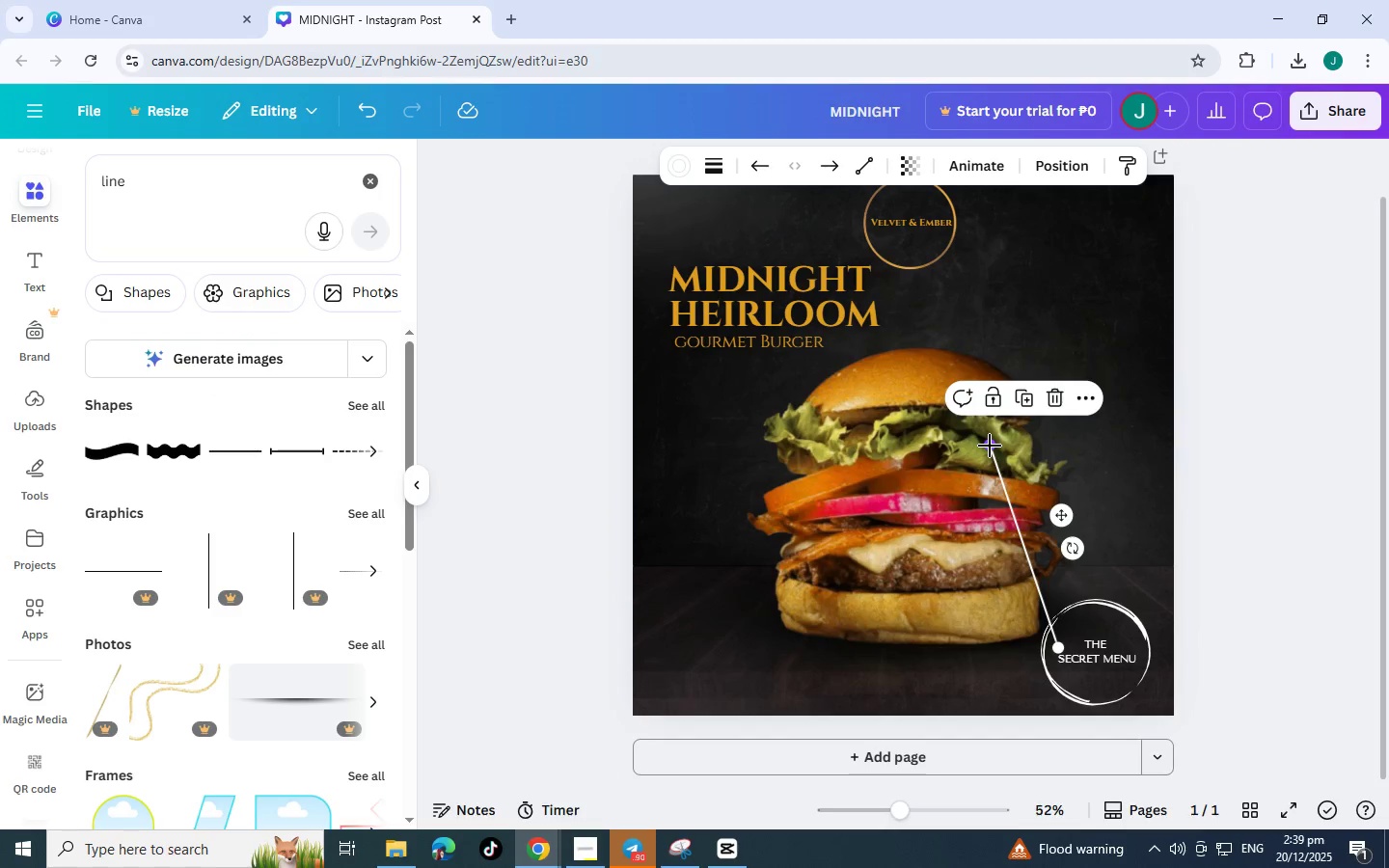 
left_click_drag(start_coordinate=[990, 446], to_coordinate=[1058, 677])
 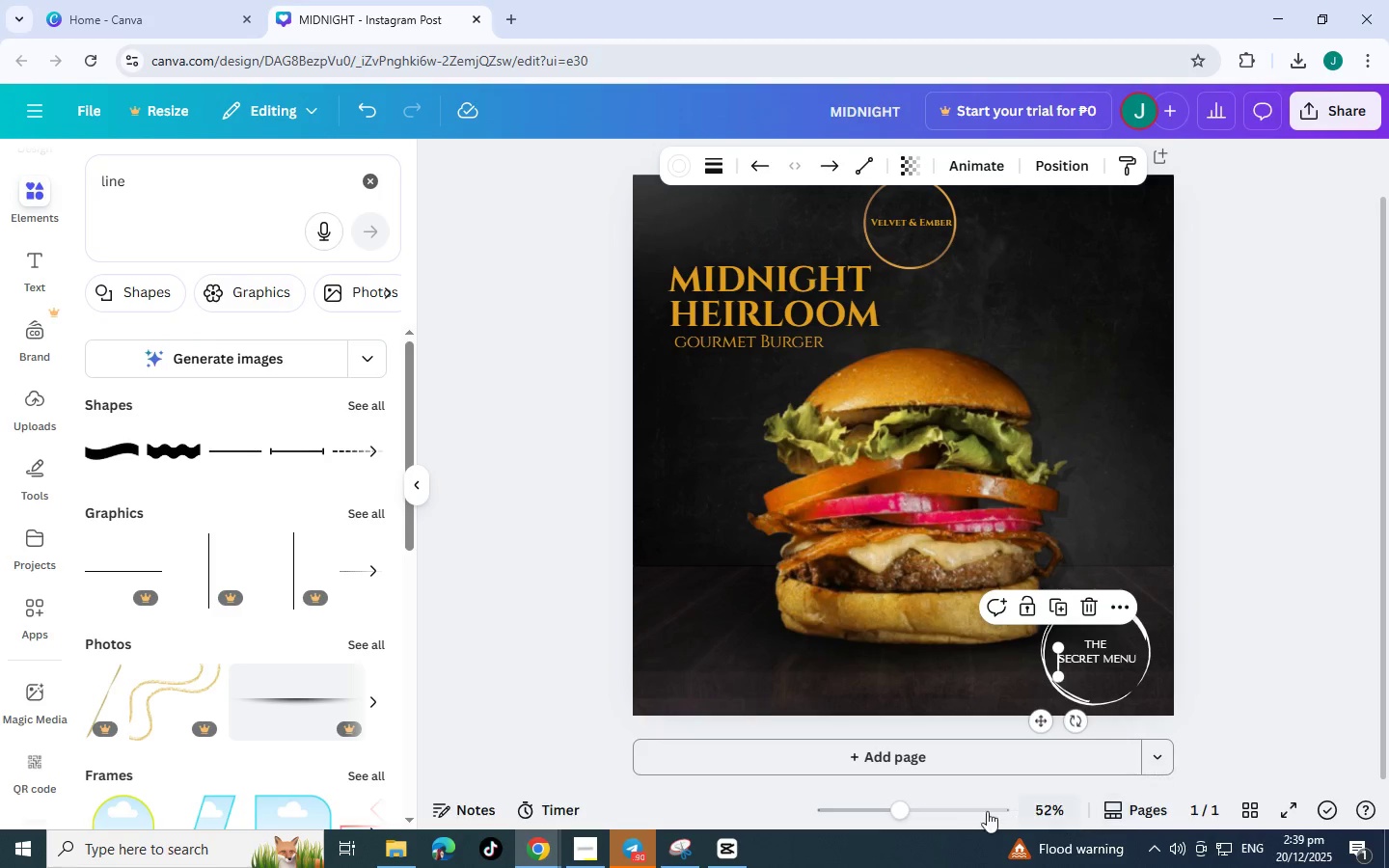 
left_click([964, 813])
 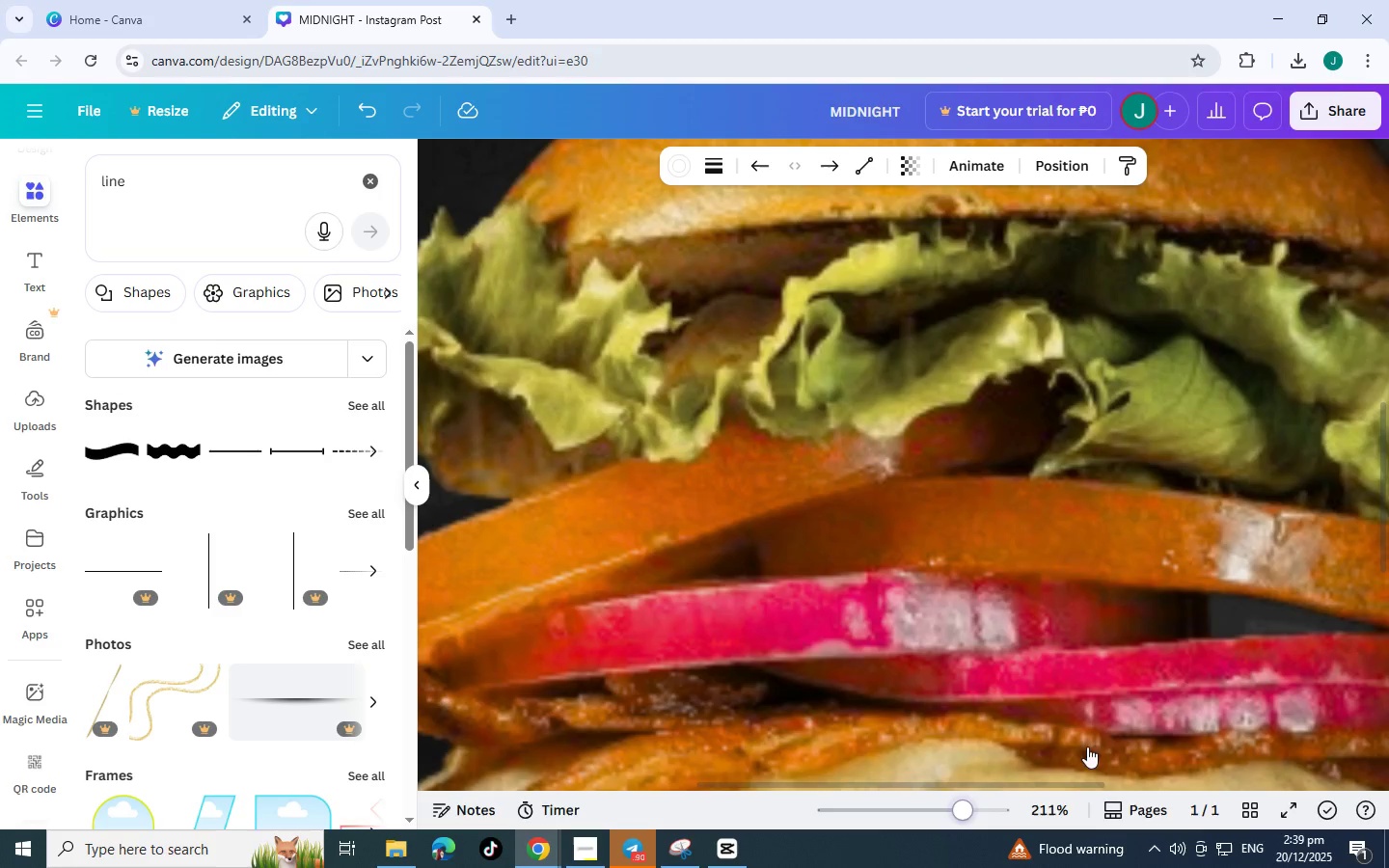 
scroll: coordinate [1091, 697], scroll_direction: down, amount: 16.0
 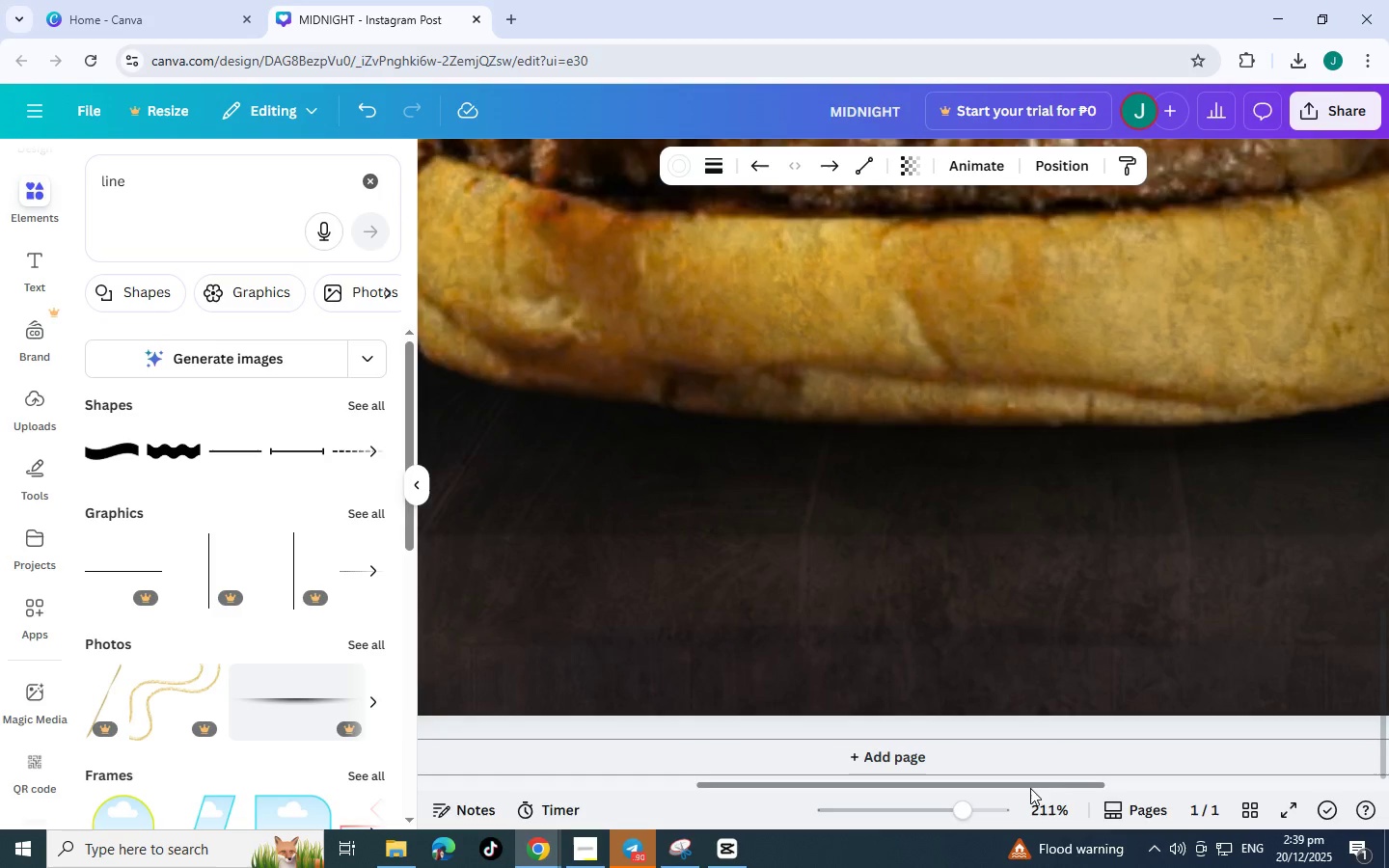 
left_click_drag(start_coordinate=[1030, 788], to_coordinate=[1359, 765])
 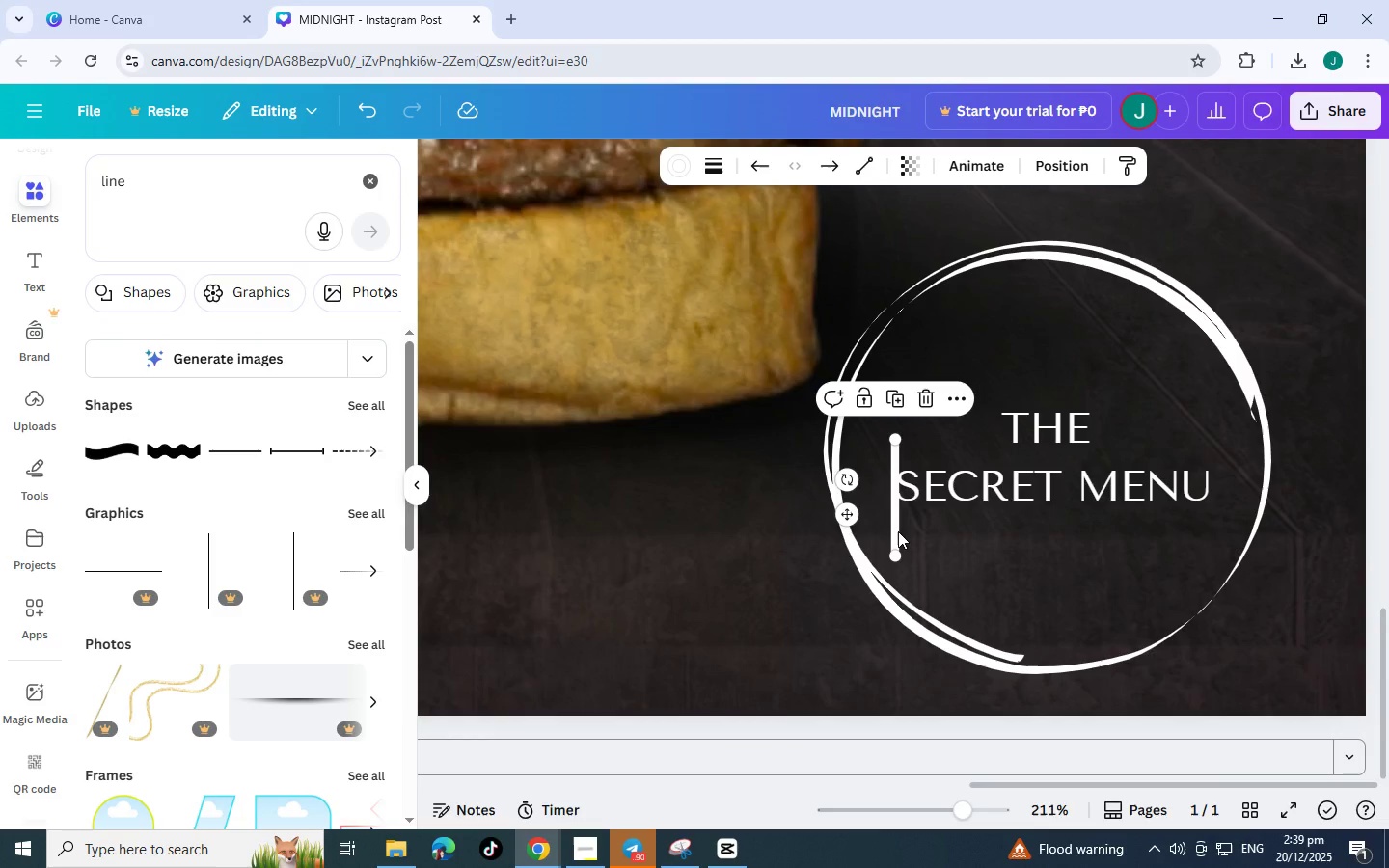 
left_click_drag(start_coordinate=[898, 531], to_coordinate=[880, 522])
 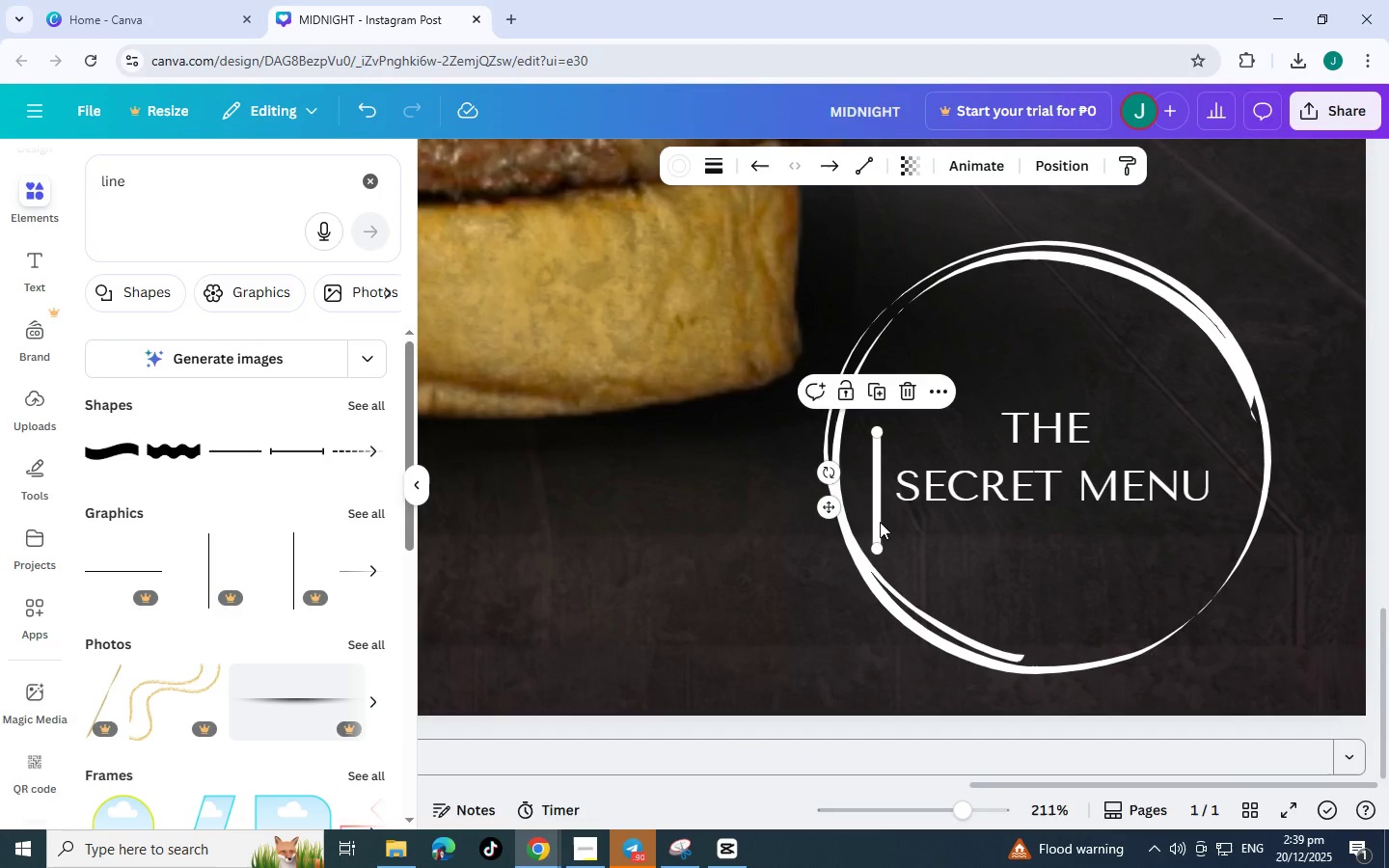 
key(Control+Z)
 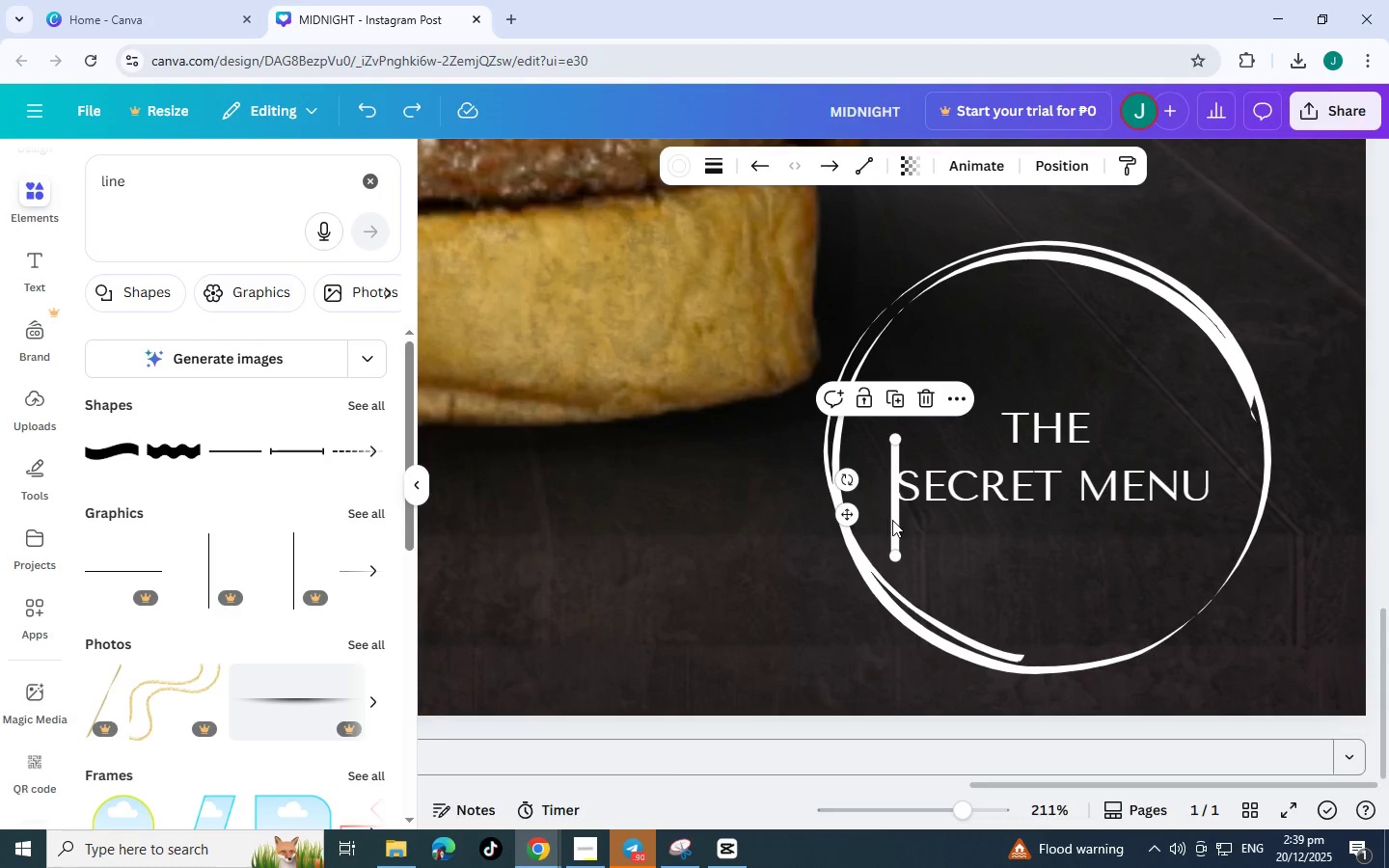 
left_click([892, 520])
 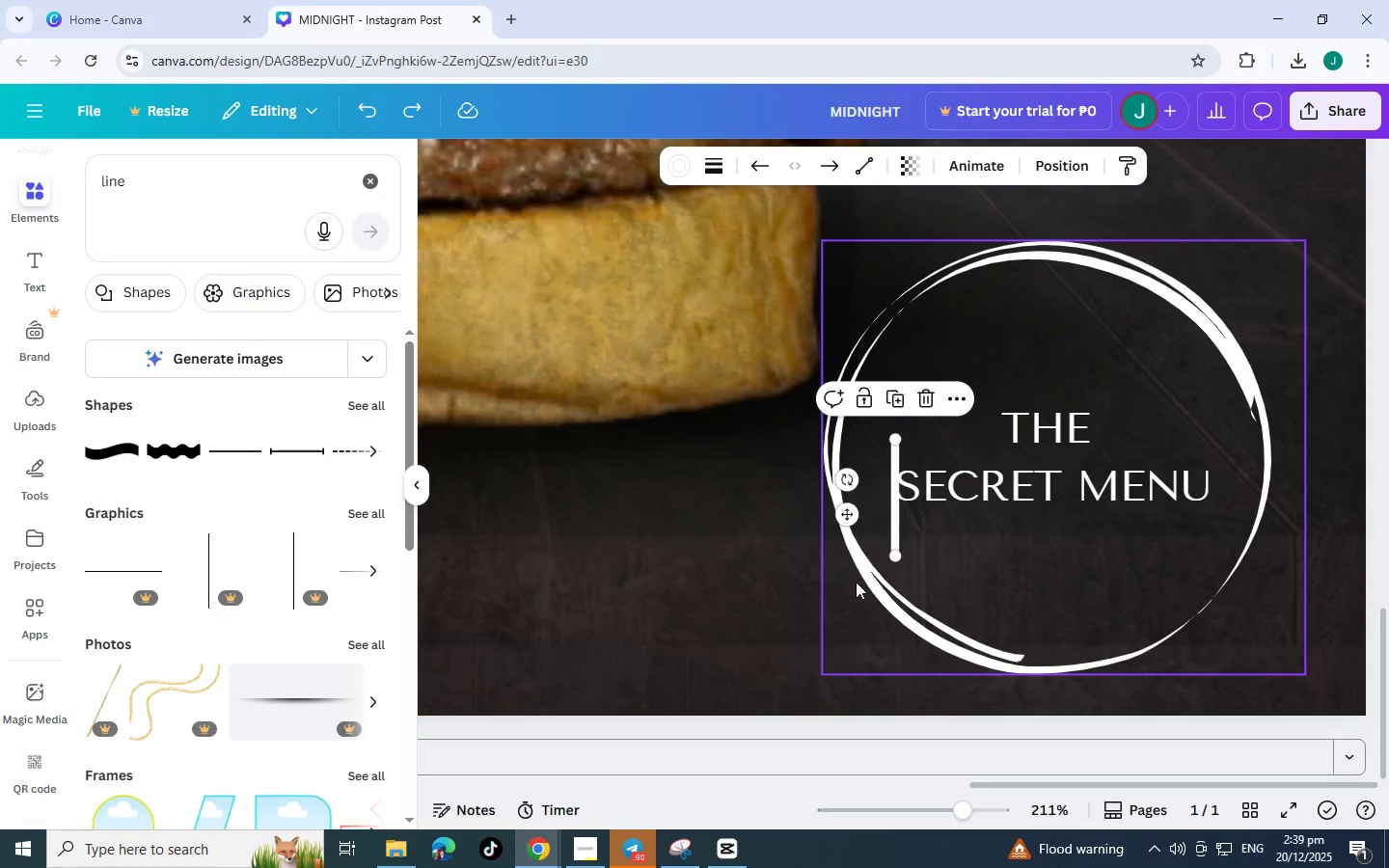 
left_click([843, 583])
 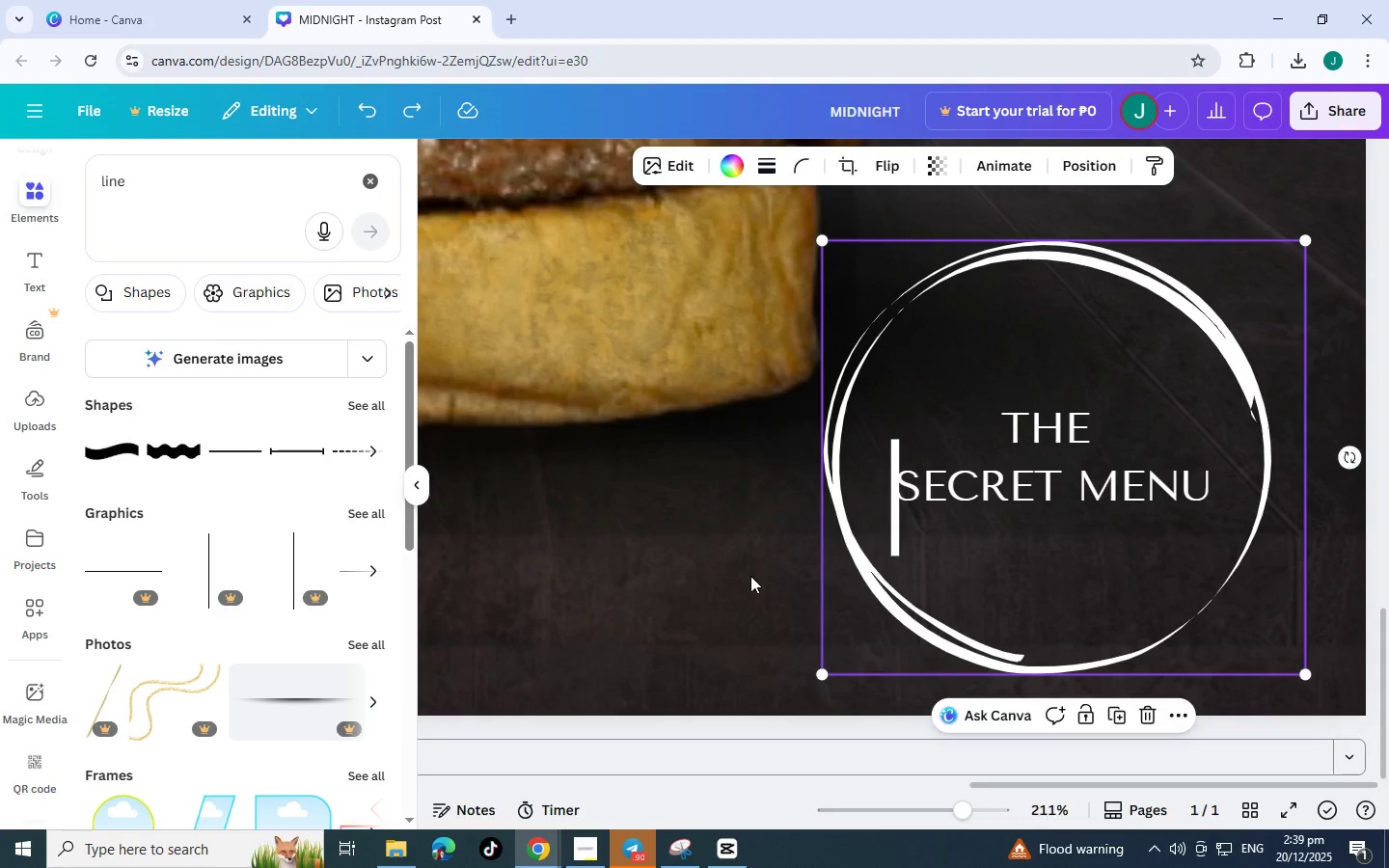 
left_click([750, 576])
 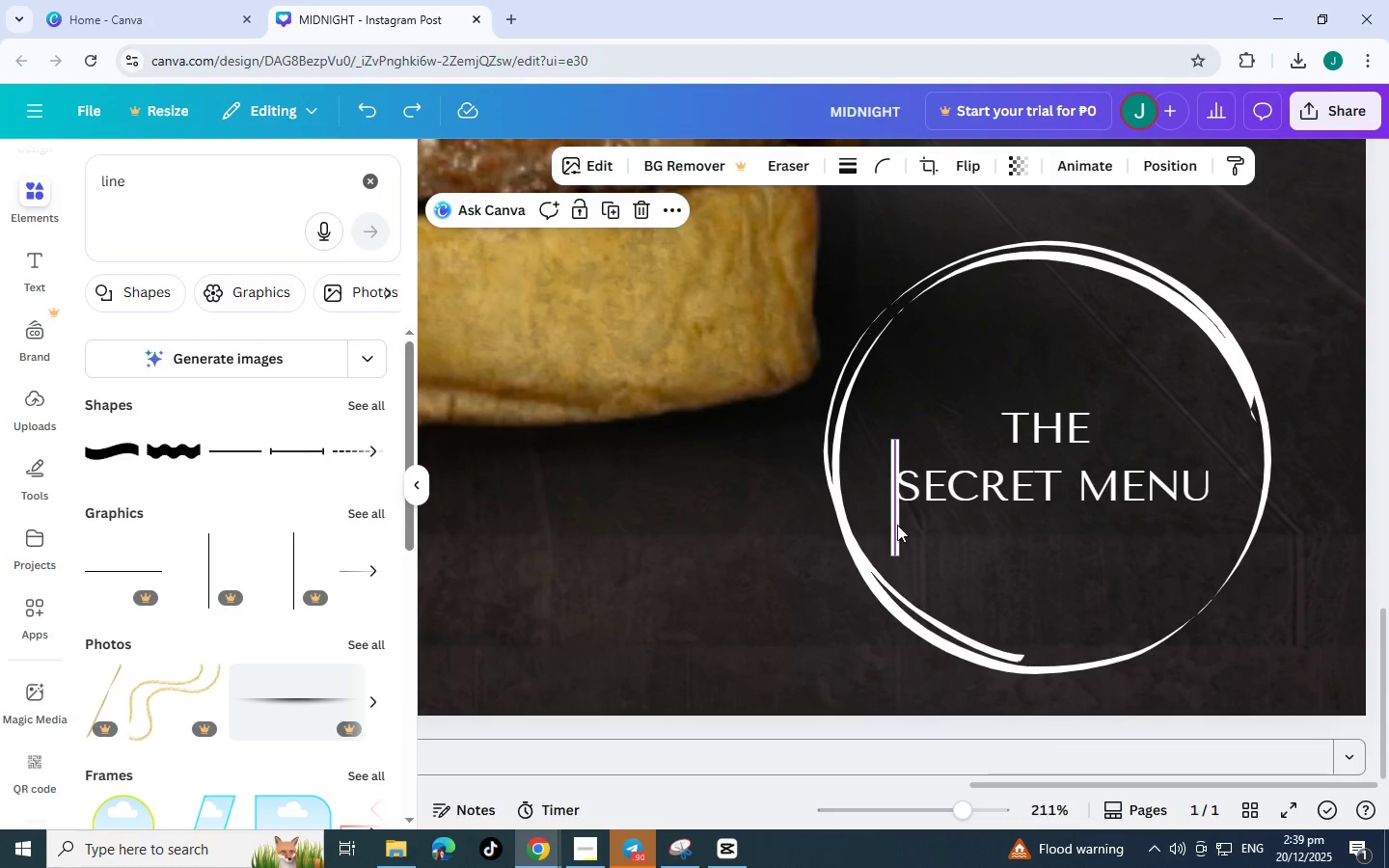 
left_click([897, 525])
 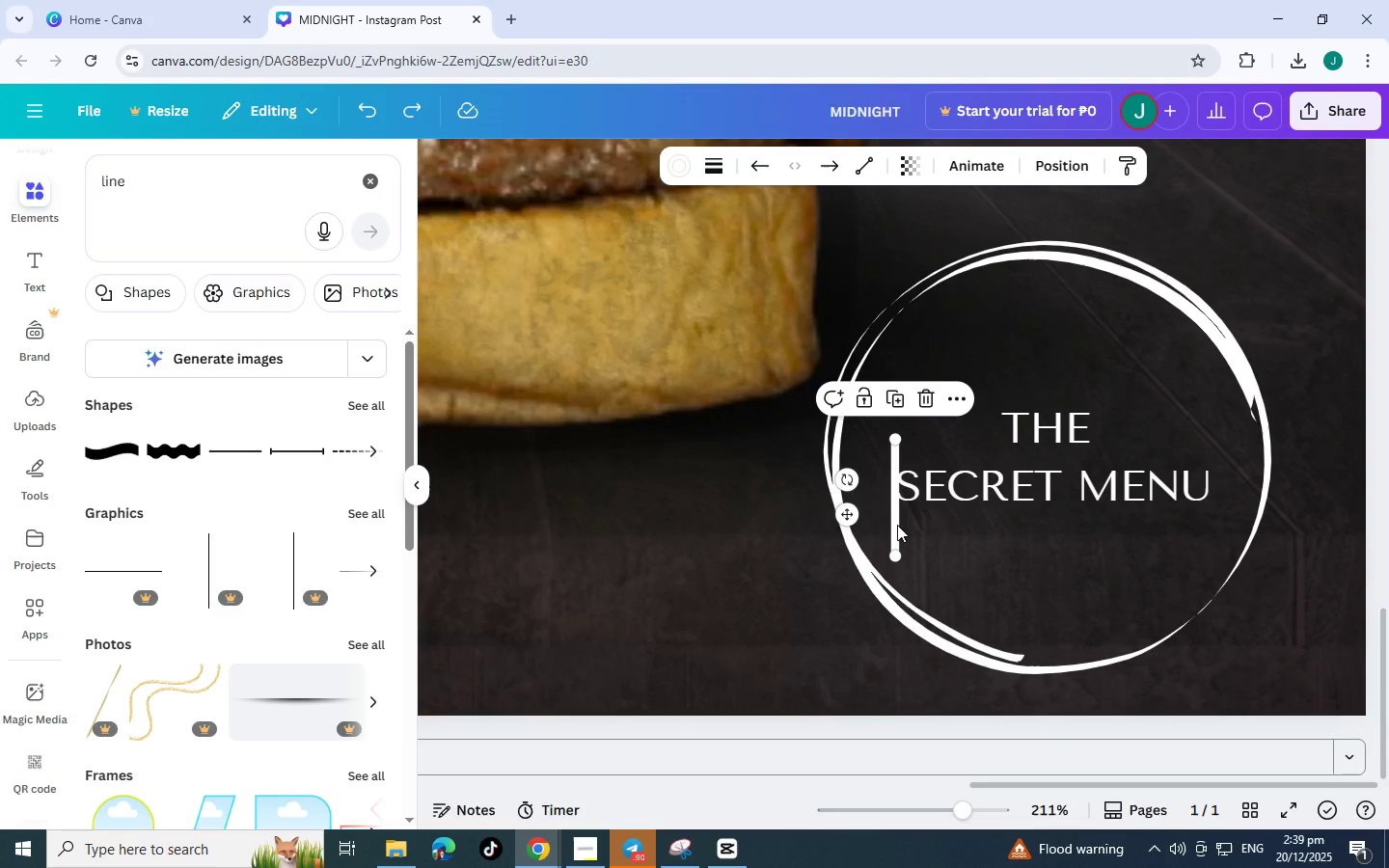 
hold_key(key=ShiftLeft, duration=1.5)
left_click_drag(start_coordinate=[897, 525], to_coordinate=[886, 525])
 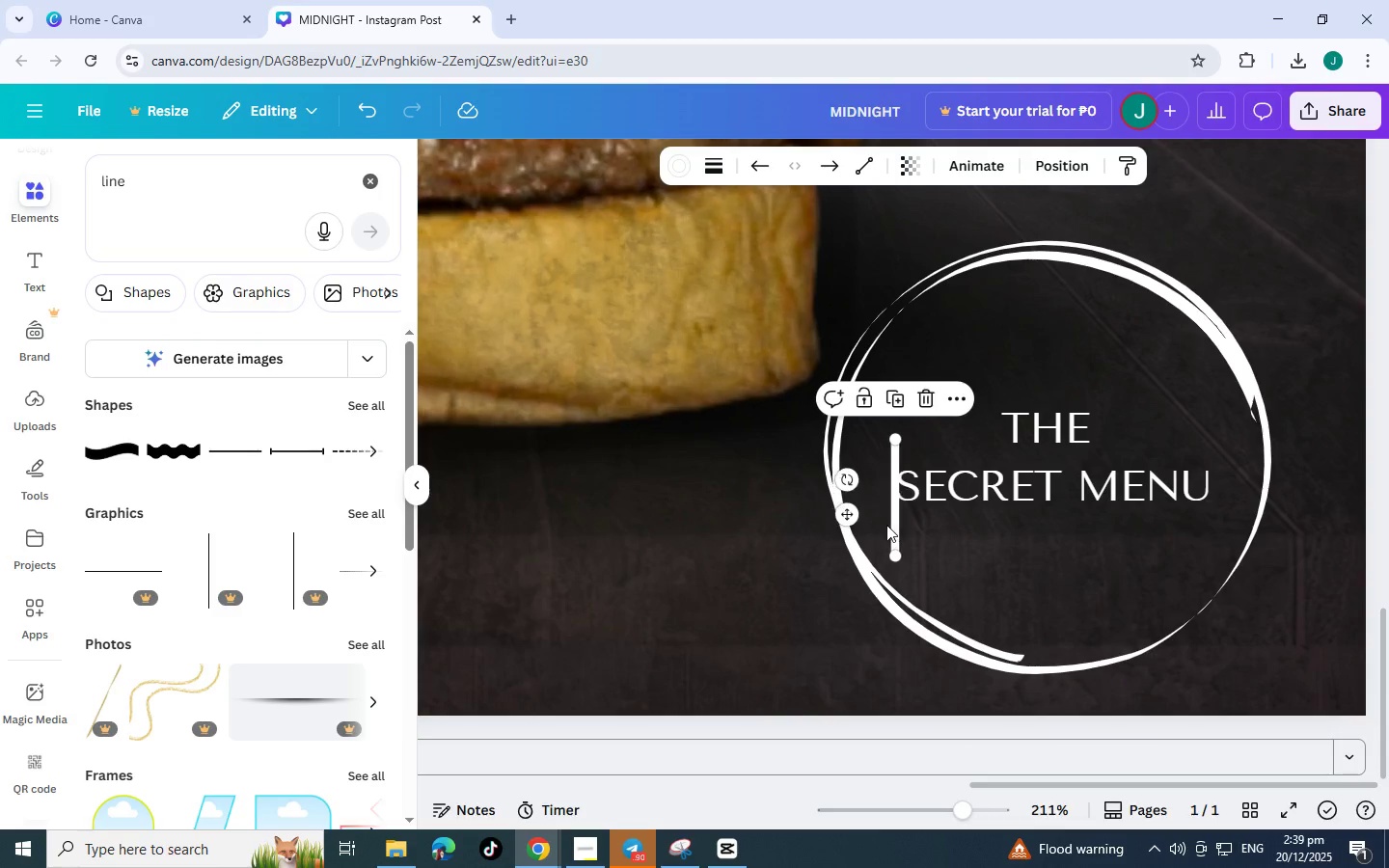 
key(Shift+ShiftLeft)
 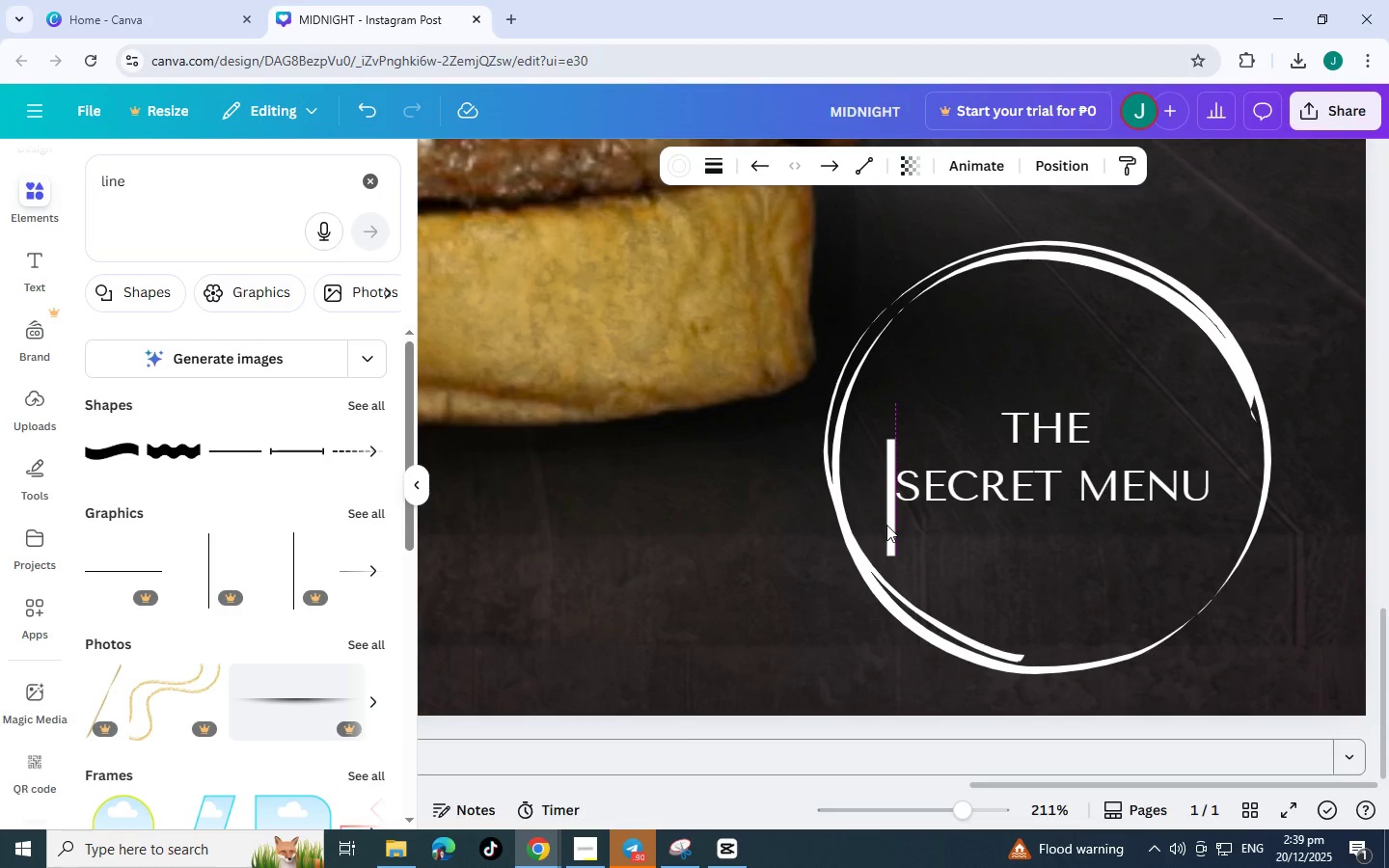 
key(Shift+ShiftLeft)
 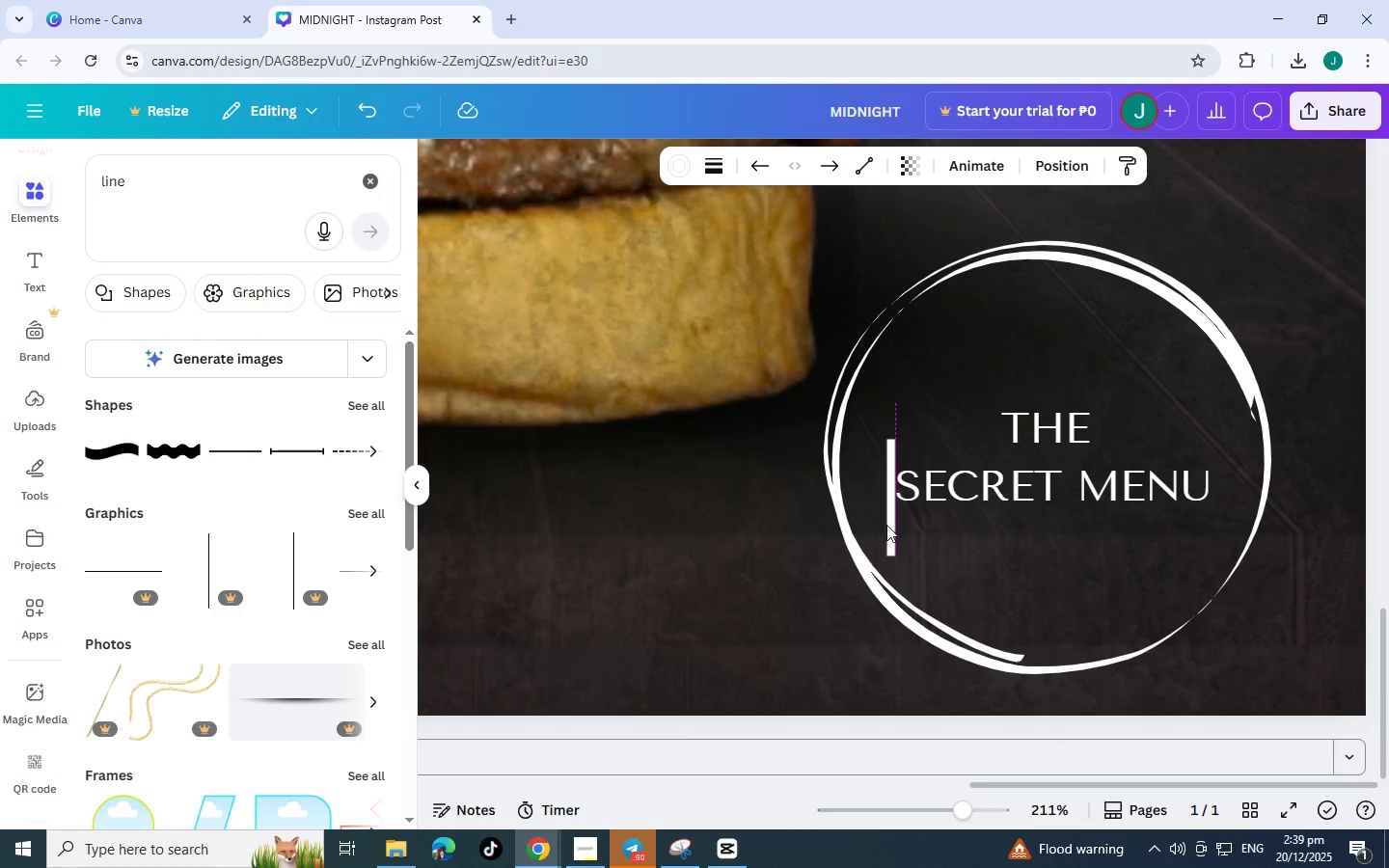 
key(Shift+ShiftLeft)
 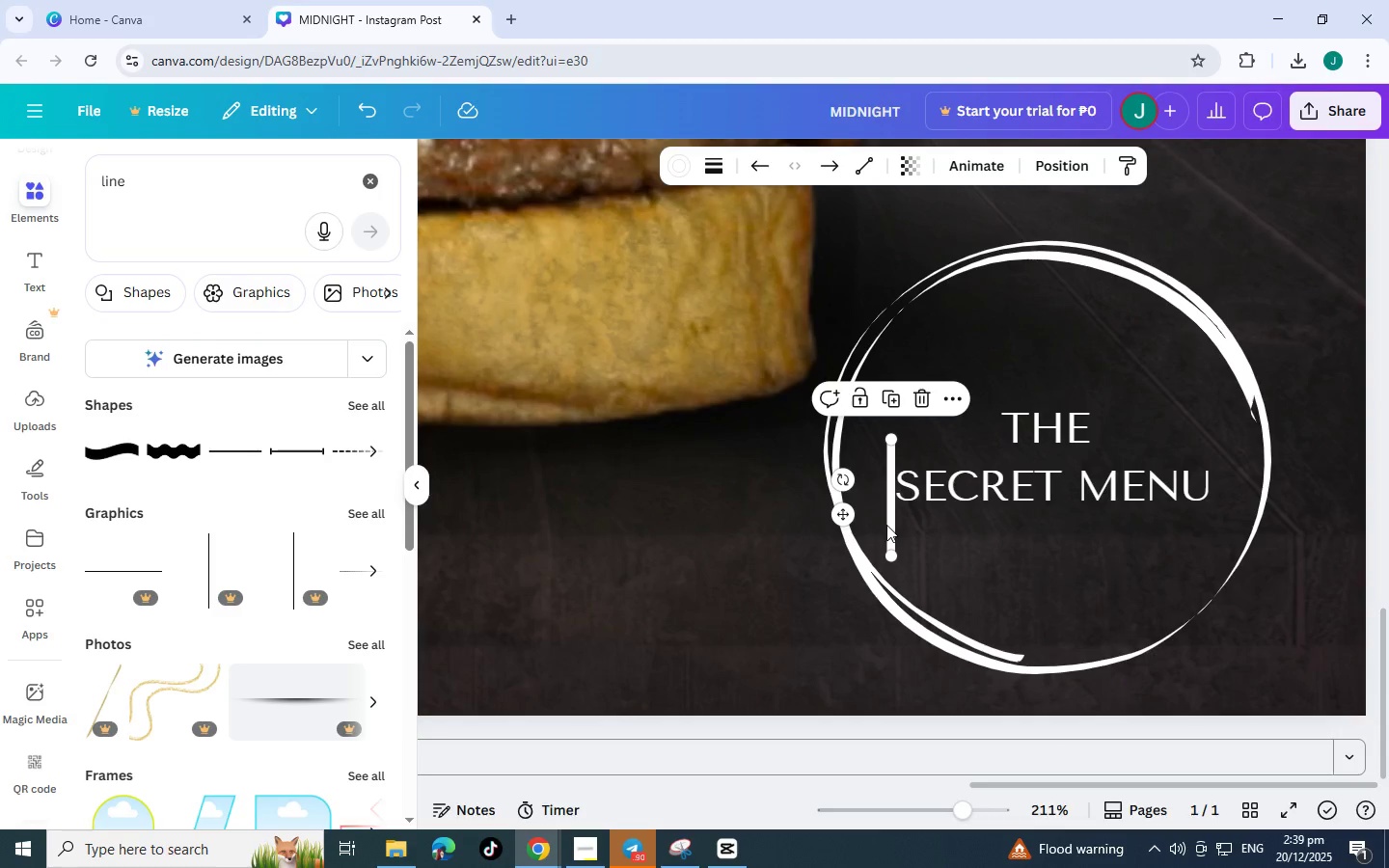 
key(Control+Z)
 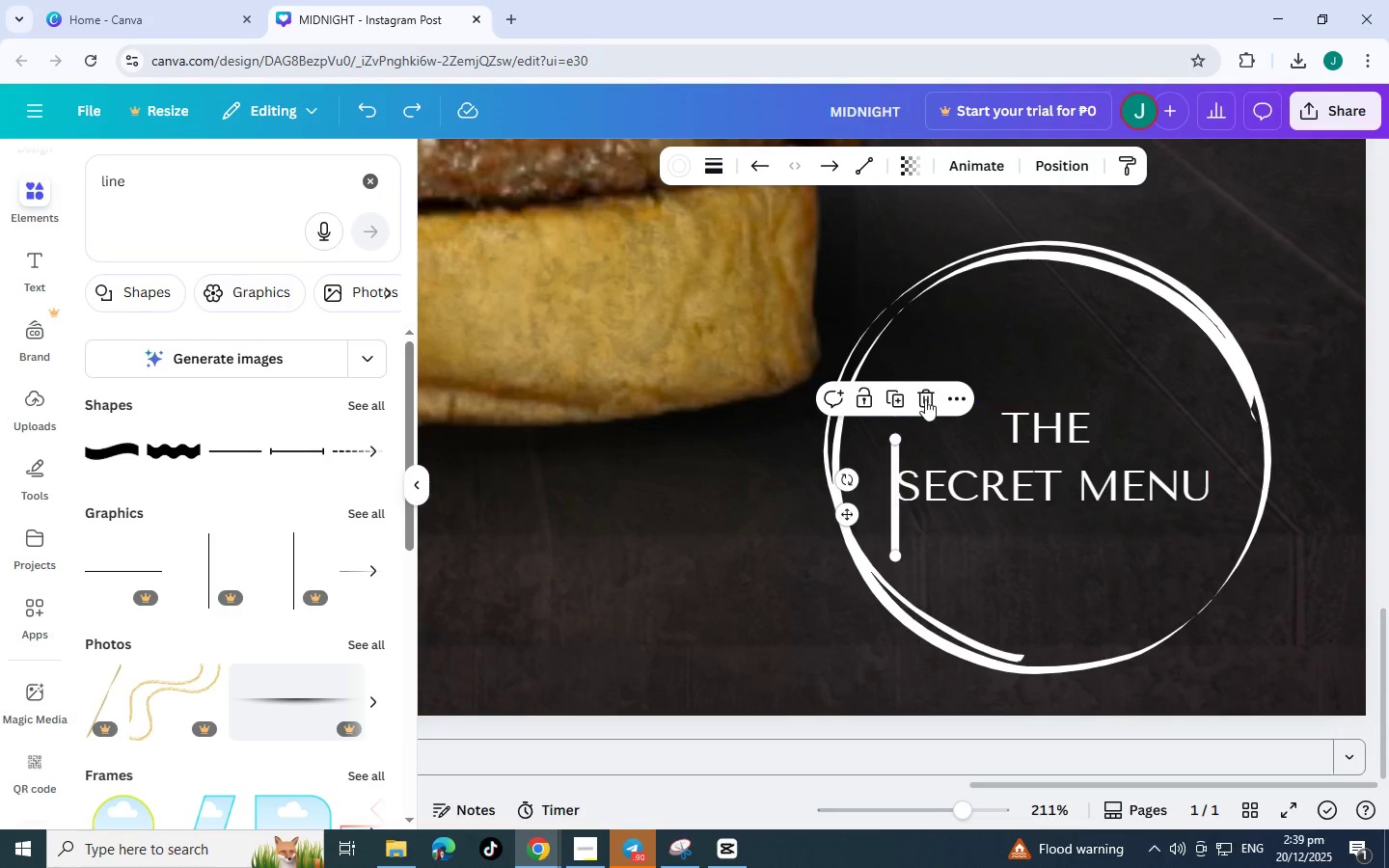 
left_click([925, 399])
 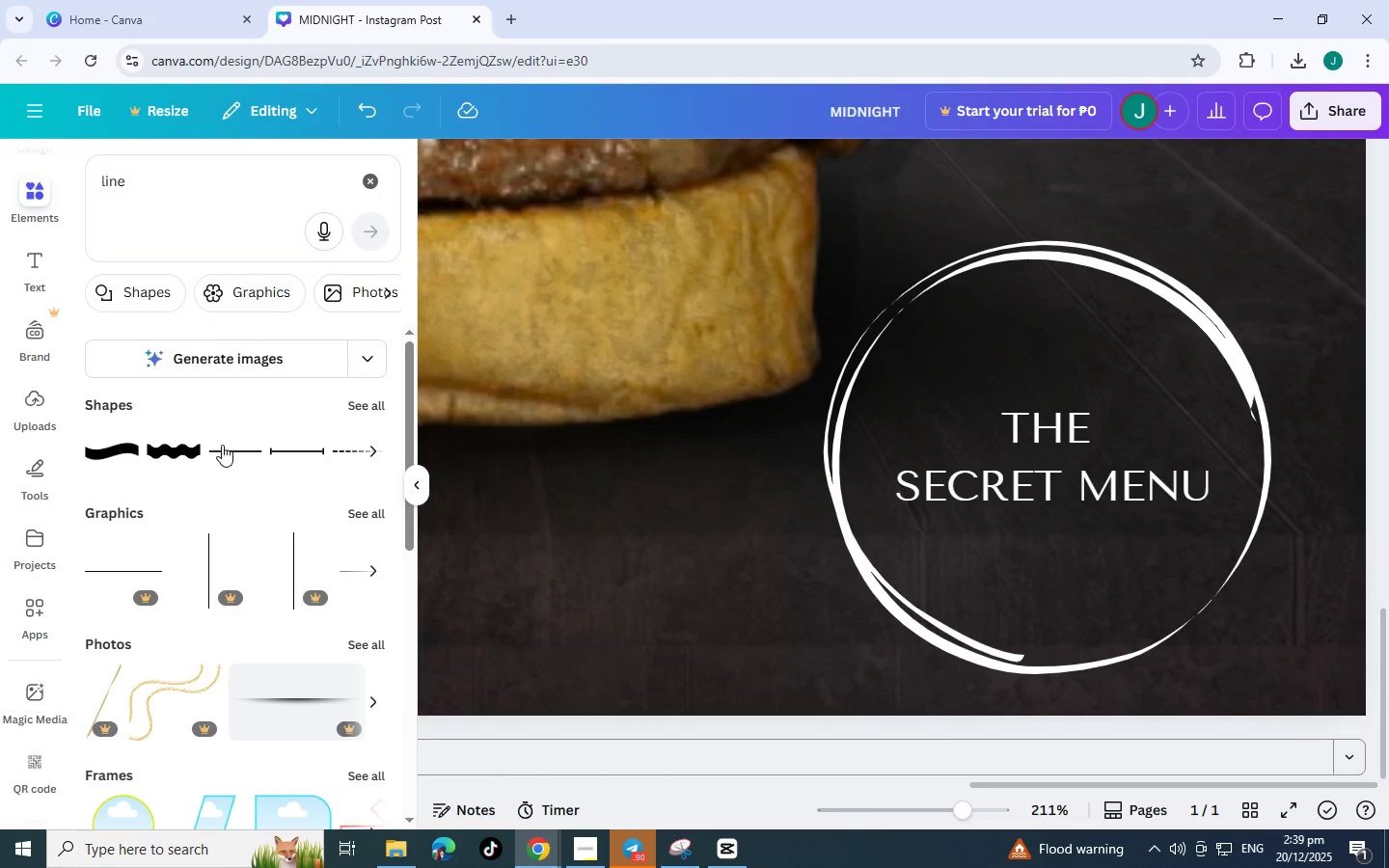 
left_click([224, 444])
 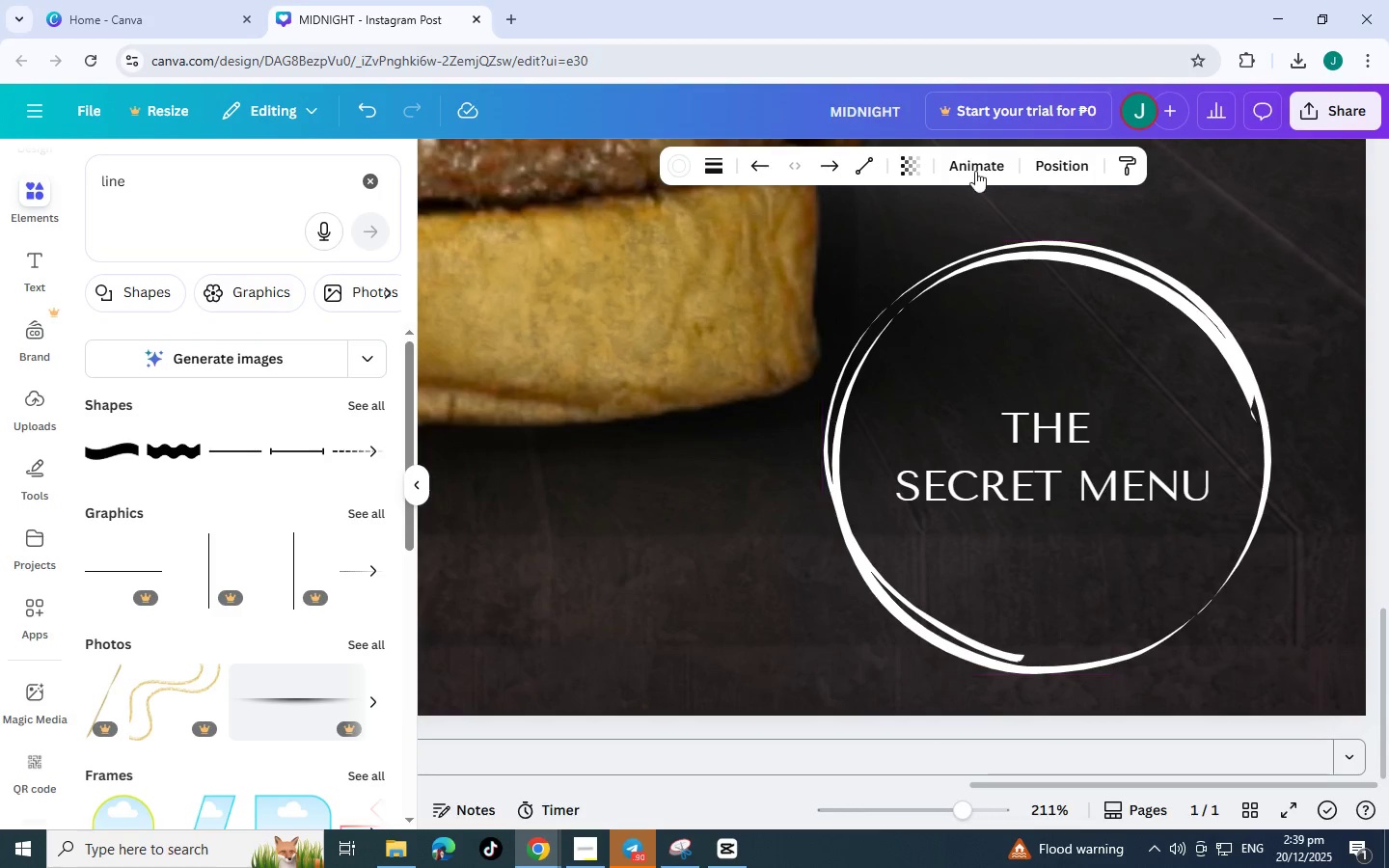 
key(Control+Z)
 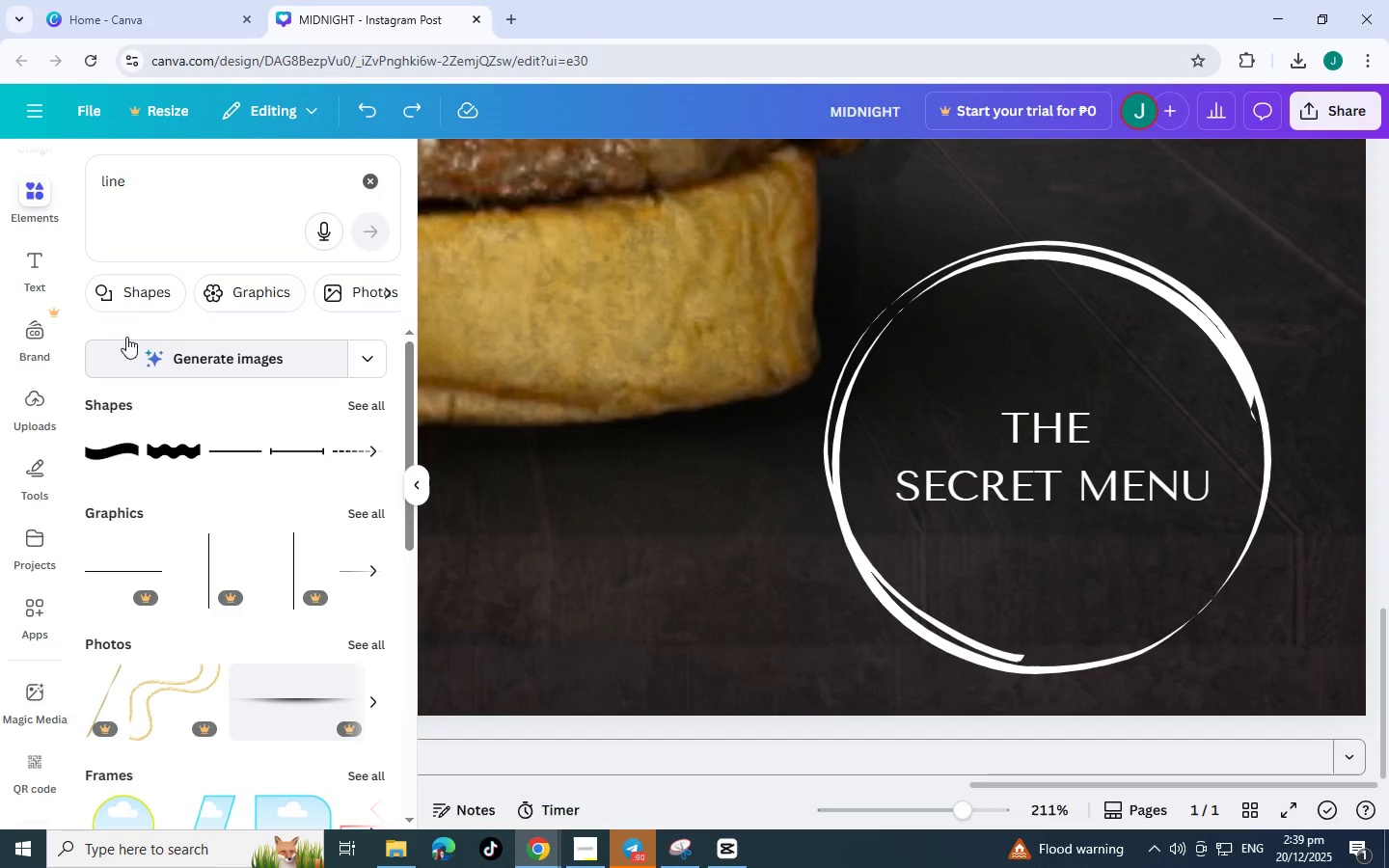 
scroll: coordinate [172, 492], scroll_direction: down, amount: 1.0
 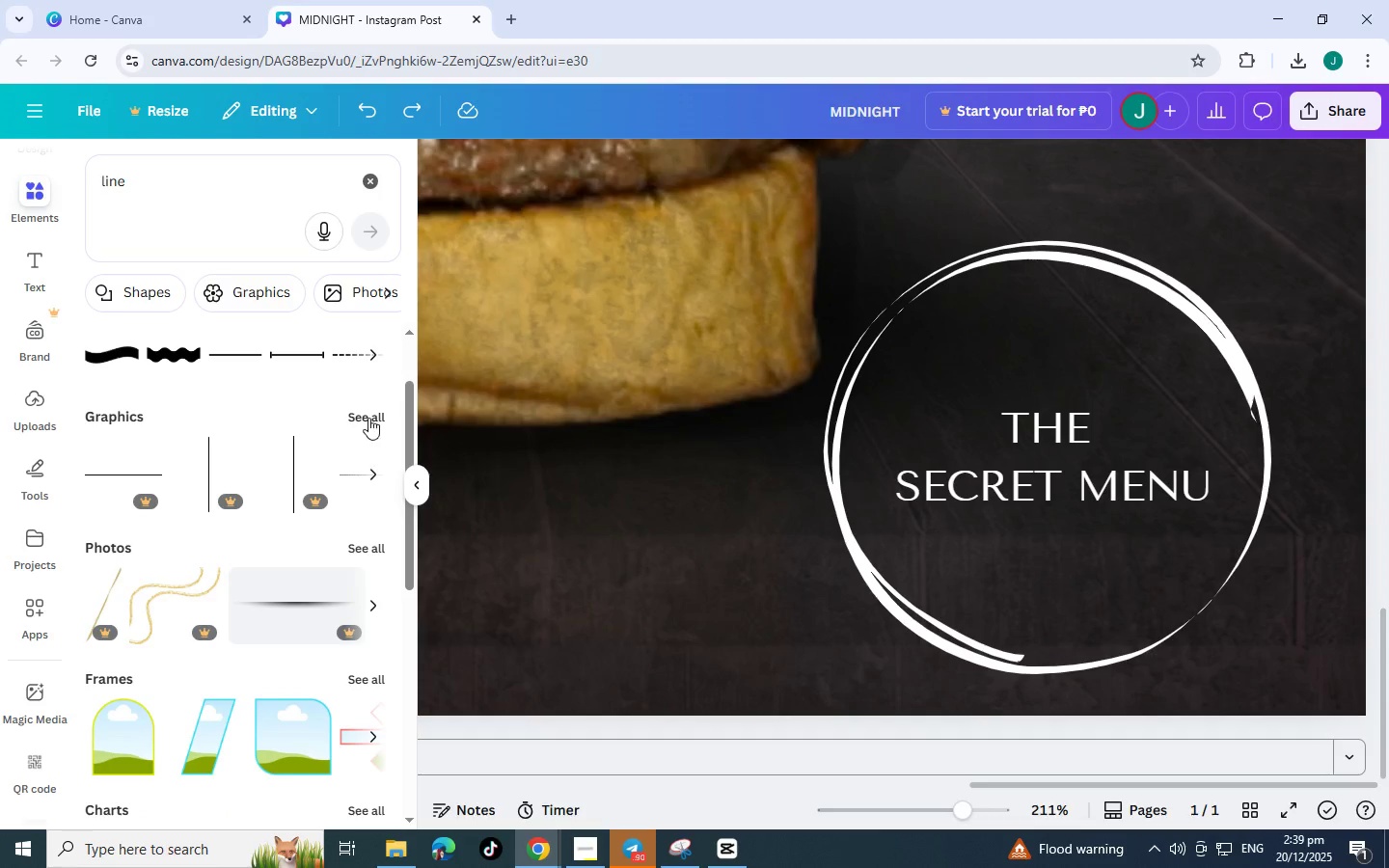 
left_click([368, 418])
 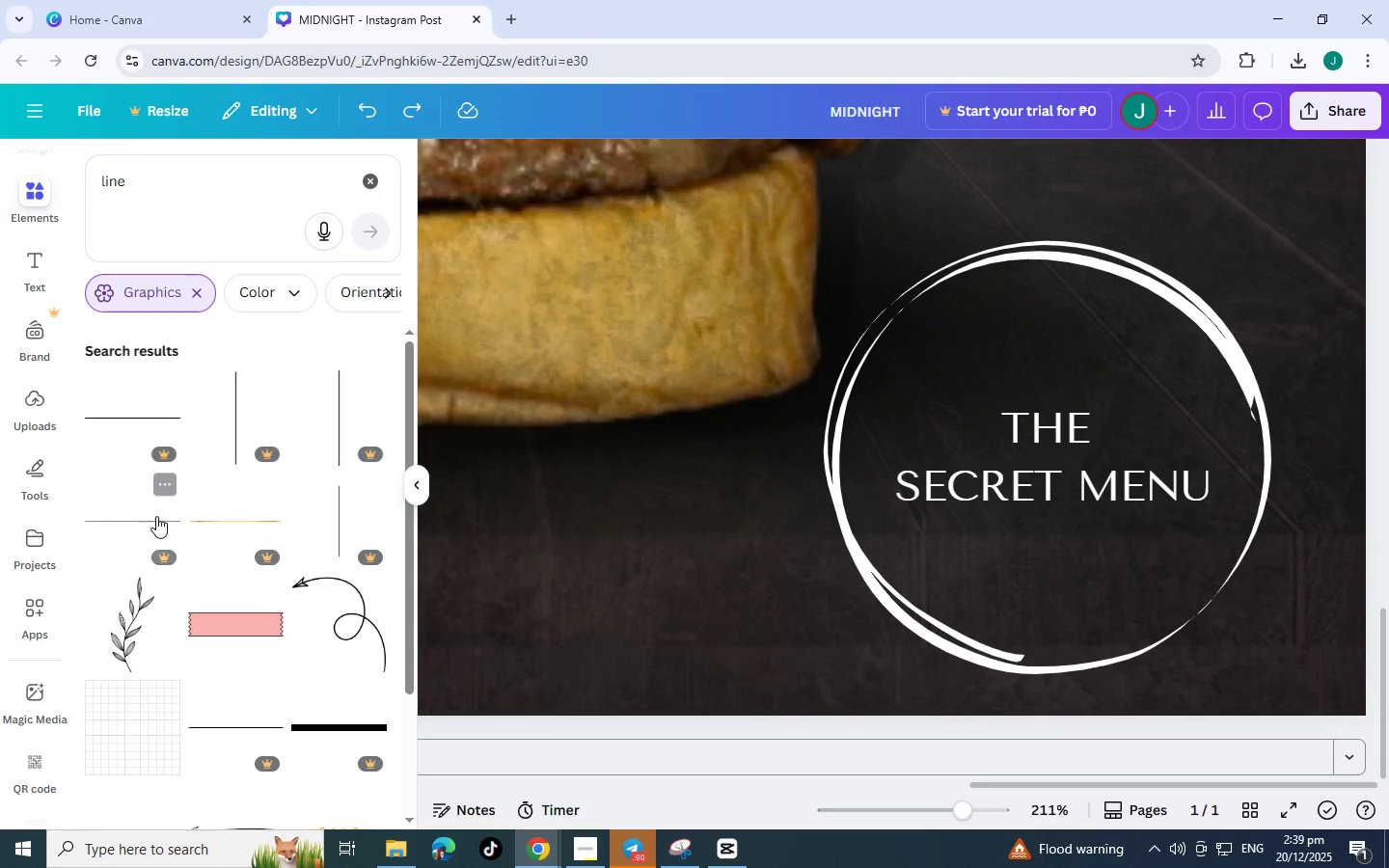 
scroll: coordinate [293, 567], scroll_direction: down, amount: 6.0
 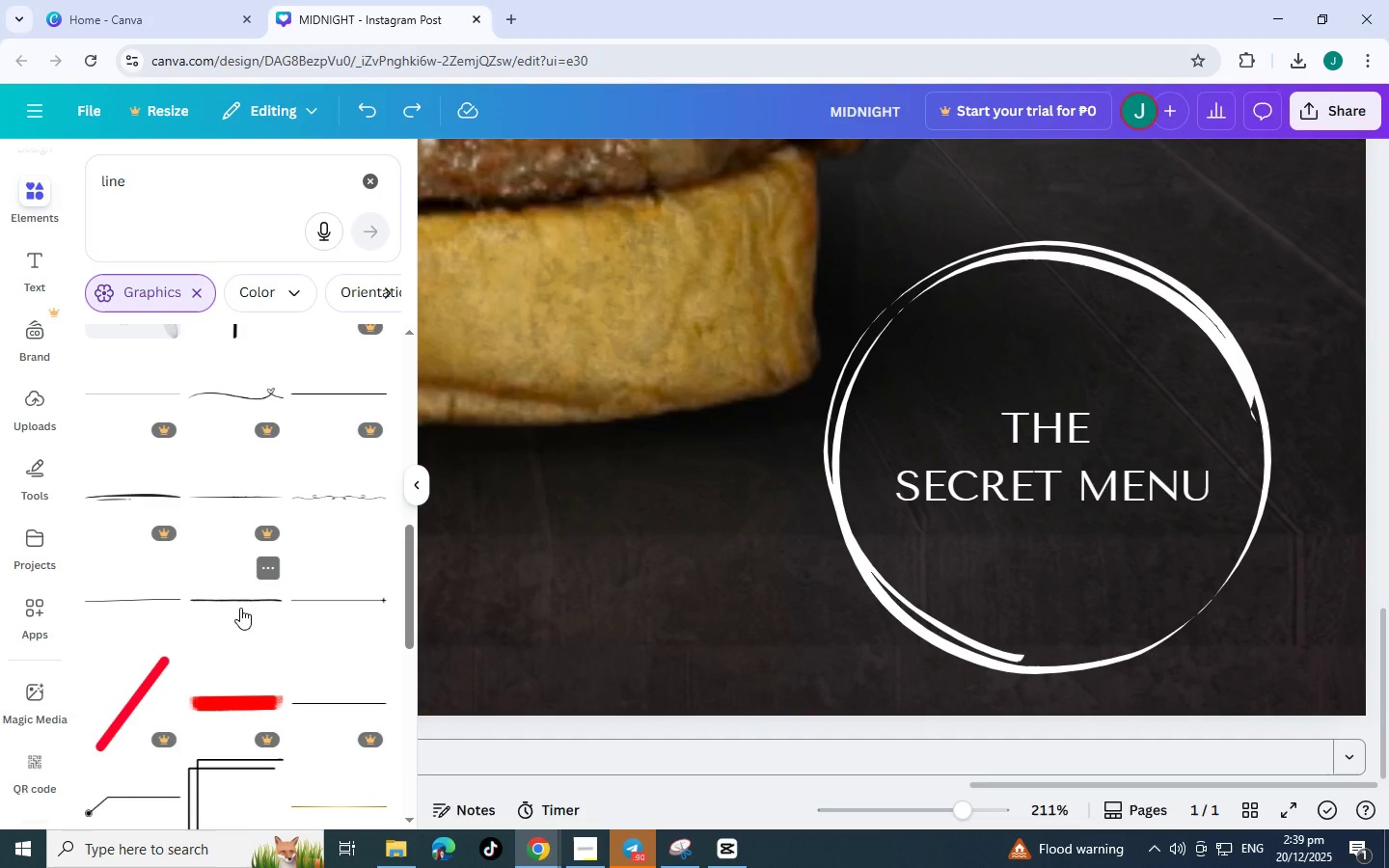 
left_click([240, 608])
 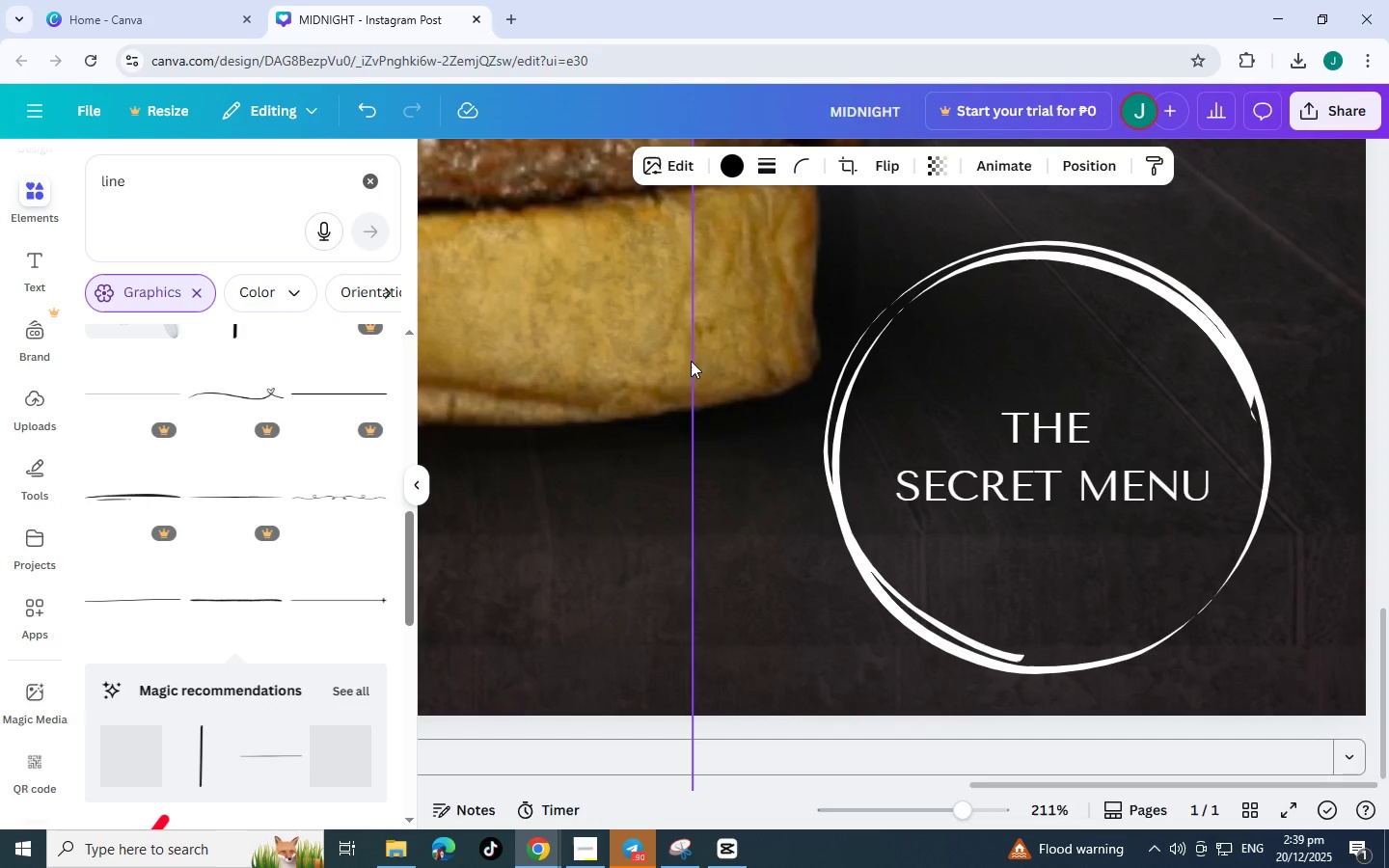 
scroll: coordinate [708, 410], scroll_direction: up, amount: 1.0
 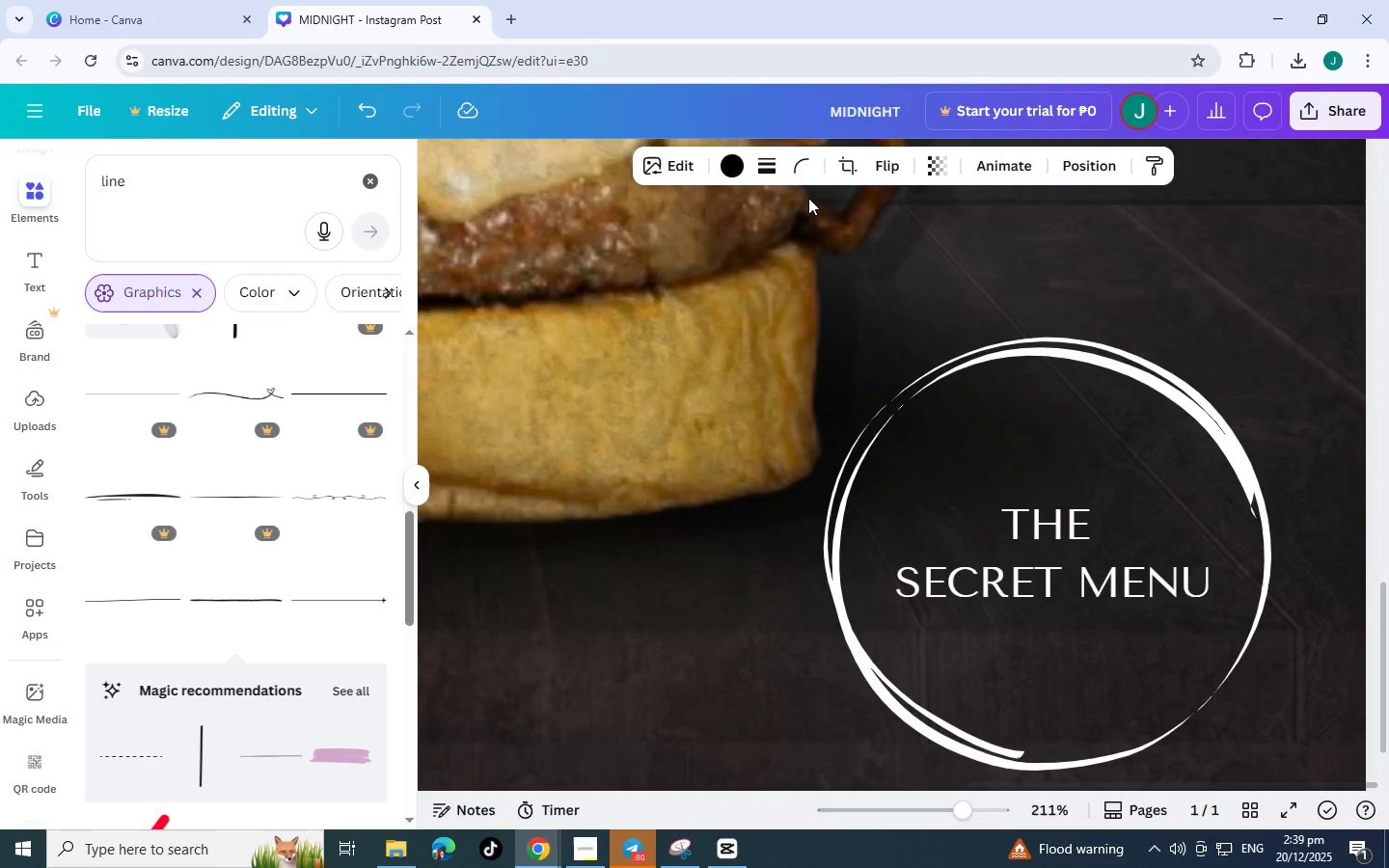 
left_click([737, 166])
 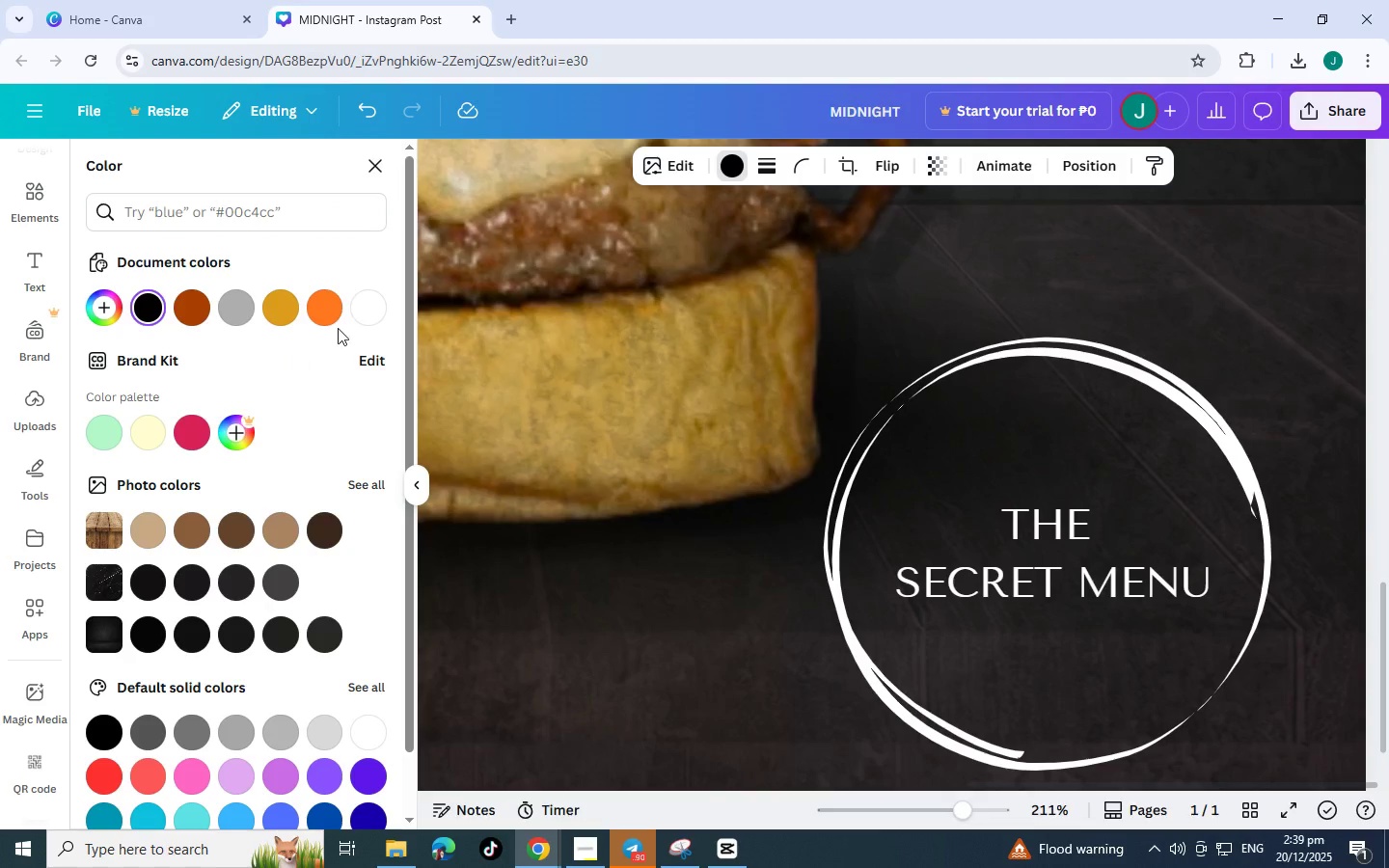 
left_click([368, 310])
 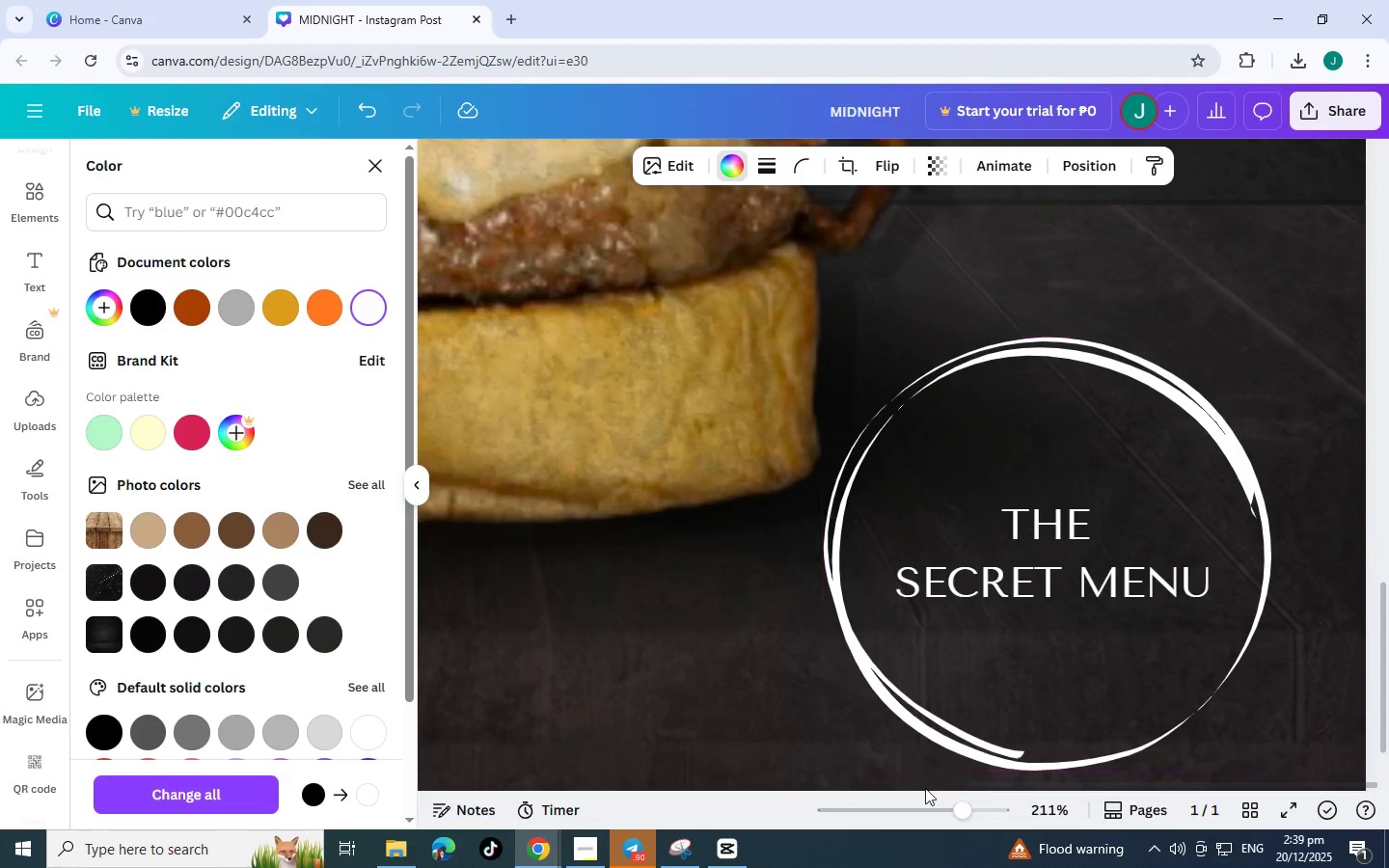 
left_click([914, 804])
 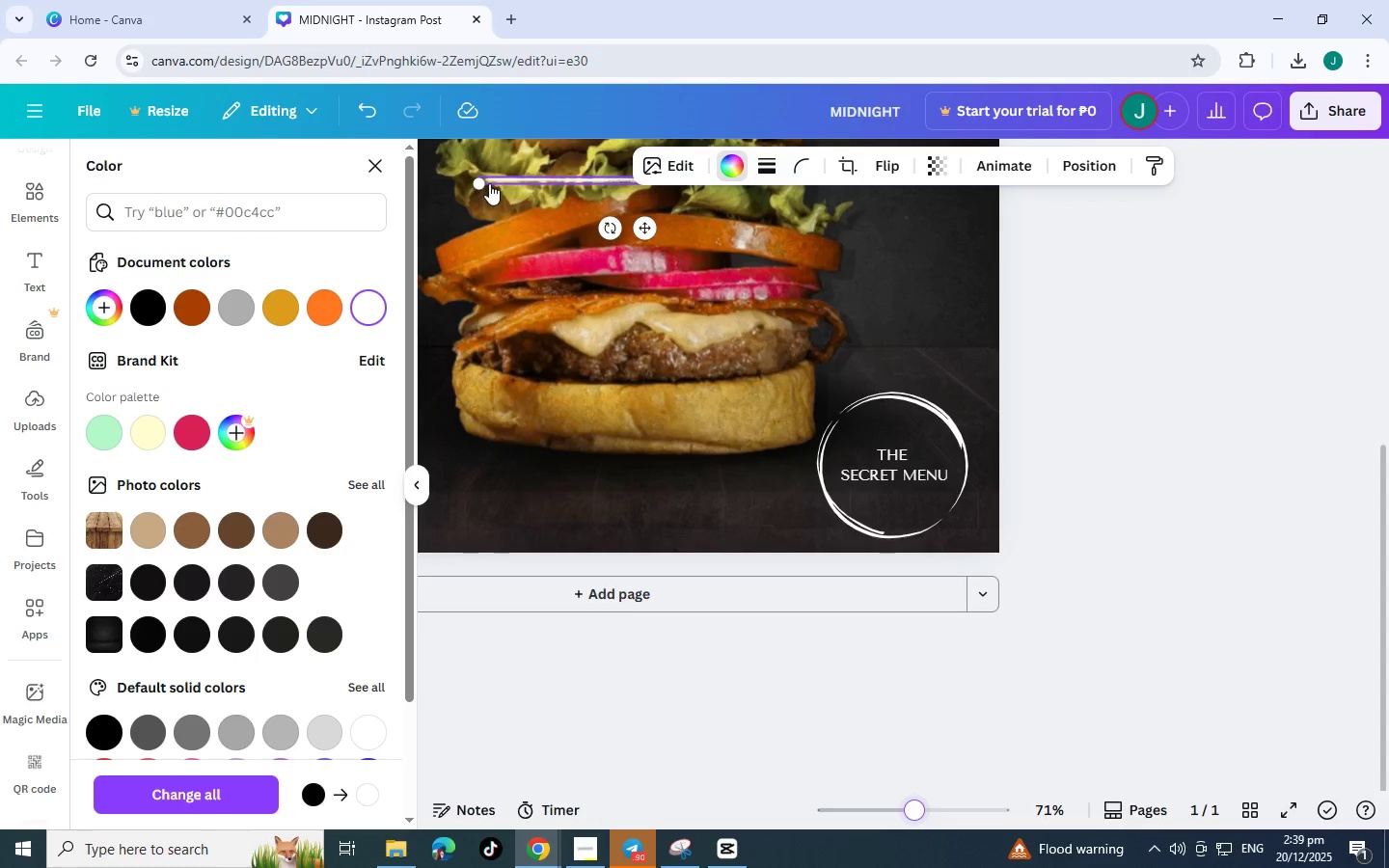 
left_click_drag(start_coordinate=[477, 179], to_coordinate=[553, 224])
 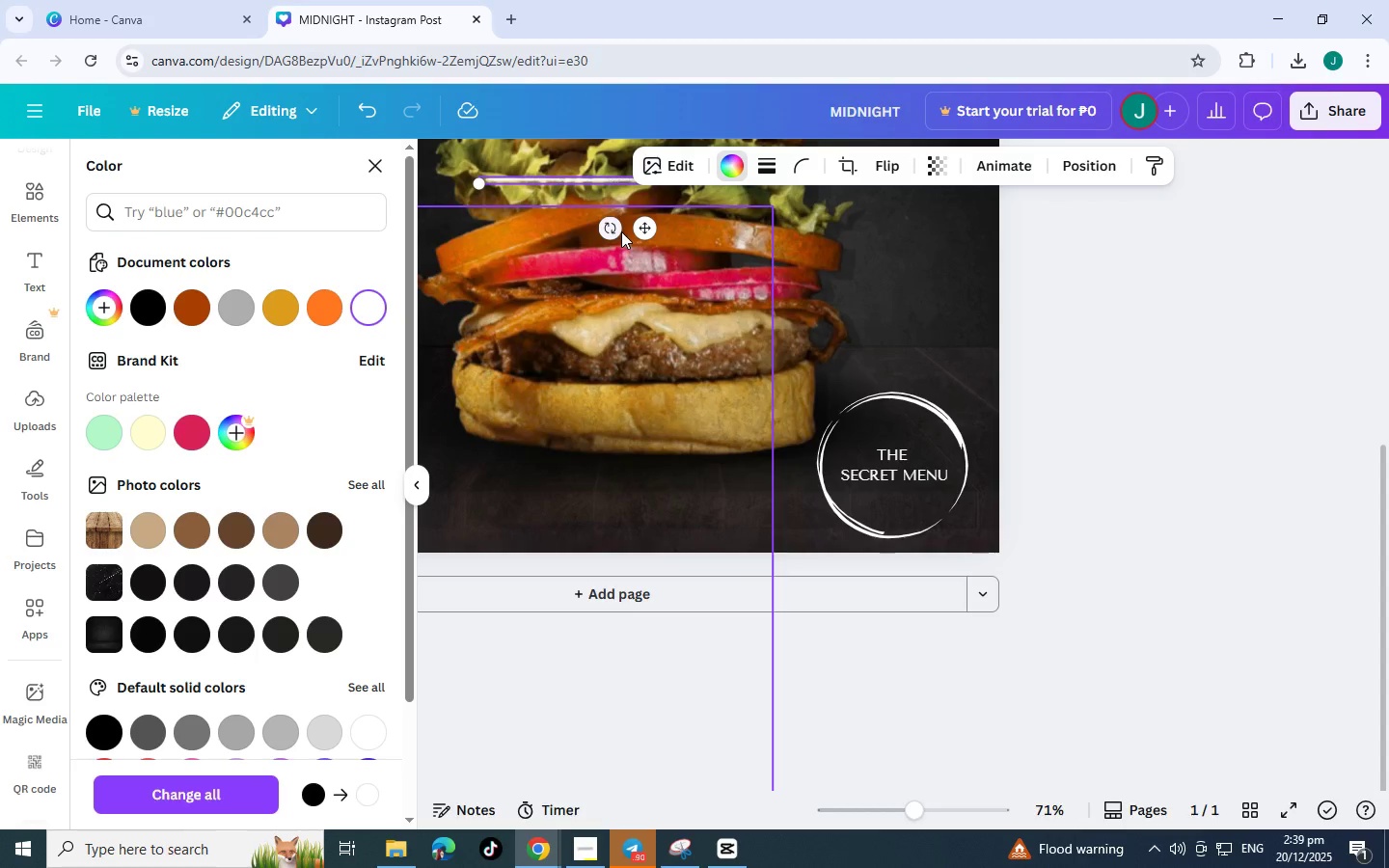 
left_click_drag(start_coordinate=[615, 232], to_coordinate=[885, 189])
 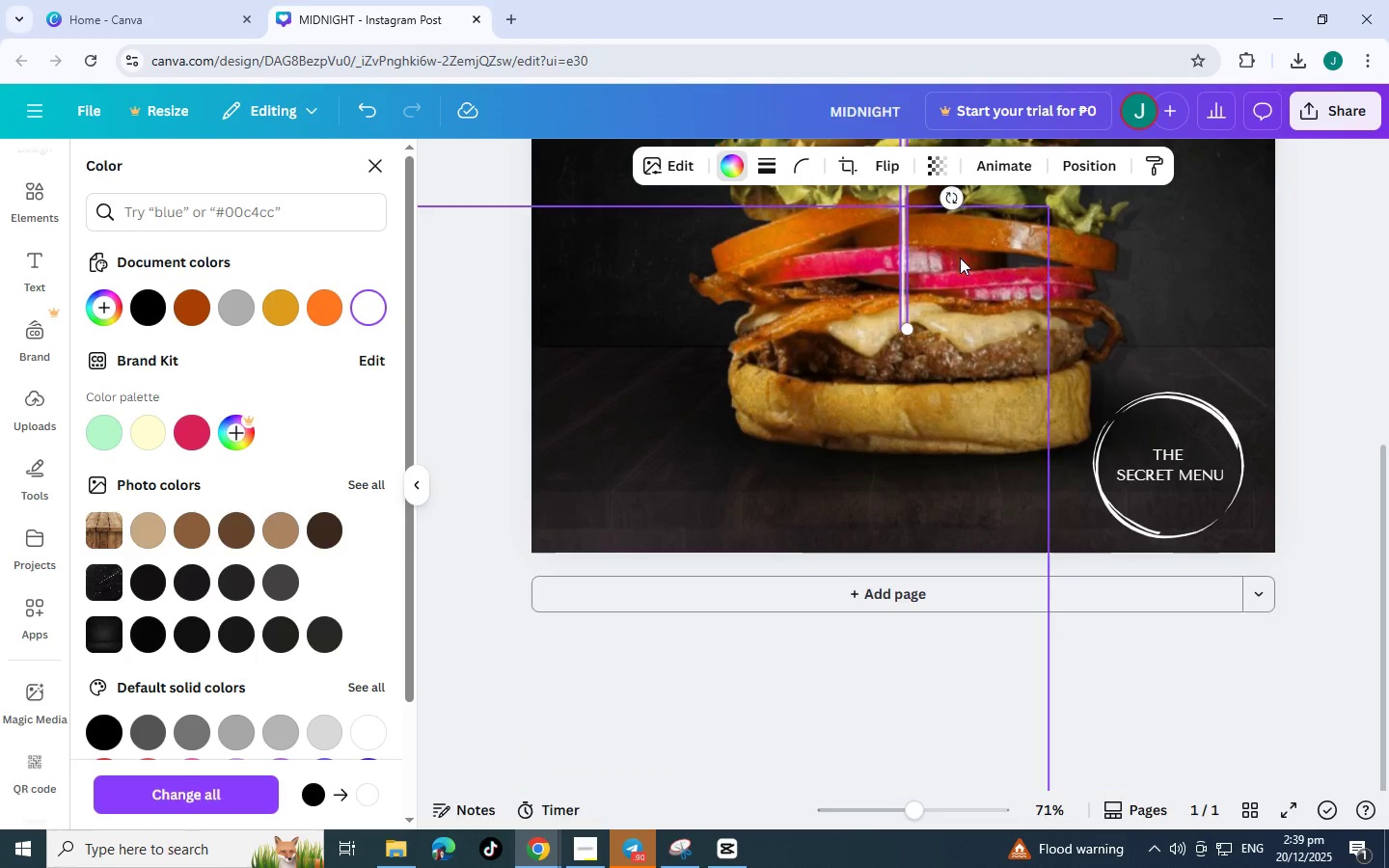 
left_click([1198, 253])
 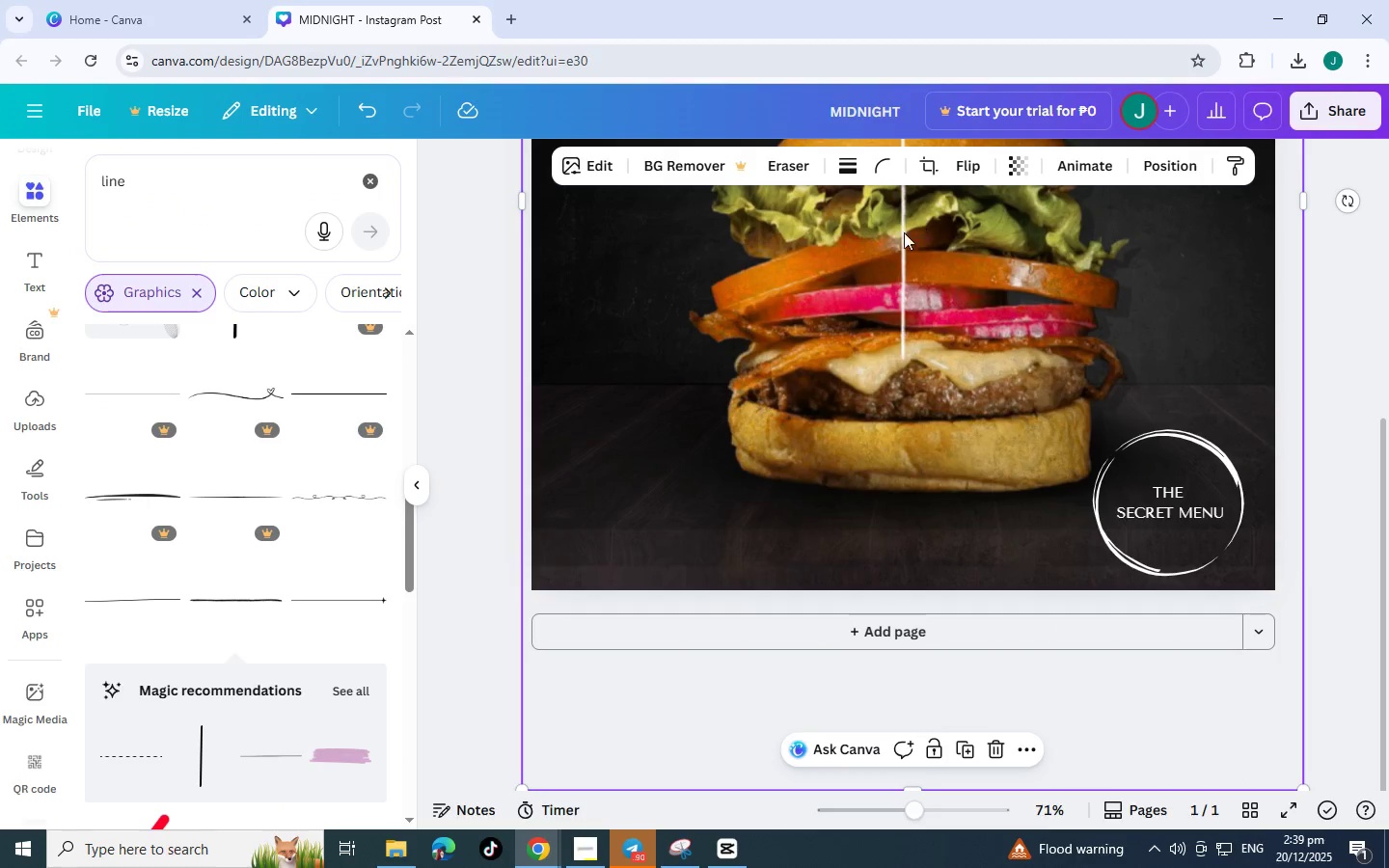 
left_click([903, 243])
 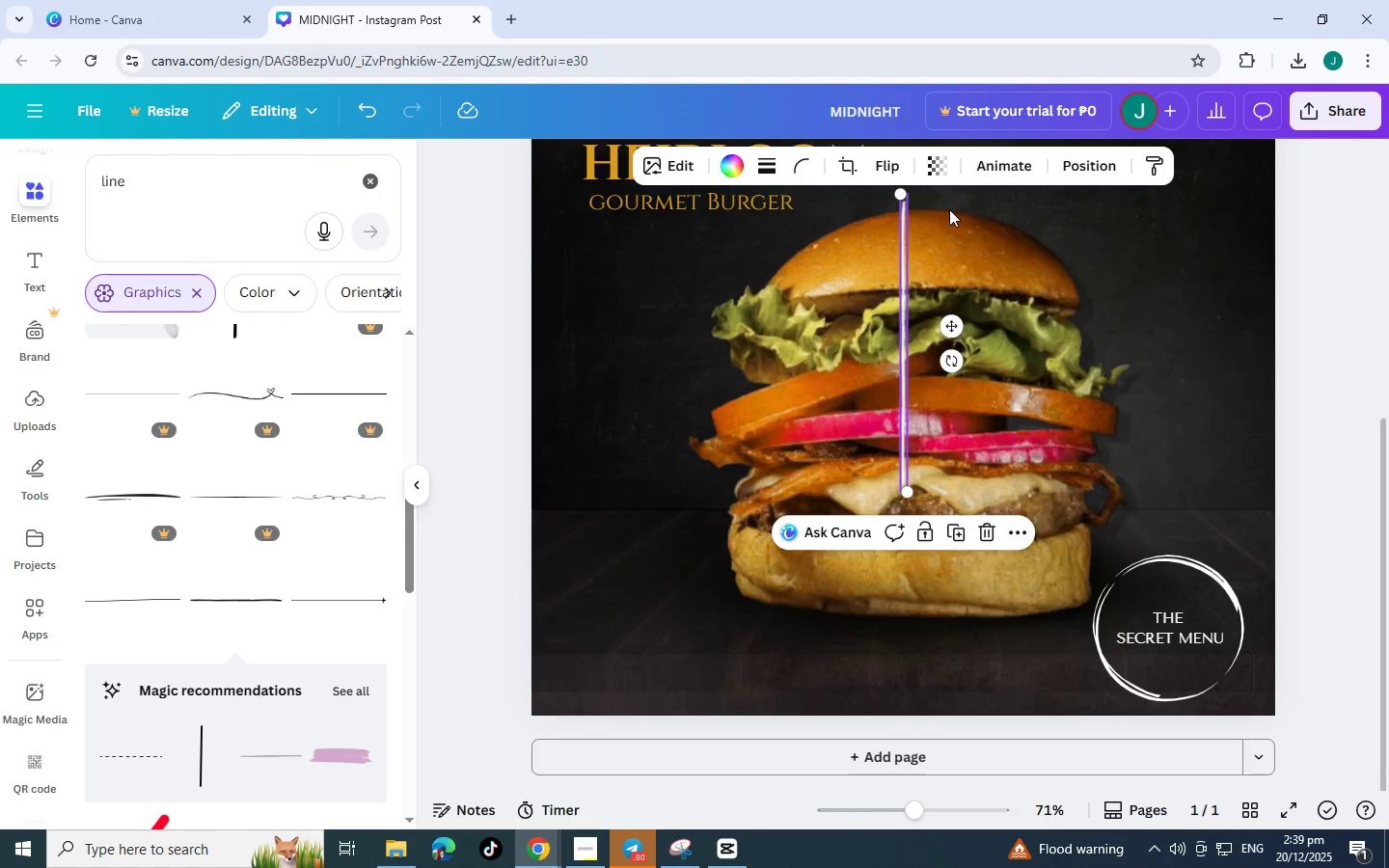 
left_click_drag(start_coordinate=[949, 204], to_coordinate=[996, 251])
 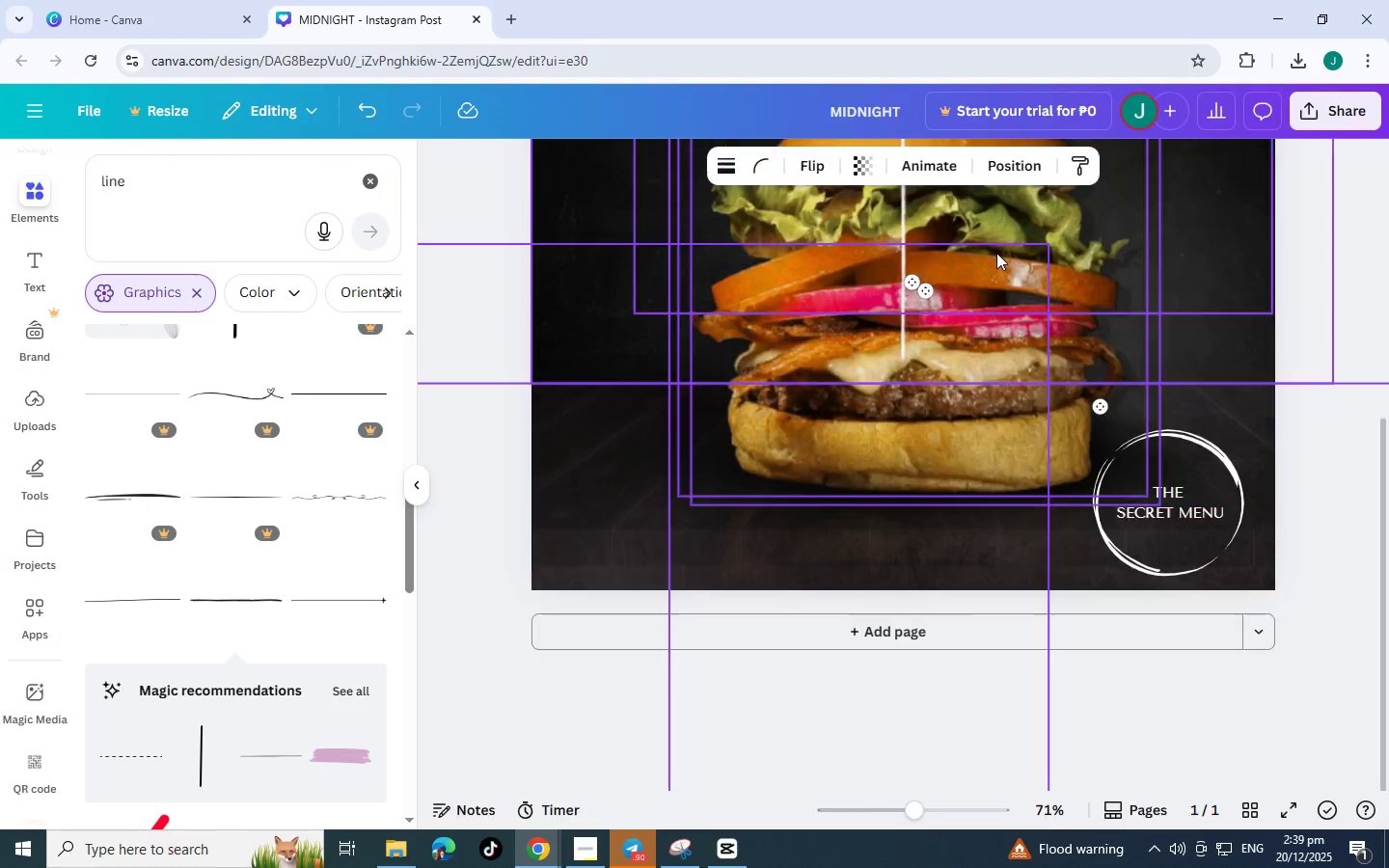 
left_click([996, 253])
 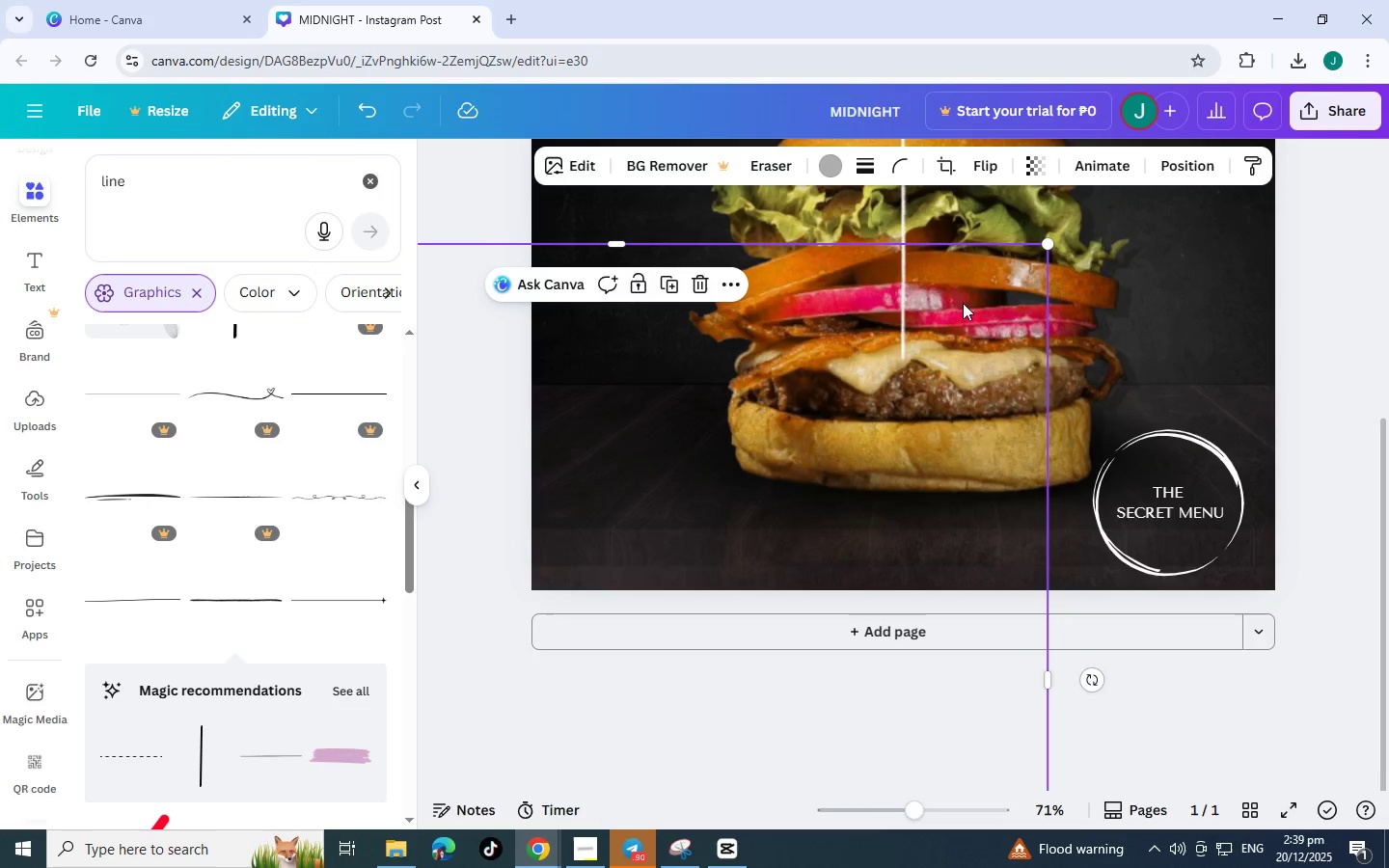 
key(Control+Z)
 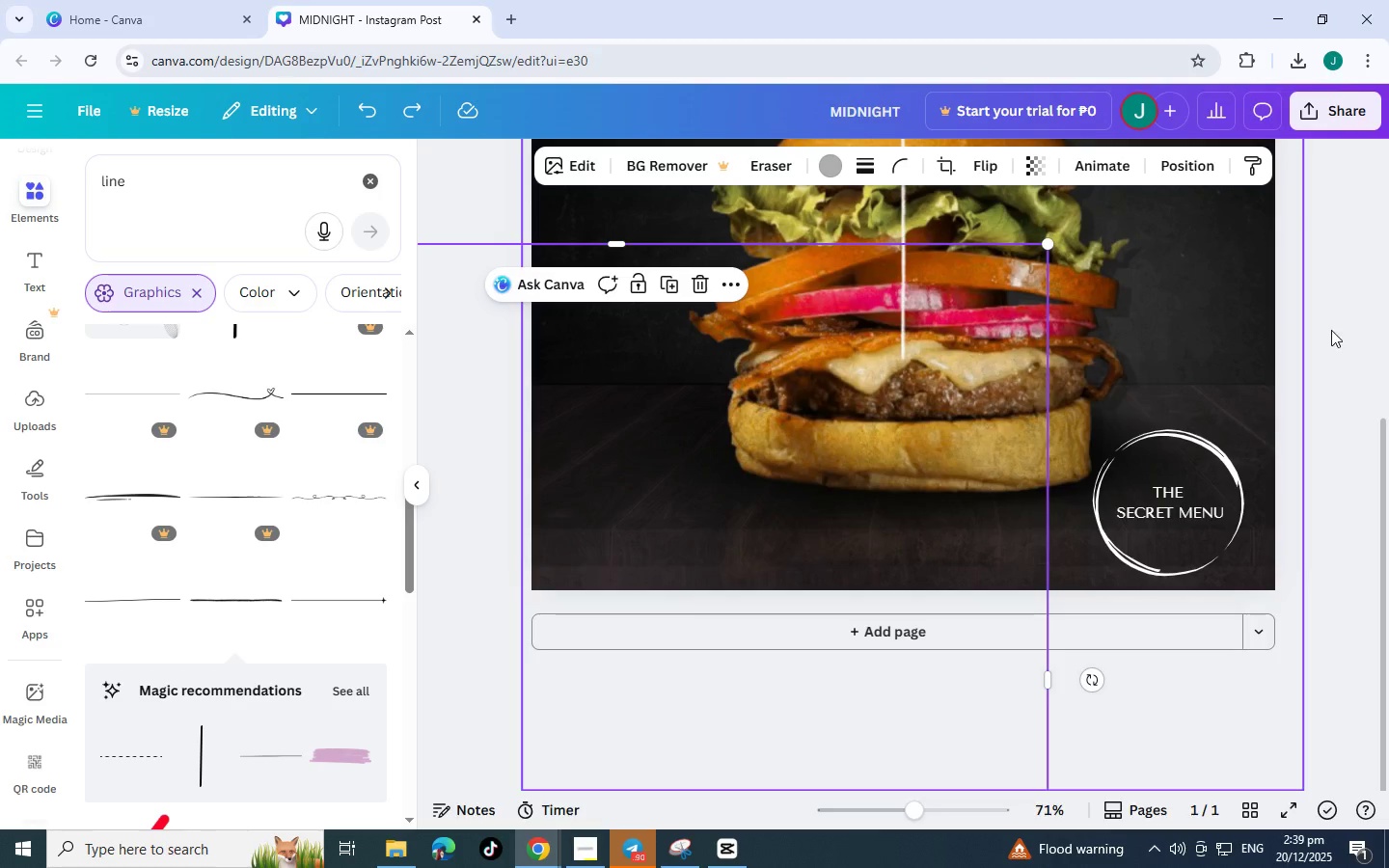 
left_click([1332, 330])
 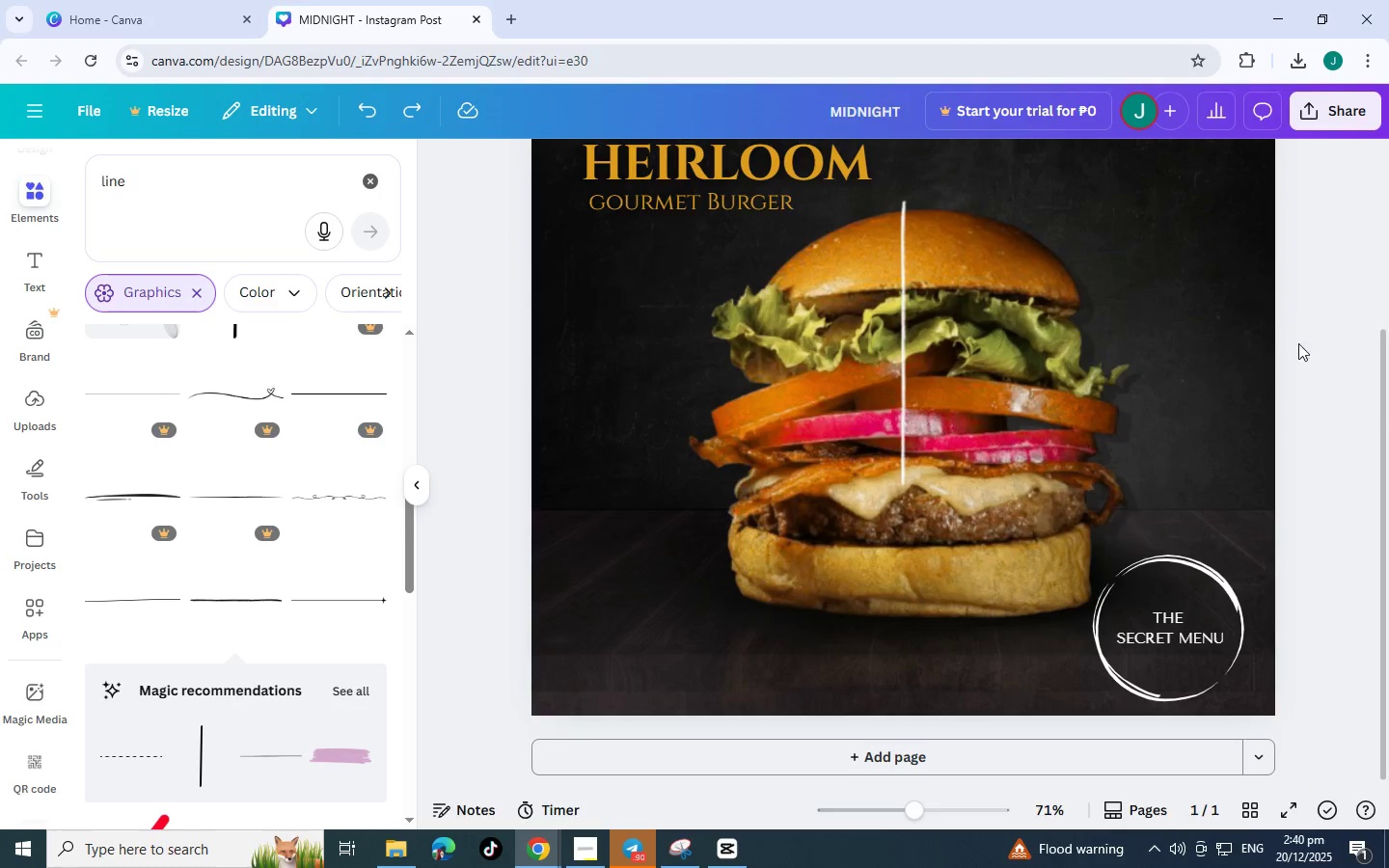 
scroll: coordinate [1284, 354], scroll_direction: up, amount: 2.0
 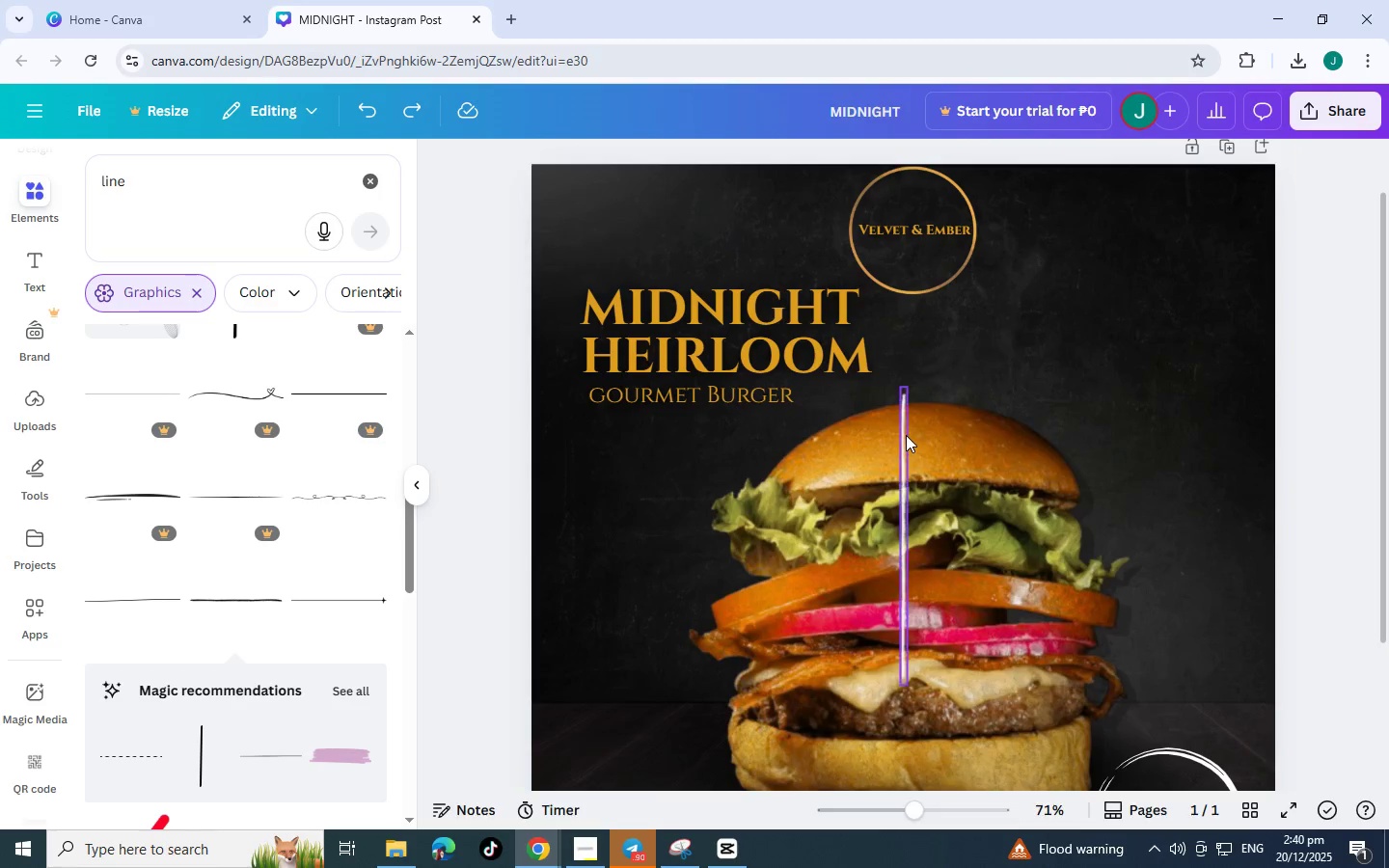 
left_click([906, 435])
 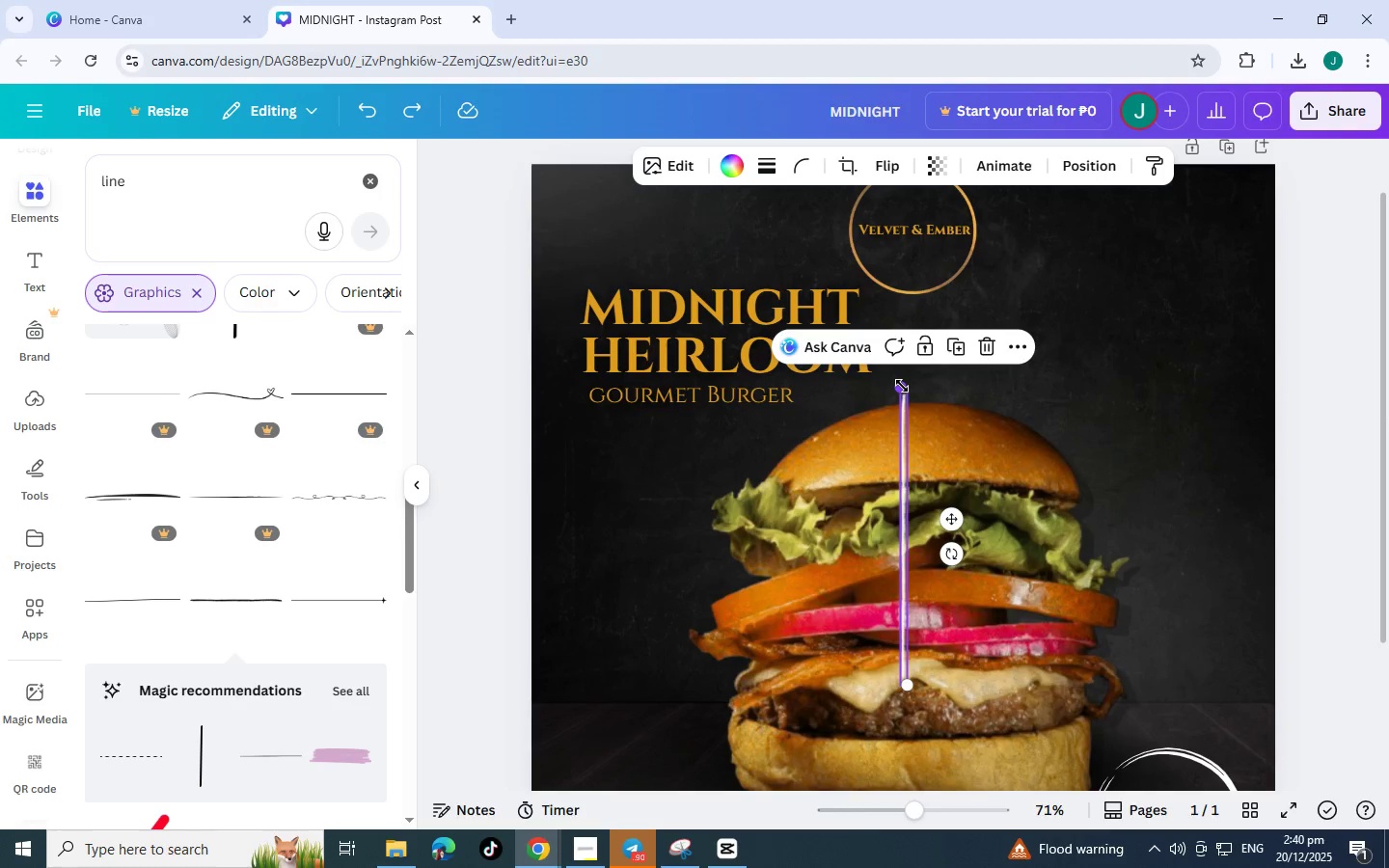 
left_click_drag(start_coordinate=[902, 386], to_coordinate=[945, 529])
 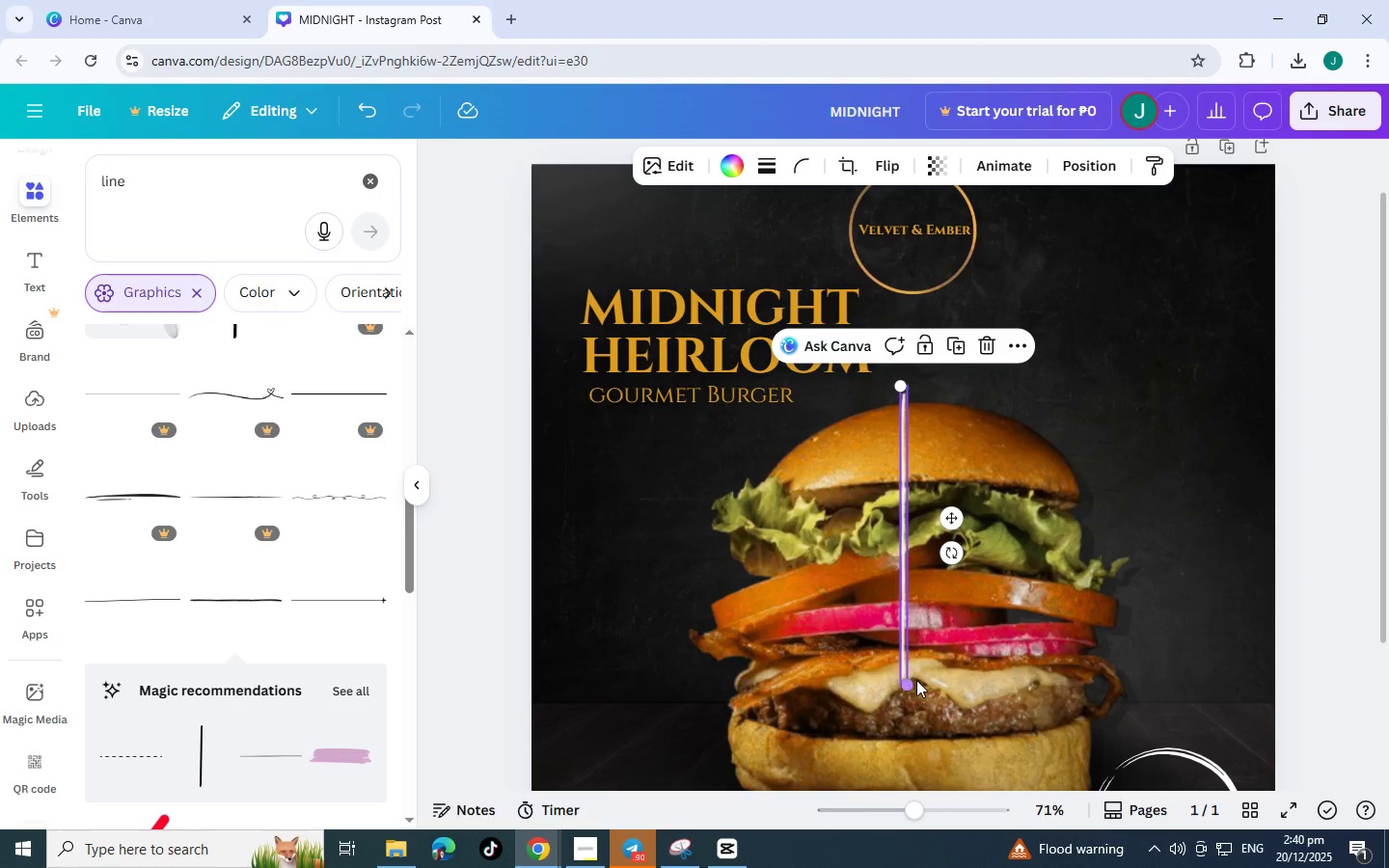 
left_click_drag(start_coordinate=[911, 685], to_coordinate=[826, 491])
 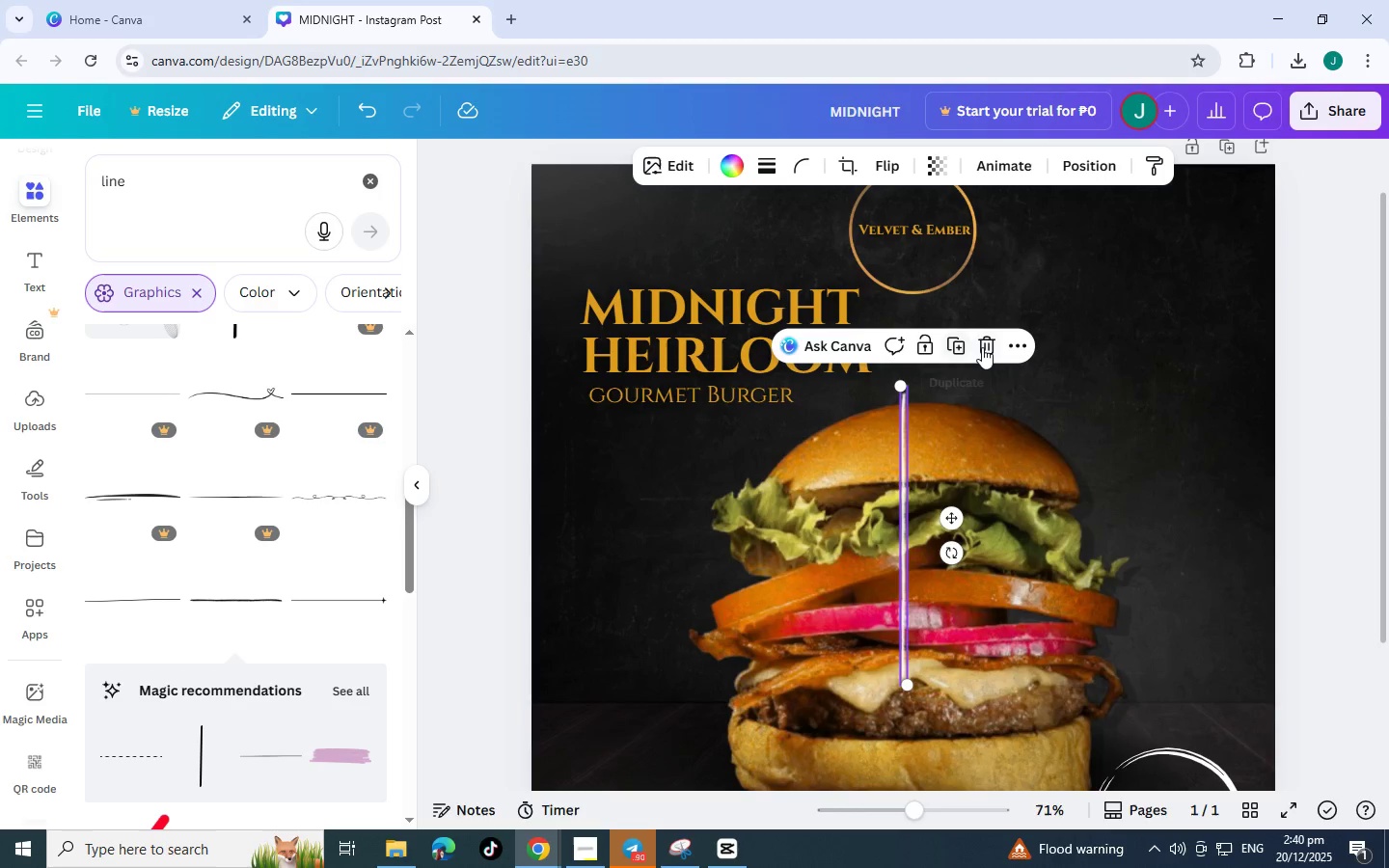 
left_click([982, 347])
 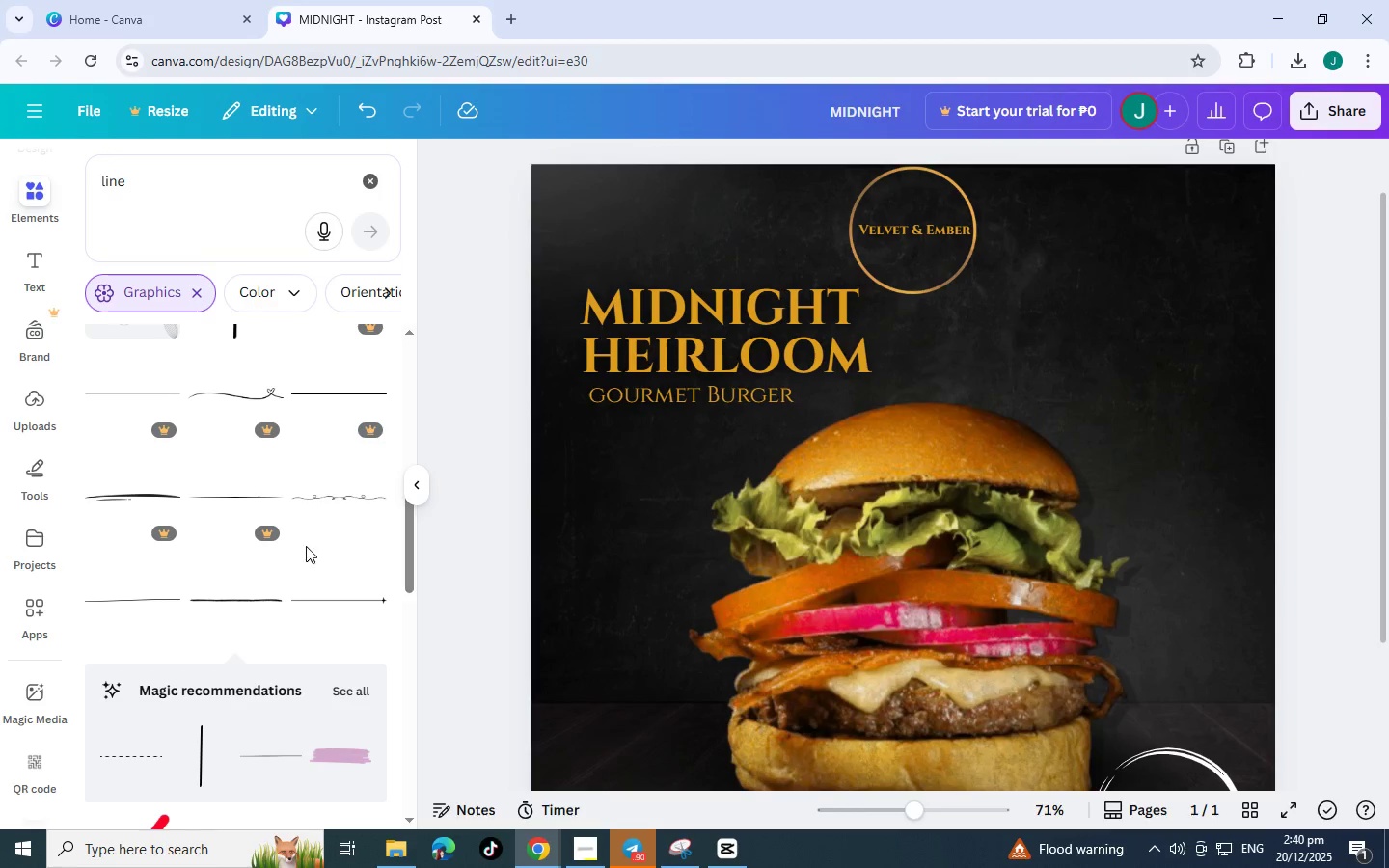 
scroll: coordinate [906, 650], scroll_direction: down, amount: 19.0
 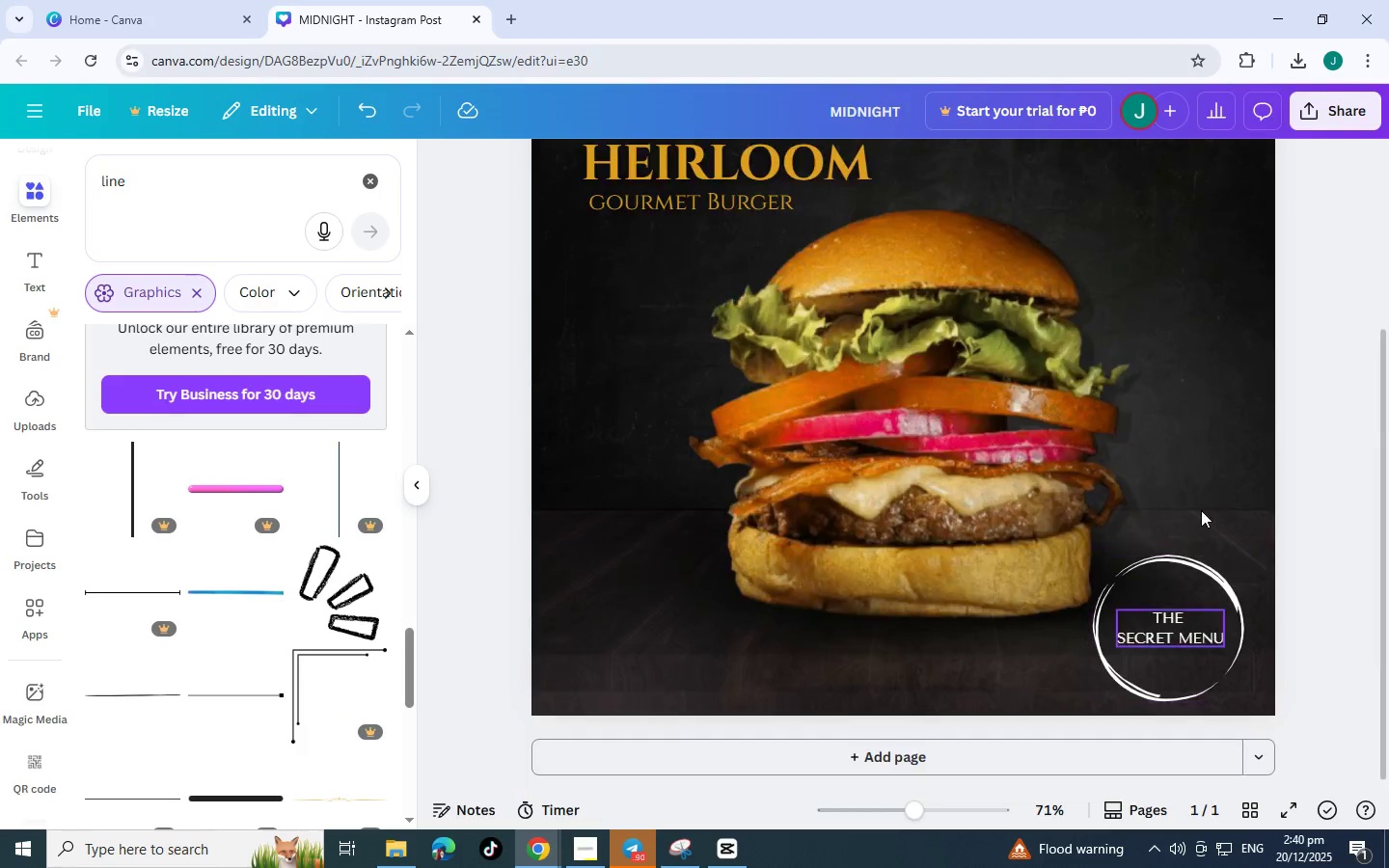 
left_click([1201, 510])
 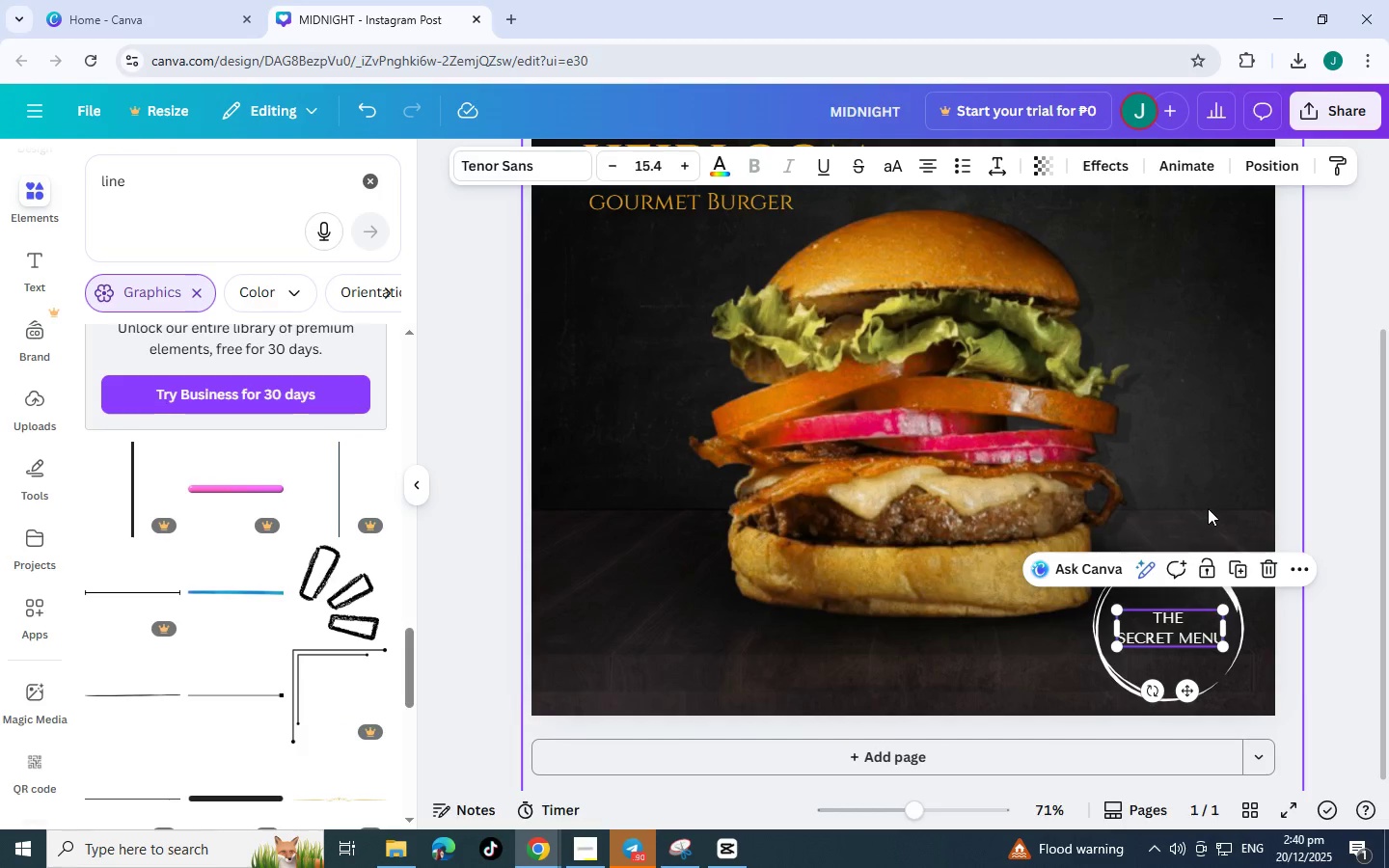 
left_click([1208, 508])
 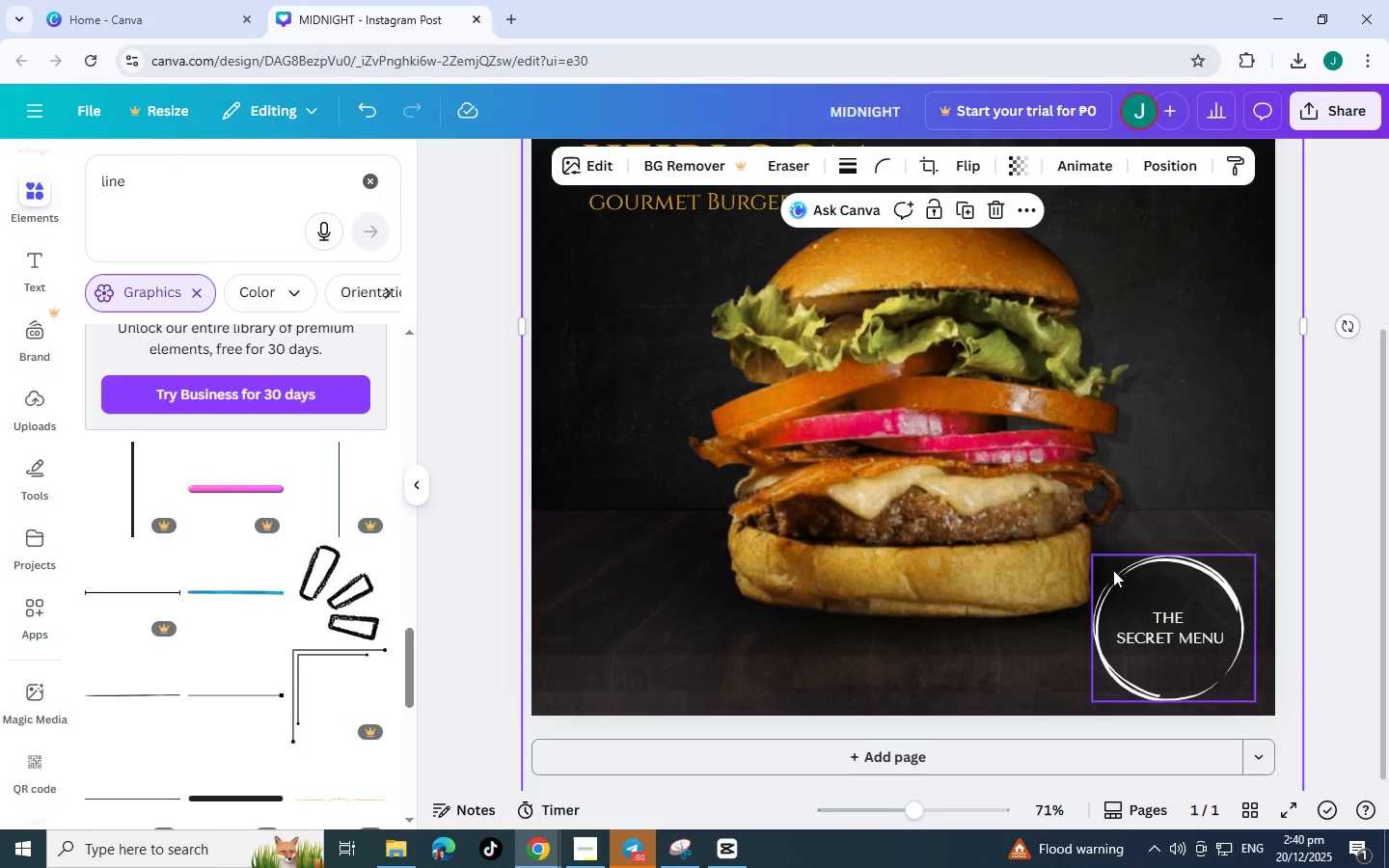 
wait(7.28)
 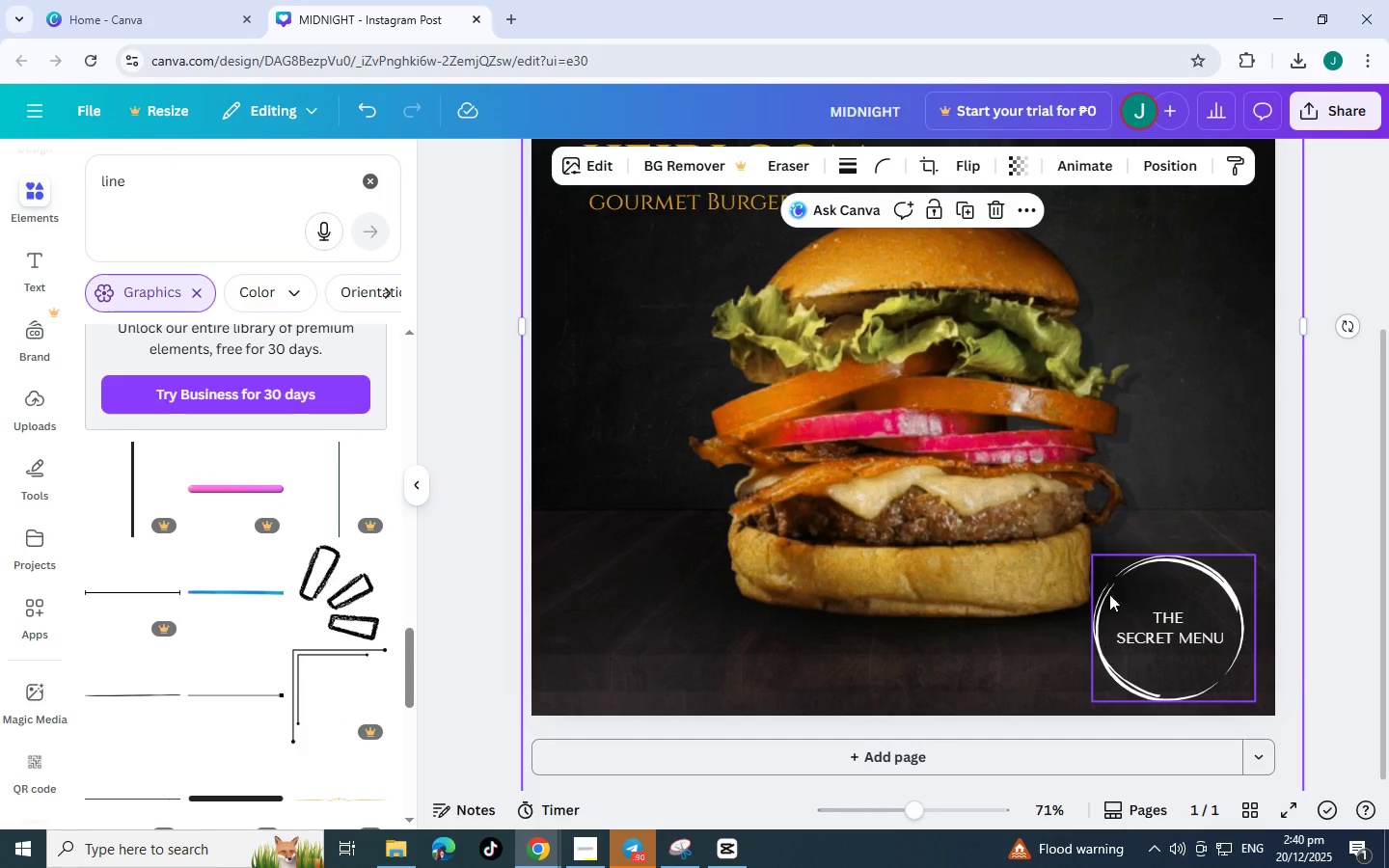 
left_click([1173, 623])
 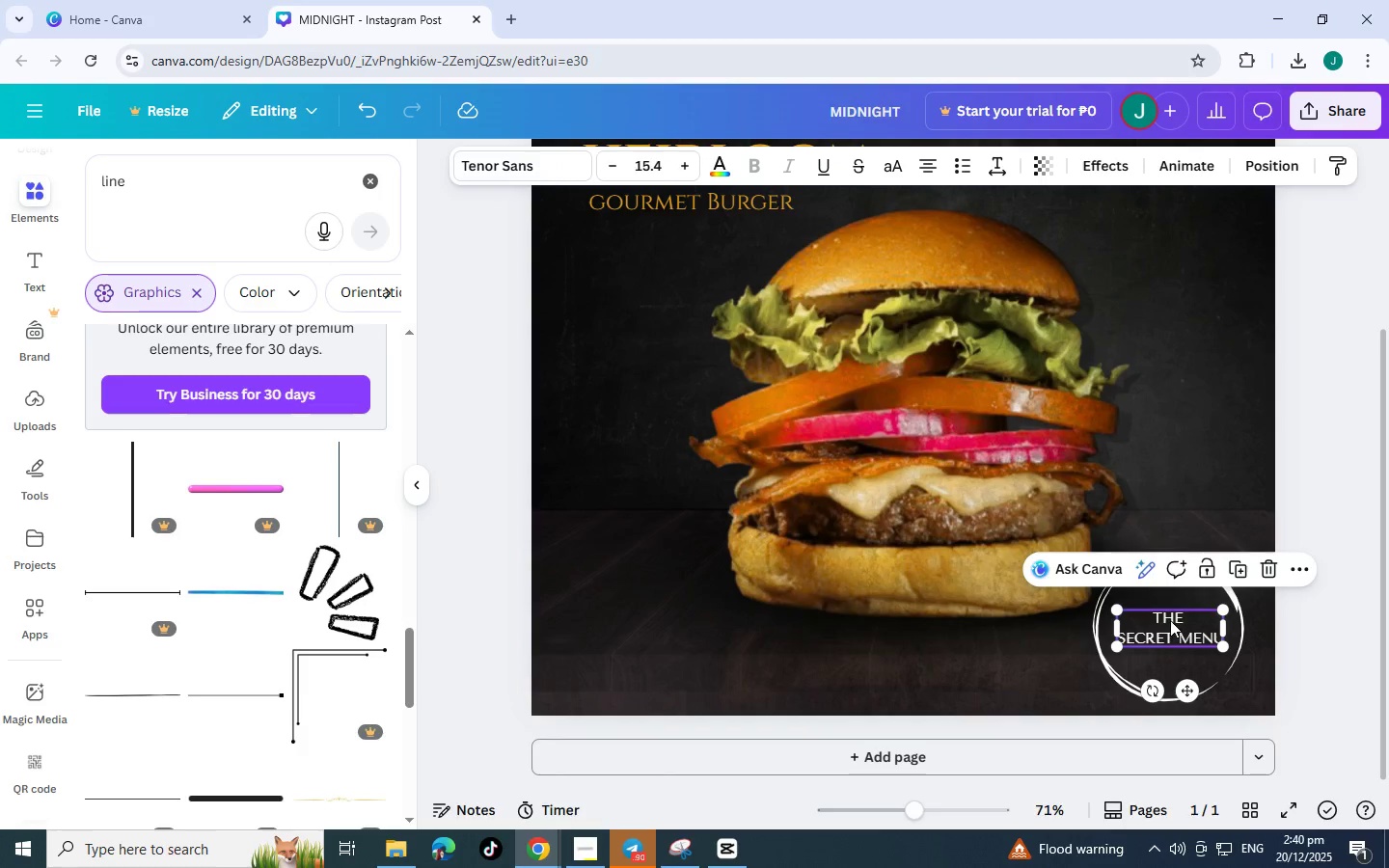 
left_click_drag(start_coordinate=[1172, 622], to_coordinate=[1166, 611])
 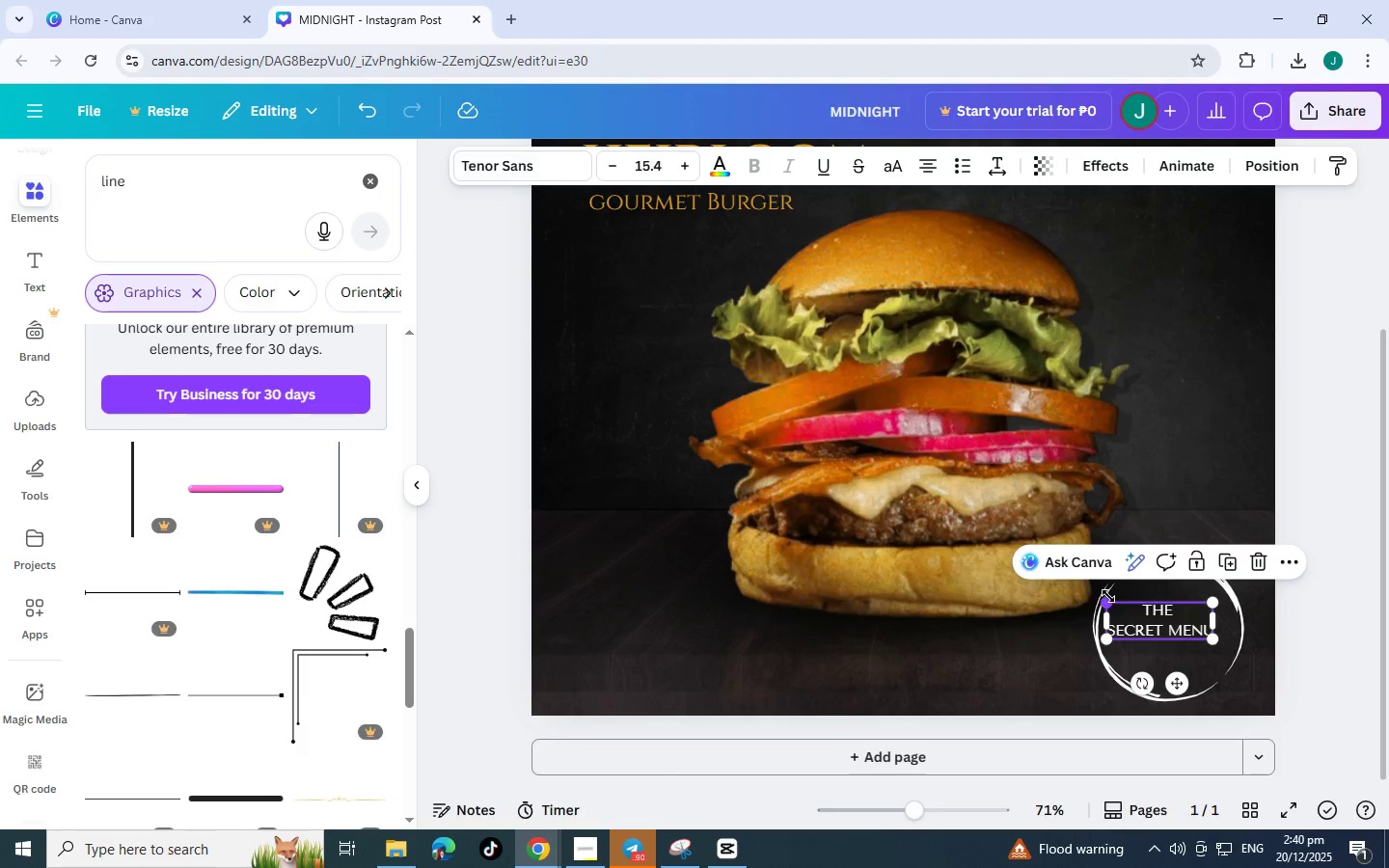 
left_click_drag(start_coordinate=[1109, 598], to_coordinate=[1117, 606])
 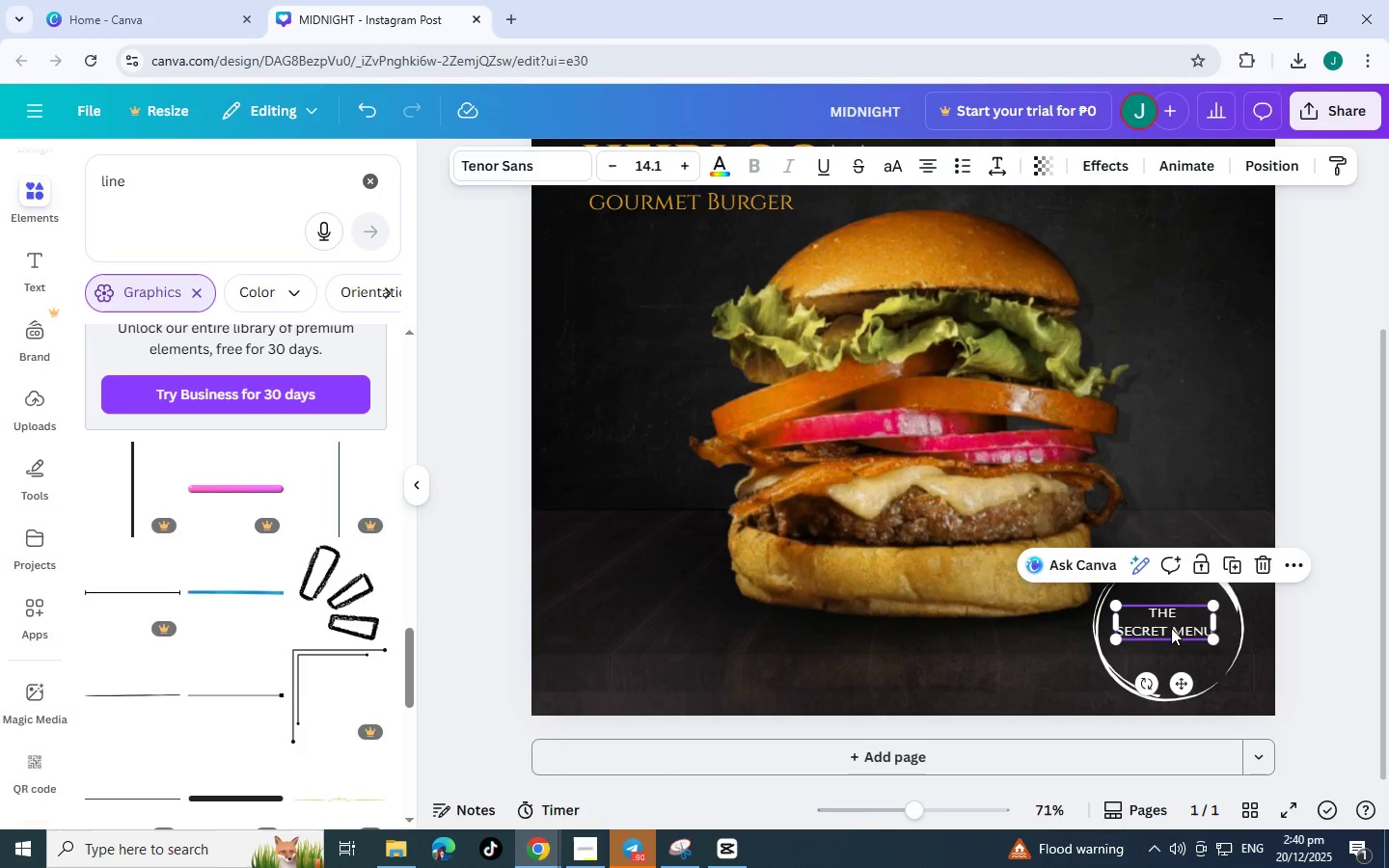 
left_click_drag(start_coordinate=[1171, 628], to_coordinate=[1176, 635])
 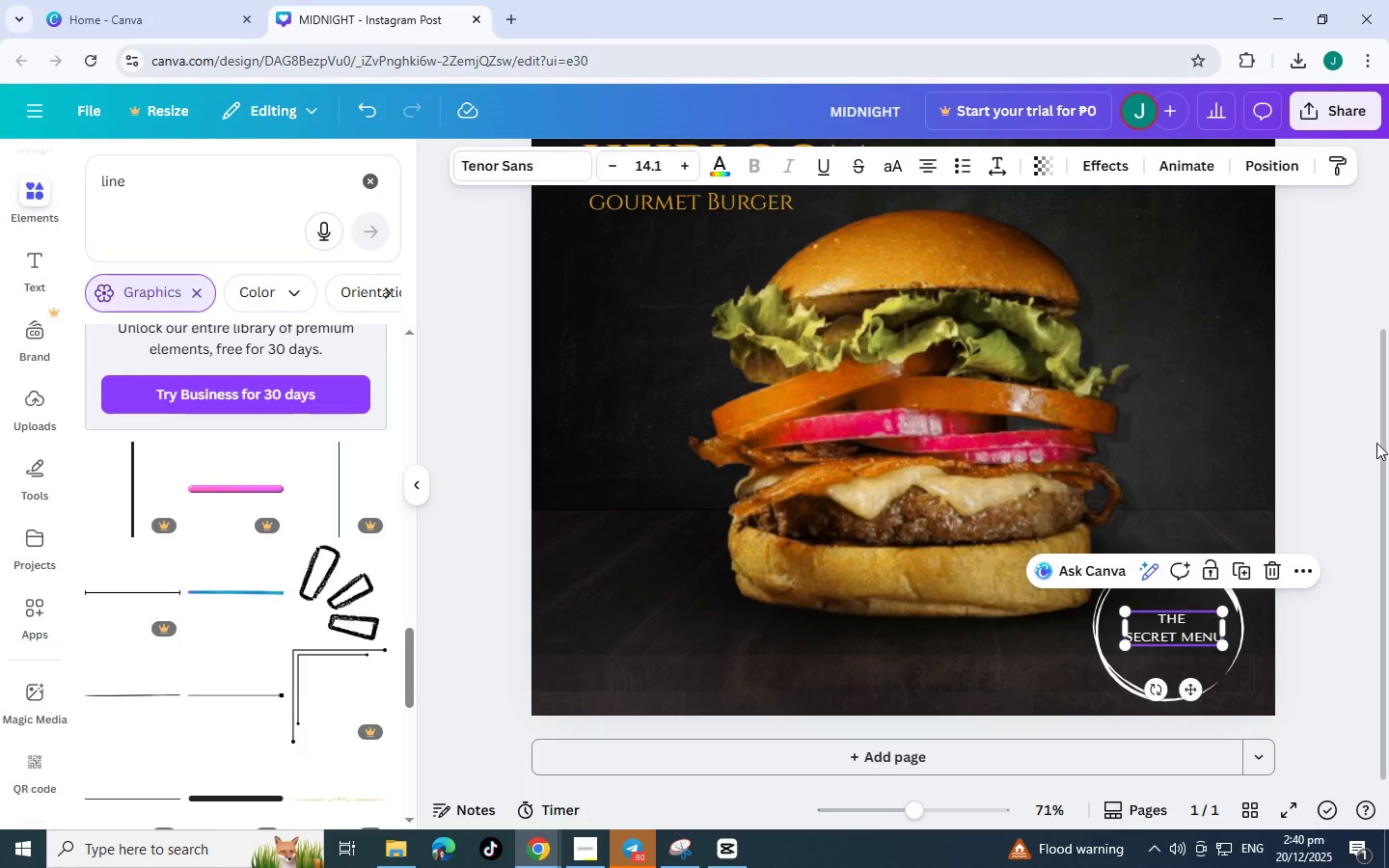 
left_click([1376, 443])
 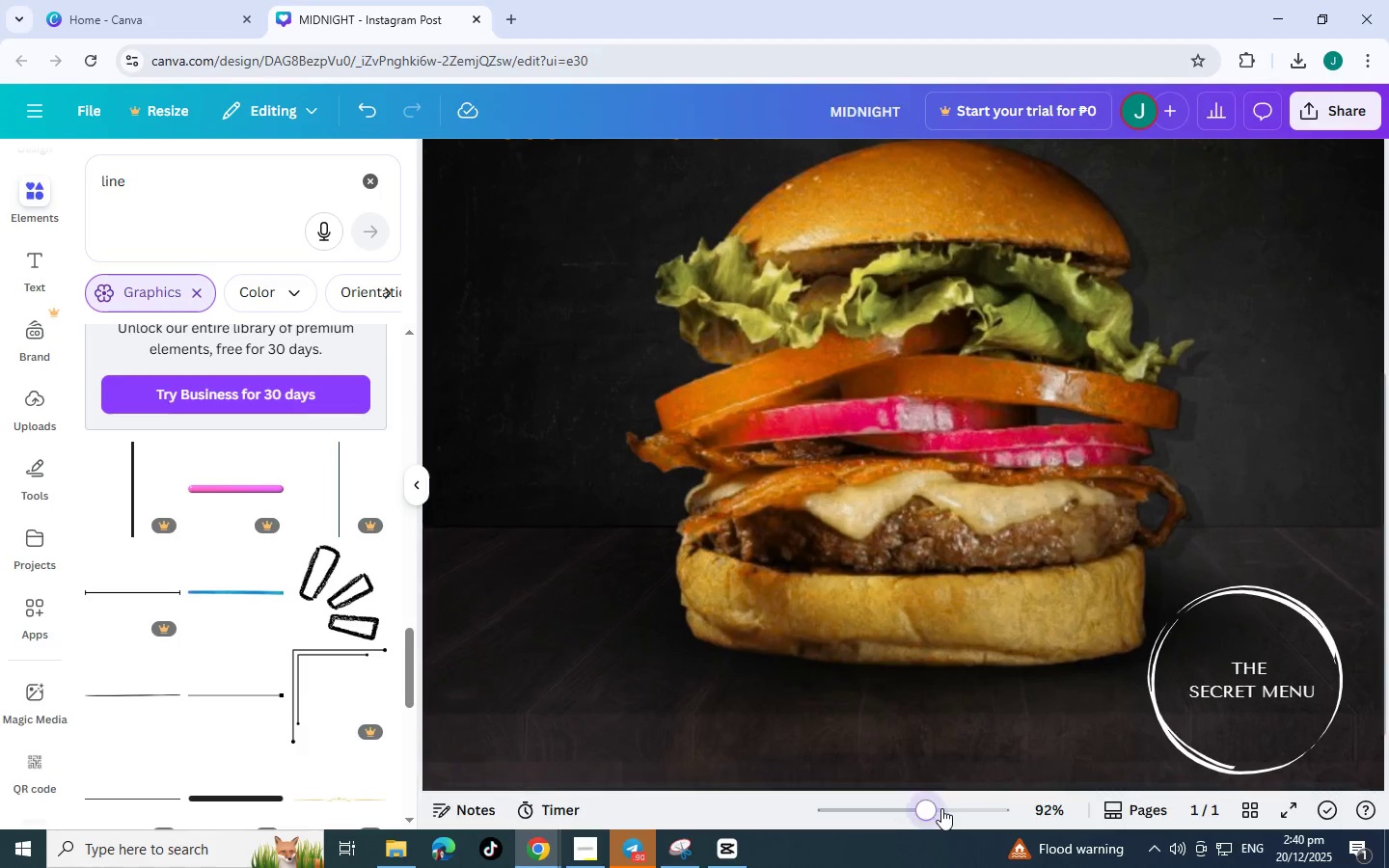 
left_click_drag(start_coordinate=[941, 808], to_coordinate=[920, 810])
 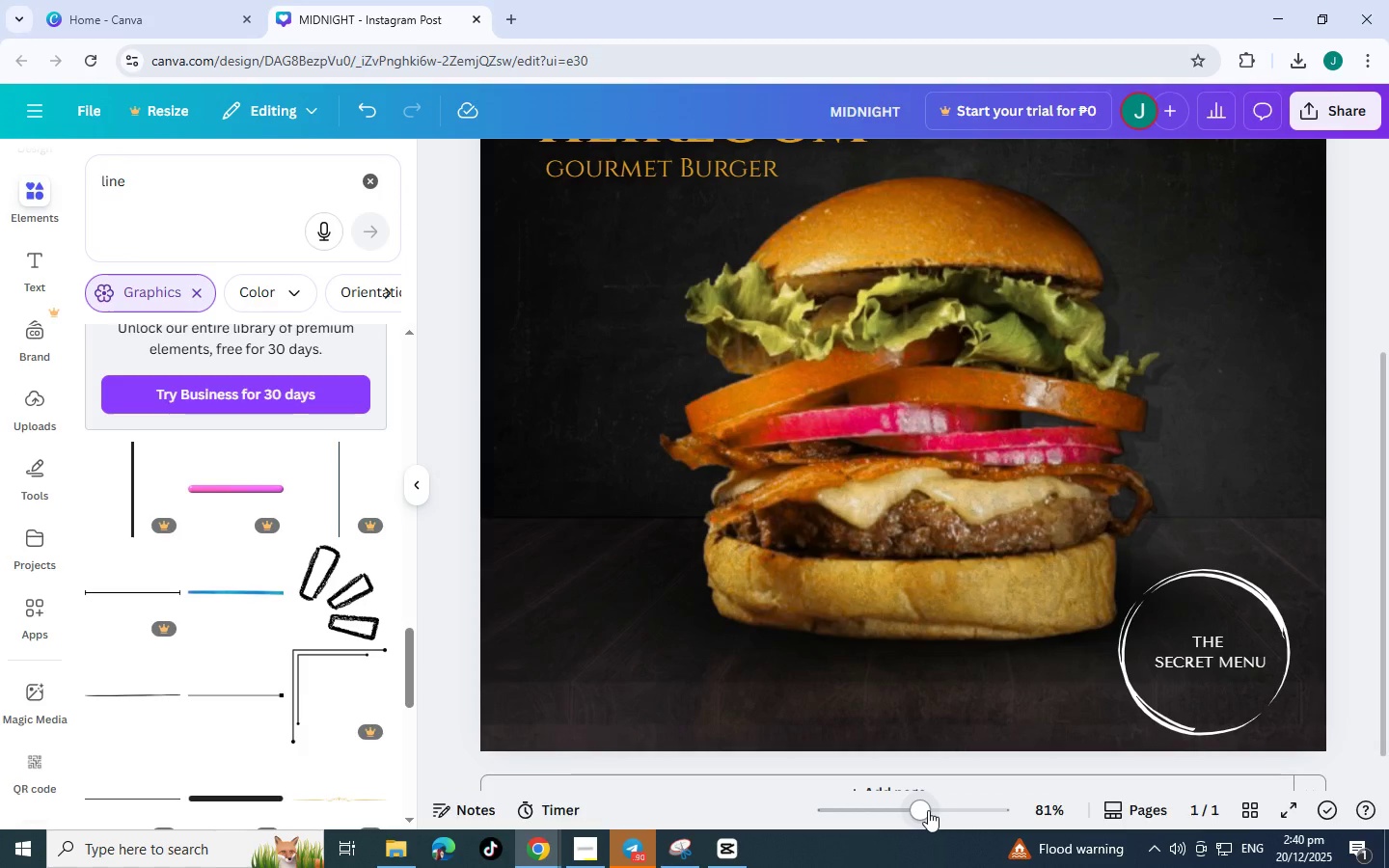 
left_click_drag(start_coordinate=[1222, 656], to_coordinate=[1220, 650])
 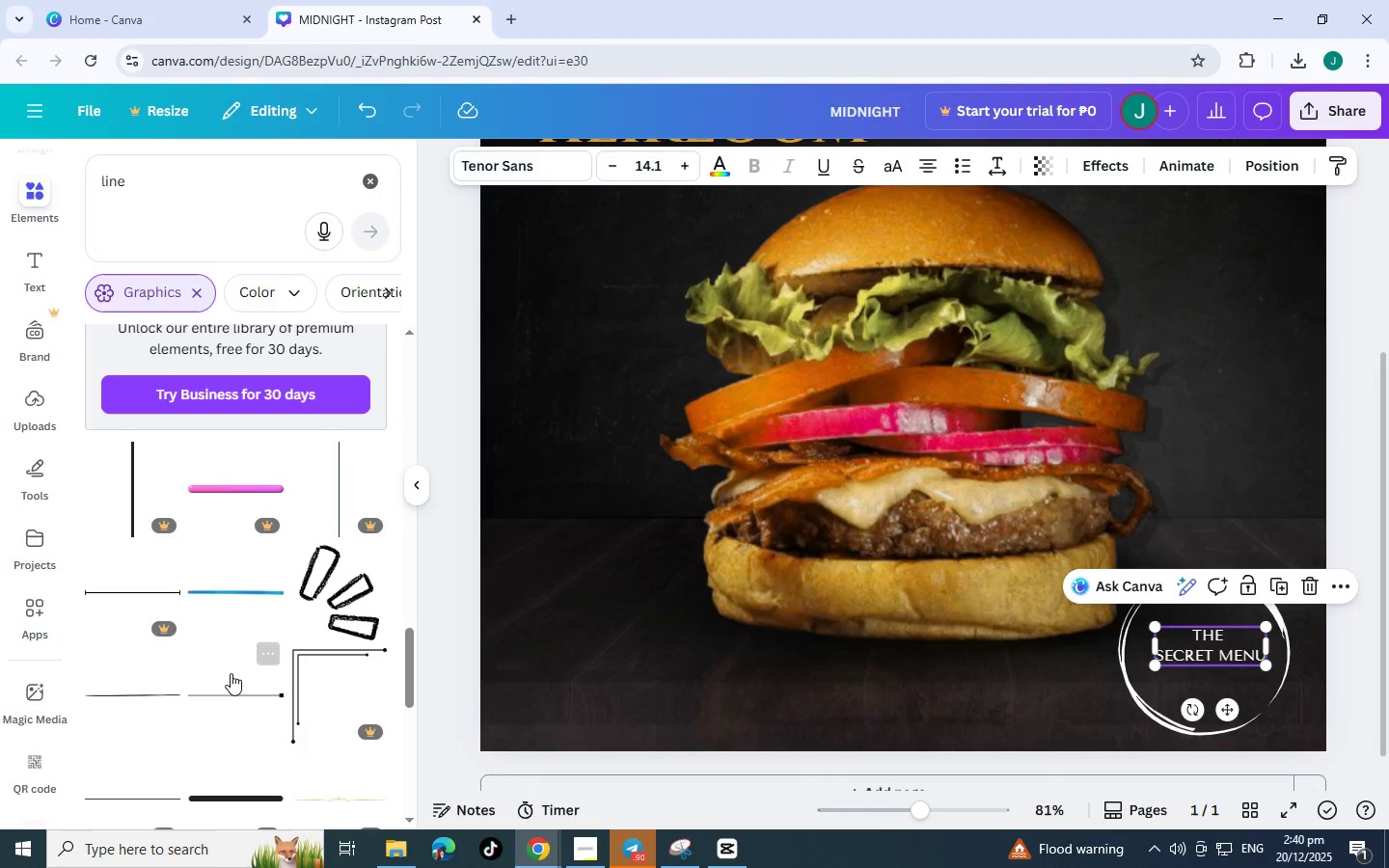 
scroll: coordinate [145, 599], scroll_direction: down, amount: 8.0
 